 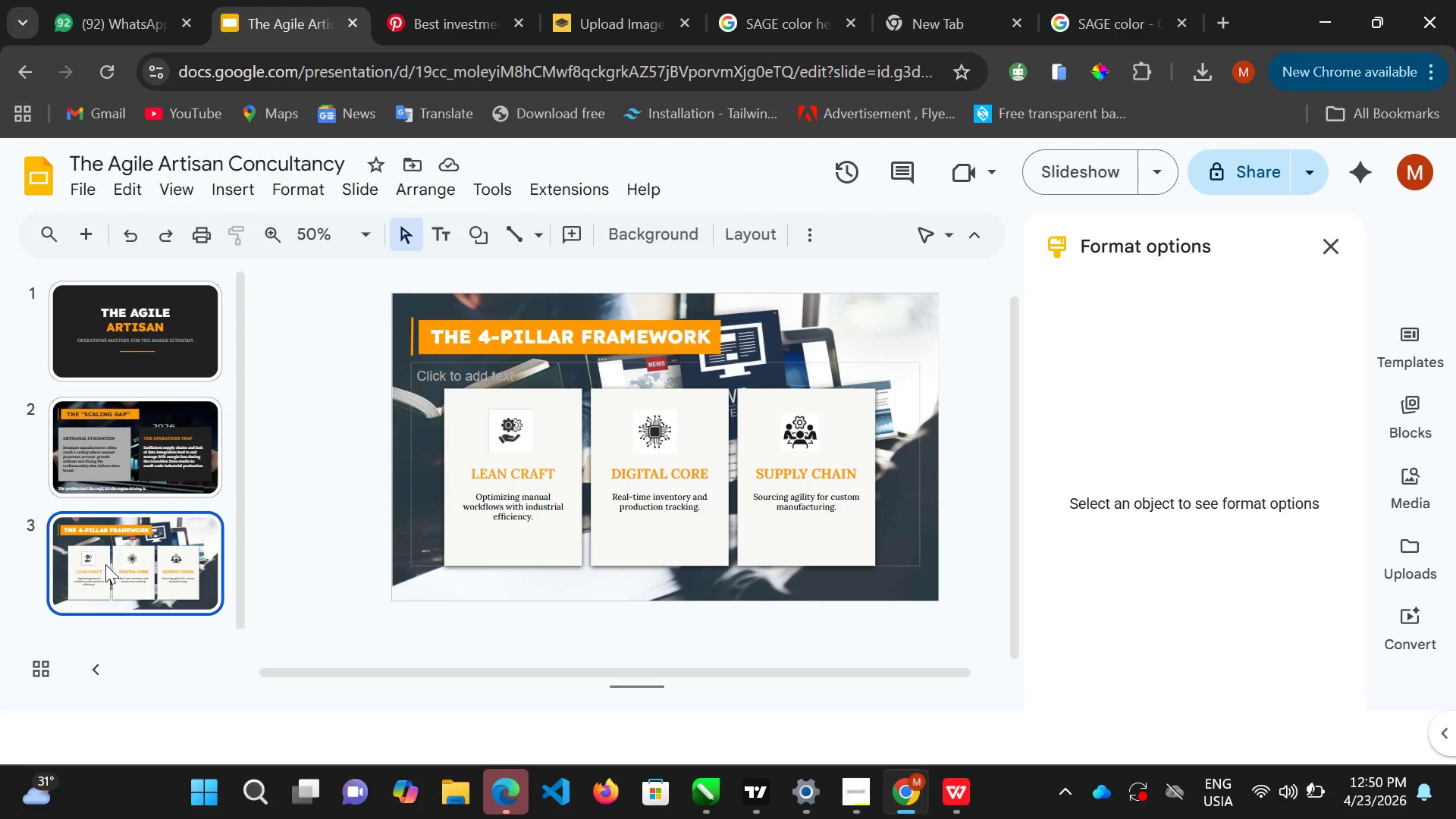 
scroll: coordinate [179, 486], scroll_direction: up, amount: 2.0
 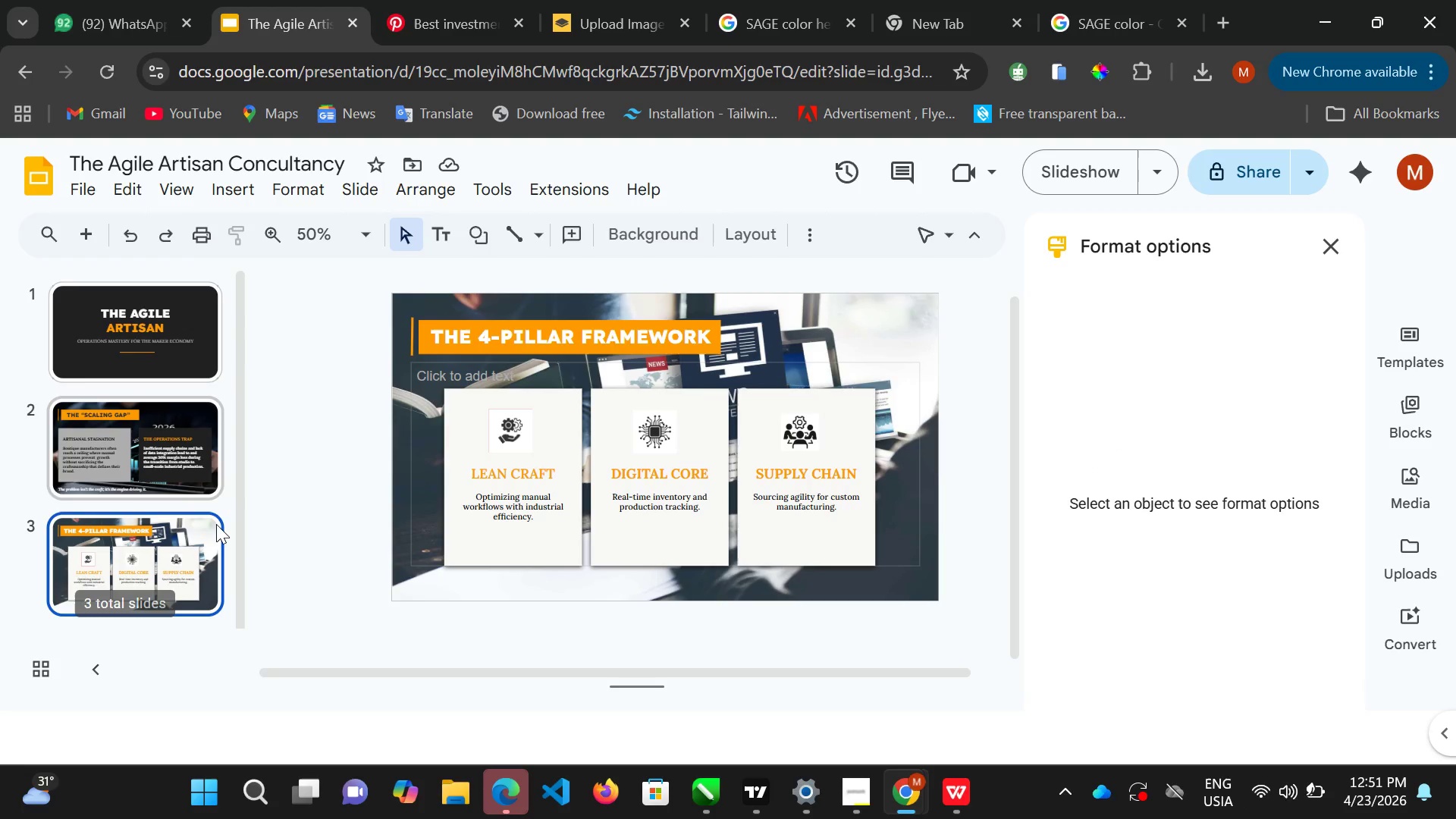 
scroll: coordinate [218, 524], scroll_direction: down, amount: 3.0
 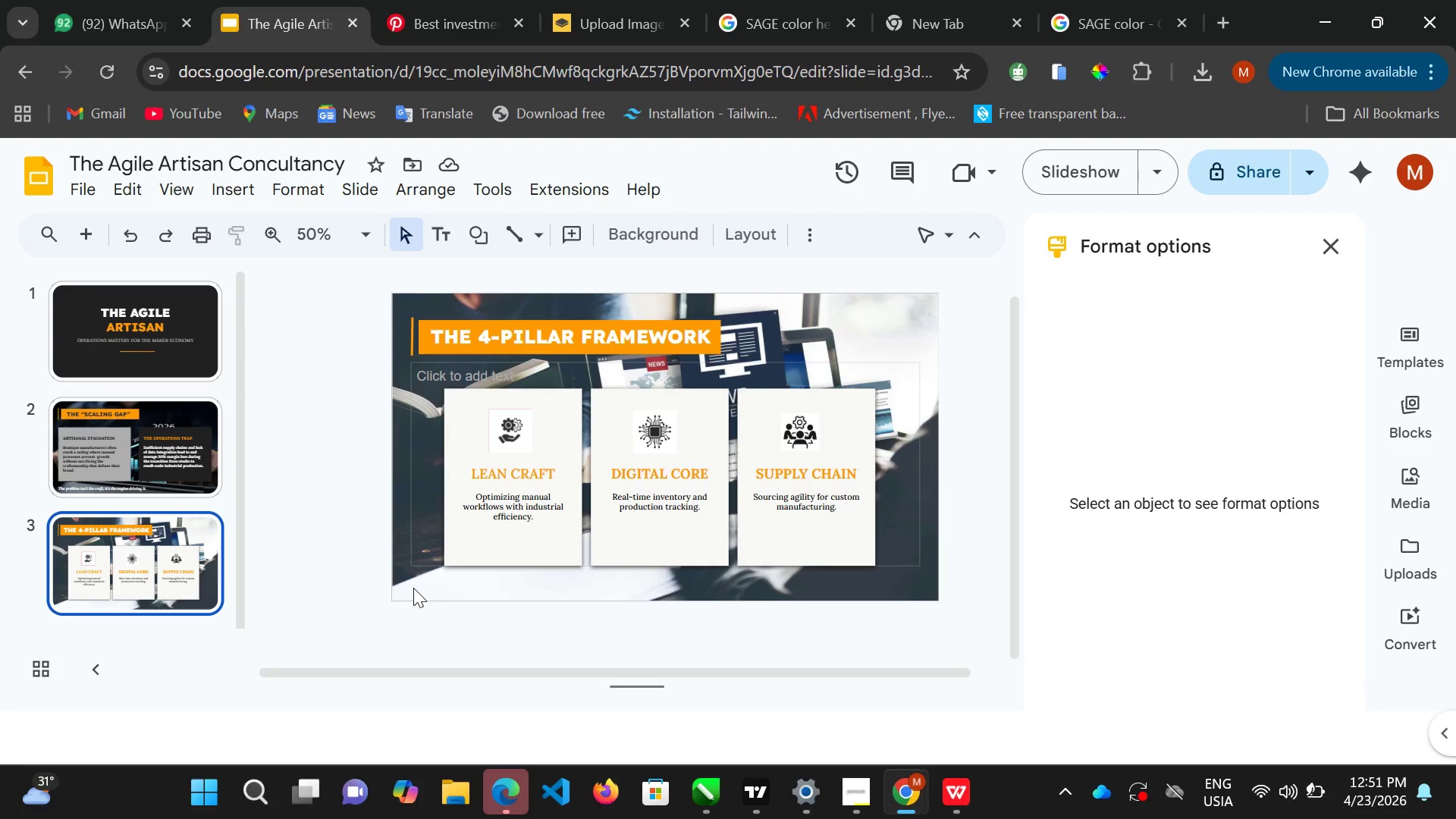 
key(Control+M)
 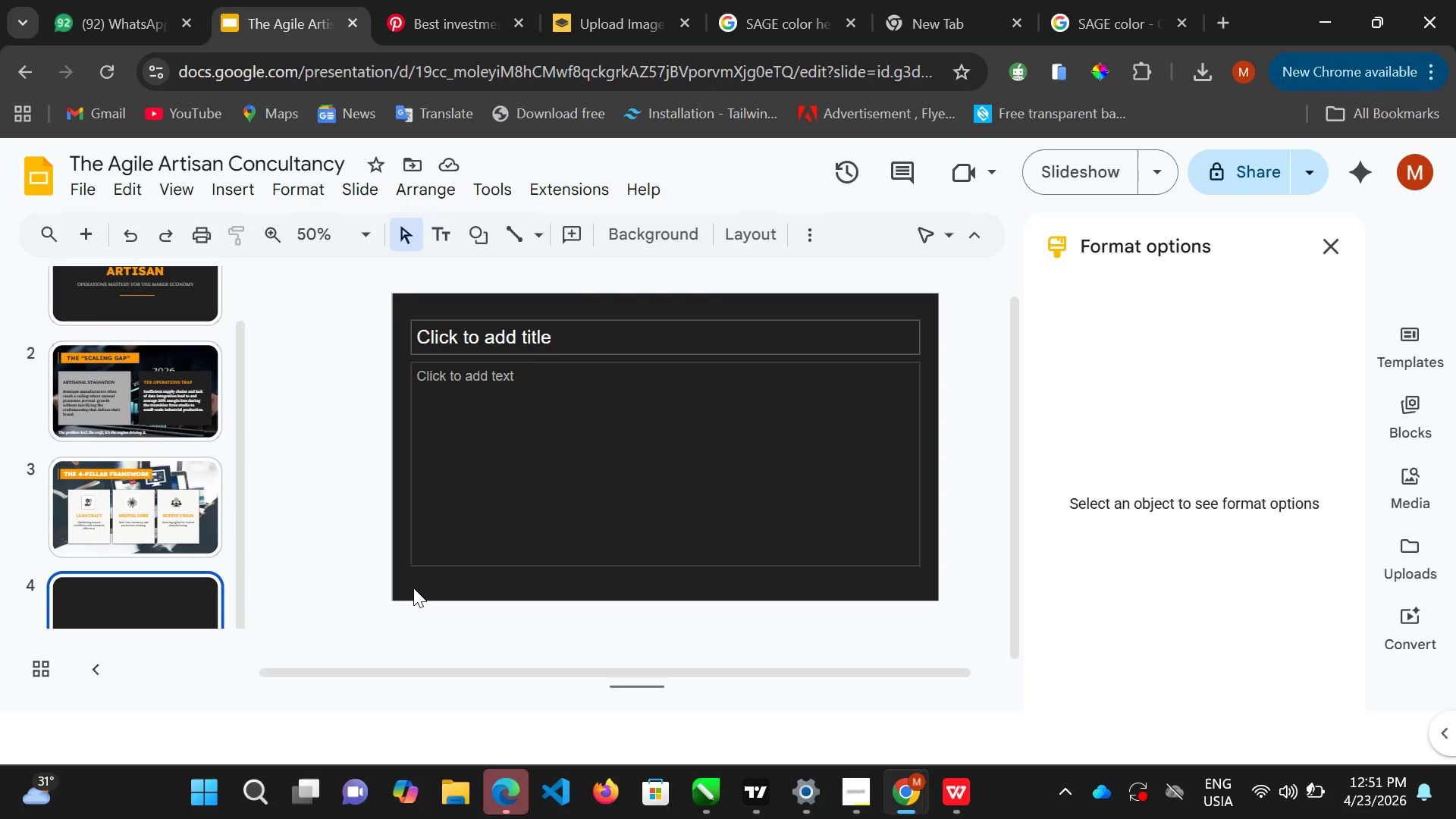 
wait(16.75)
 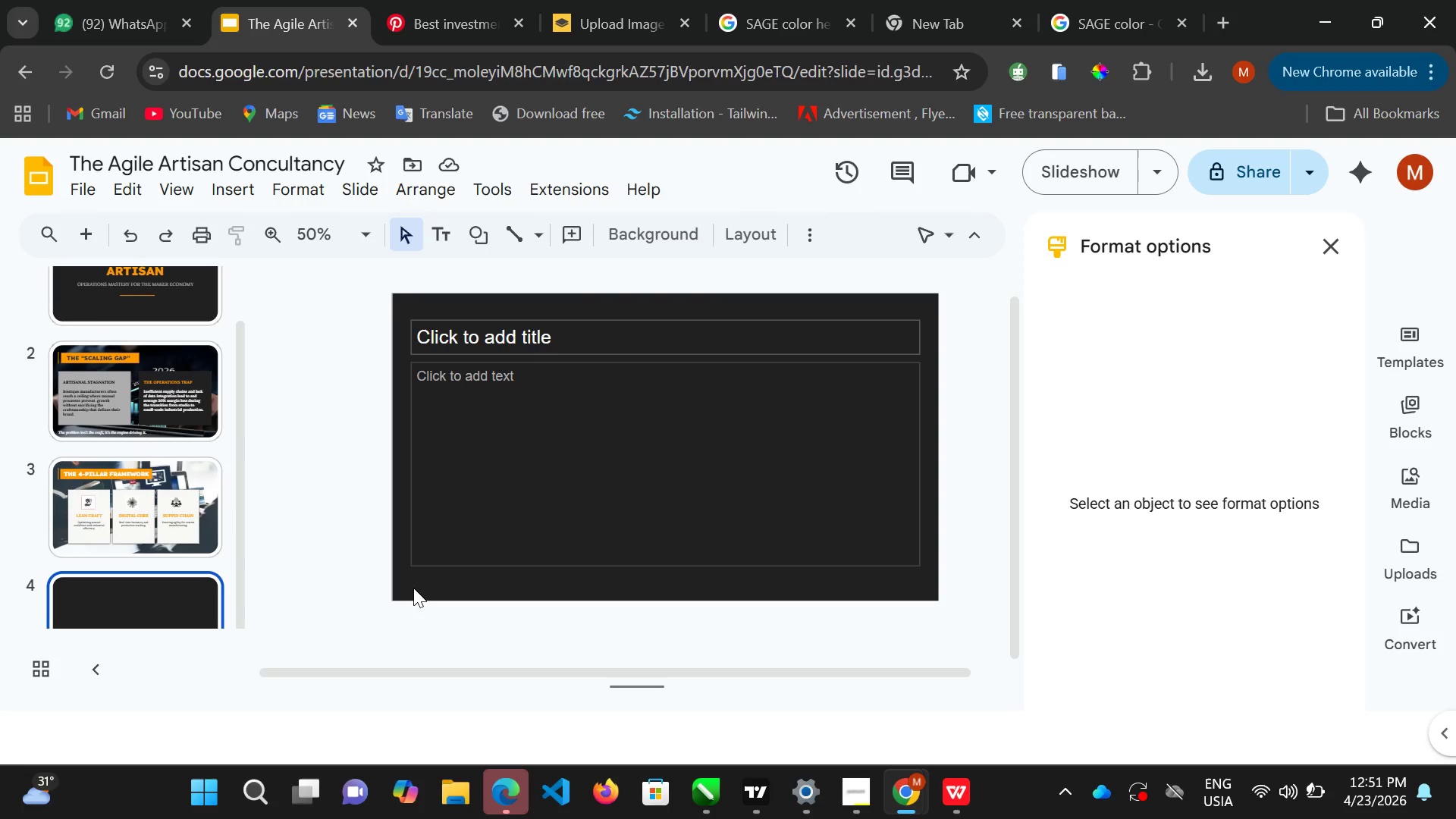 
double_click([538, 327])
 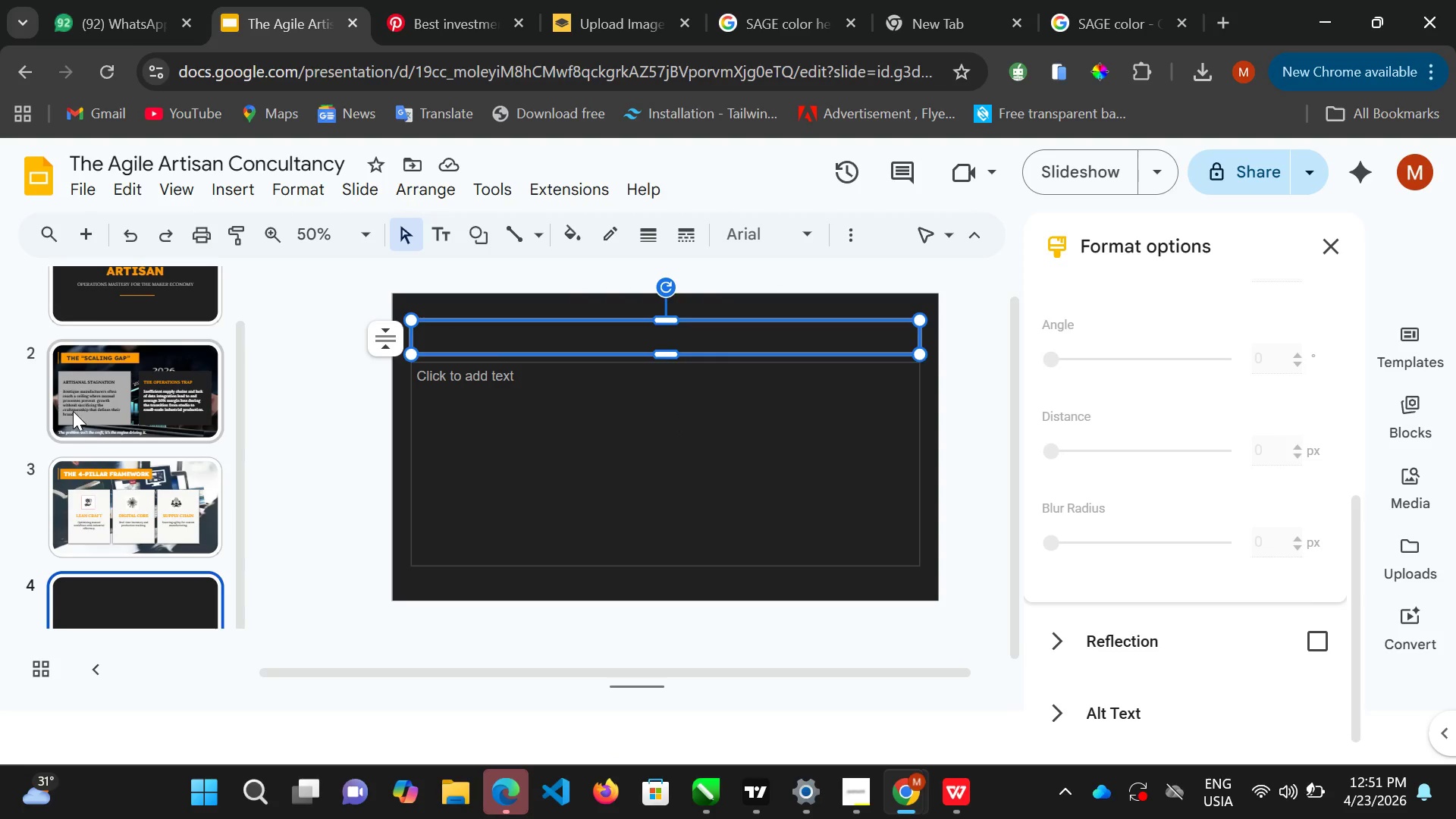 
scroll: coordinate [77, 419], scroll_direction: up, amount: 2.0
 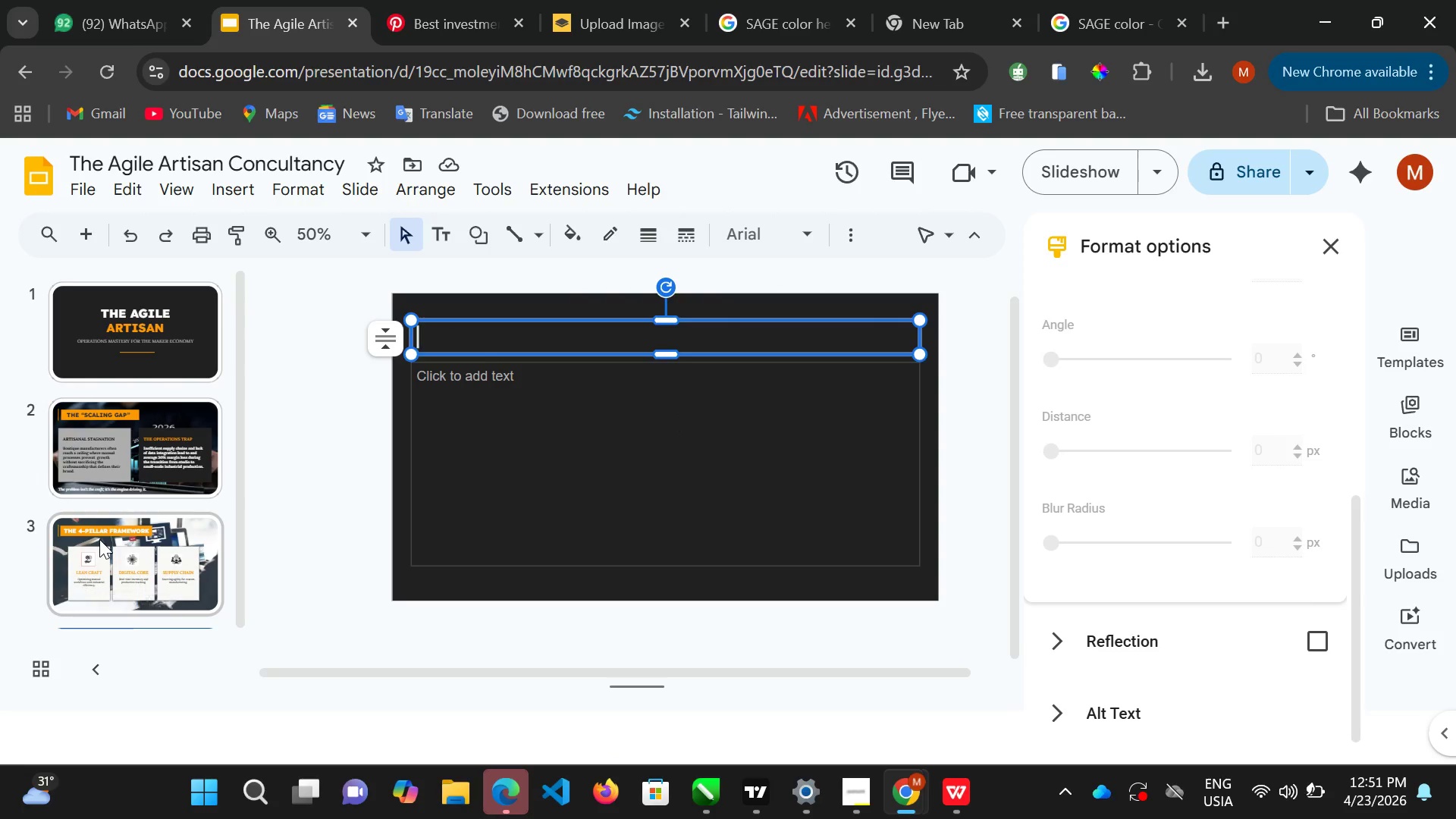 
left_click([99, 539])
 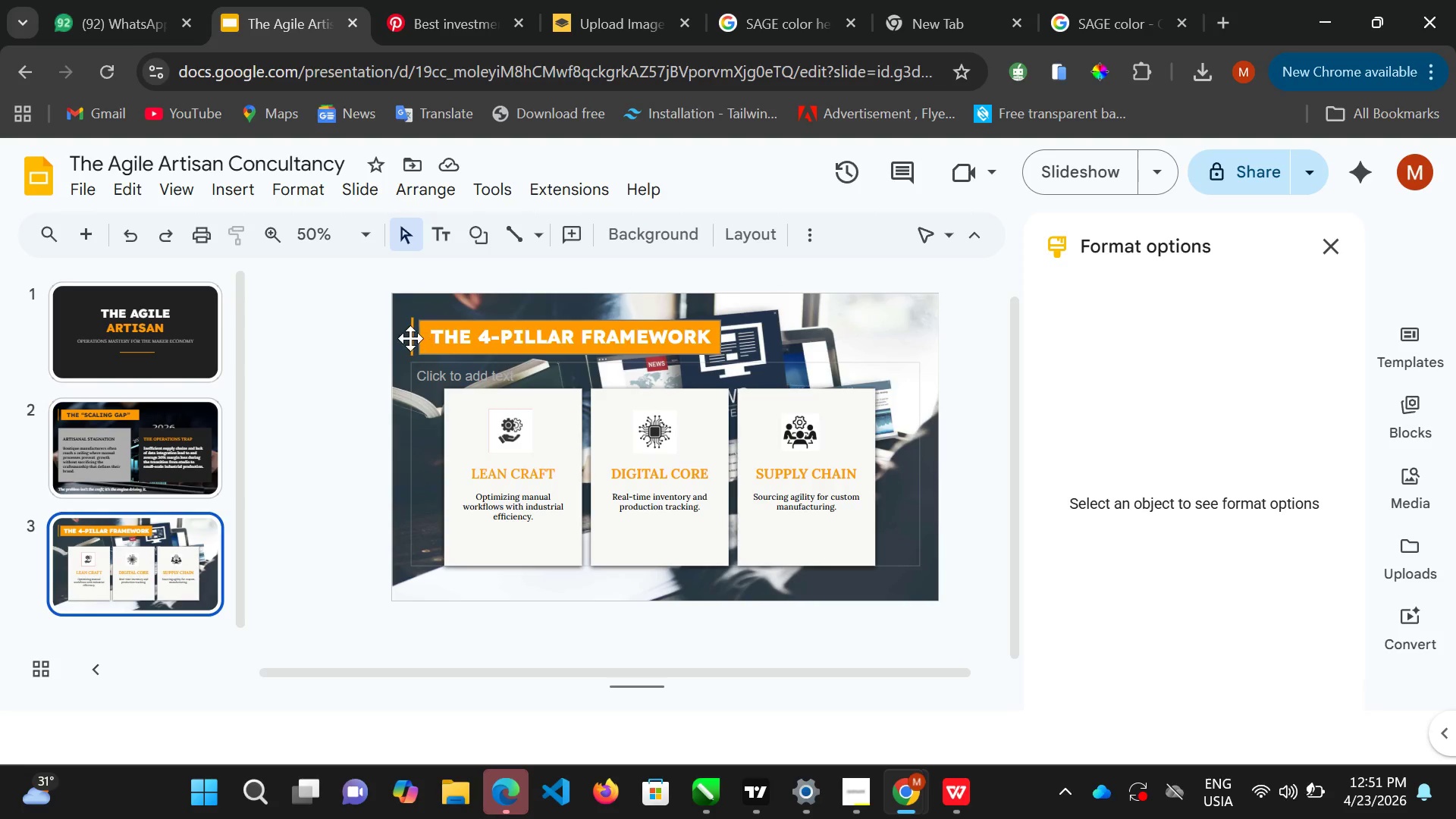 
double_click([410, 338])
 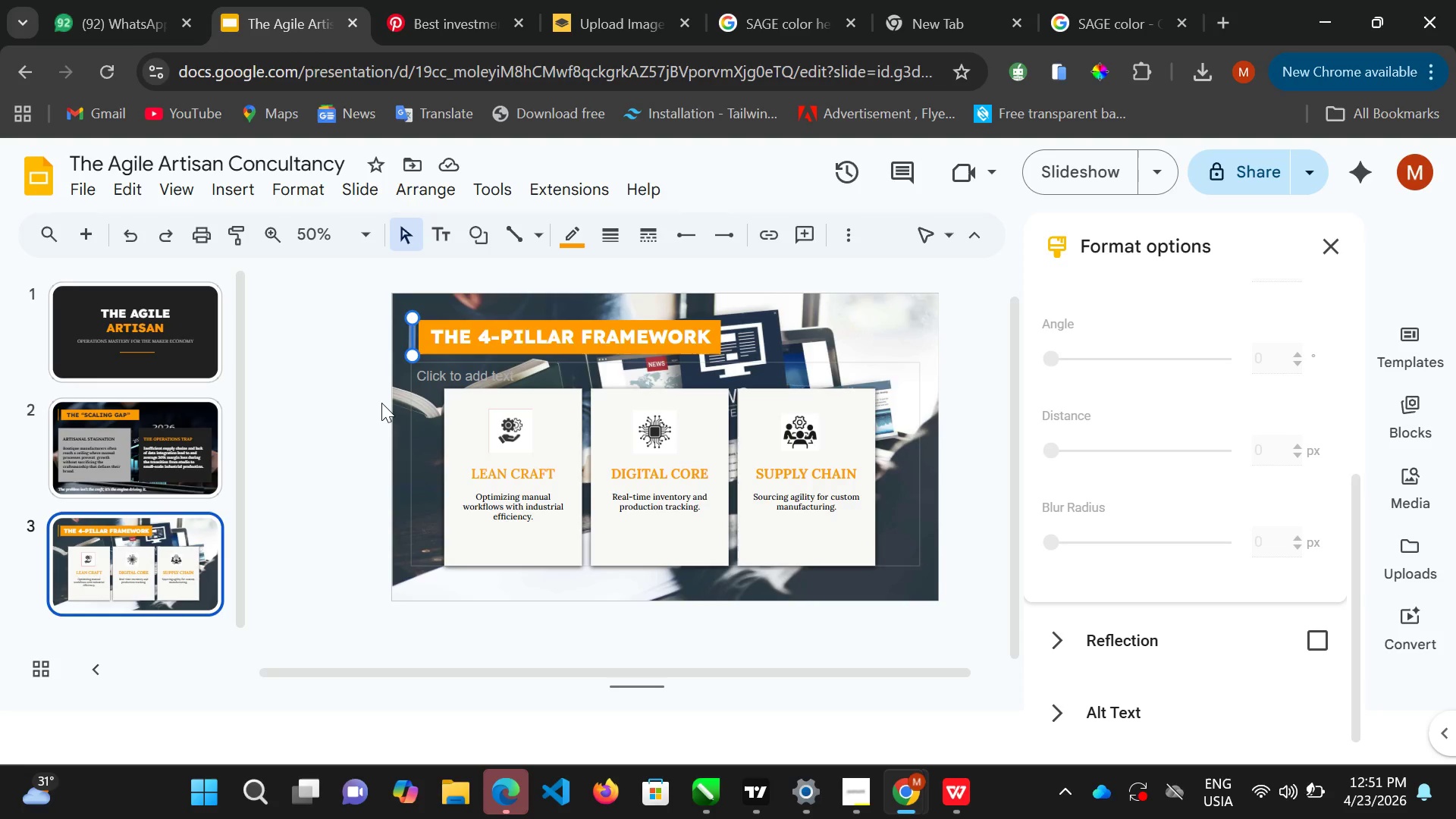 
key(Control+C)
 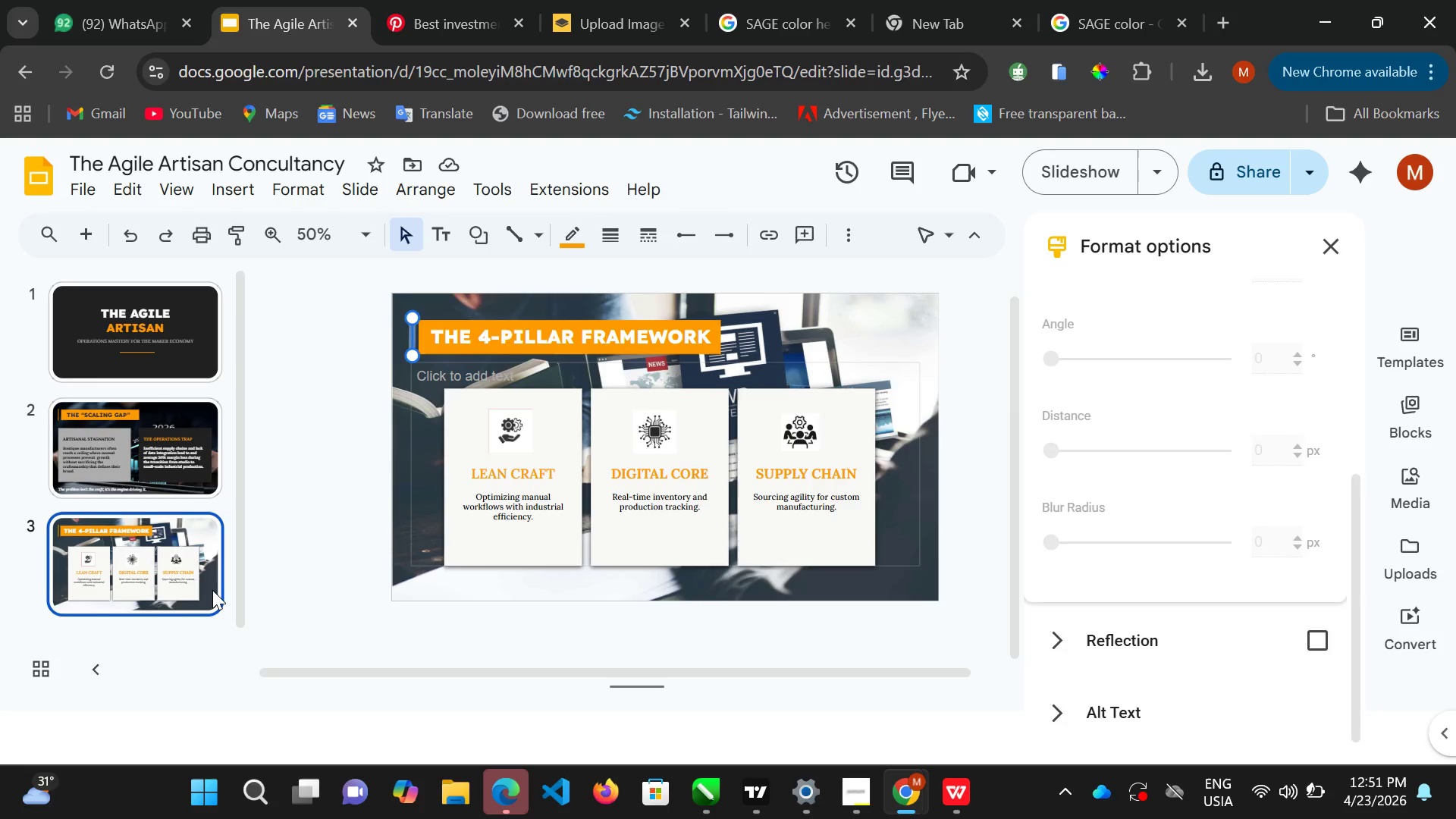 
left_click([211, 587])
 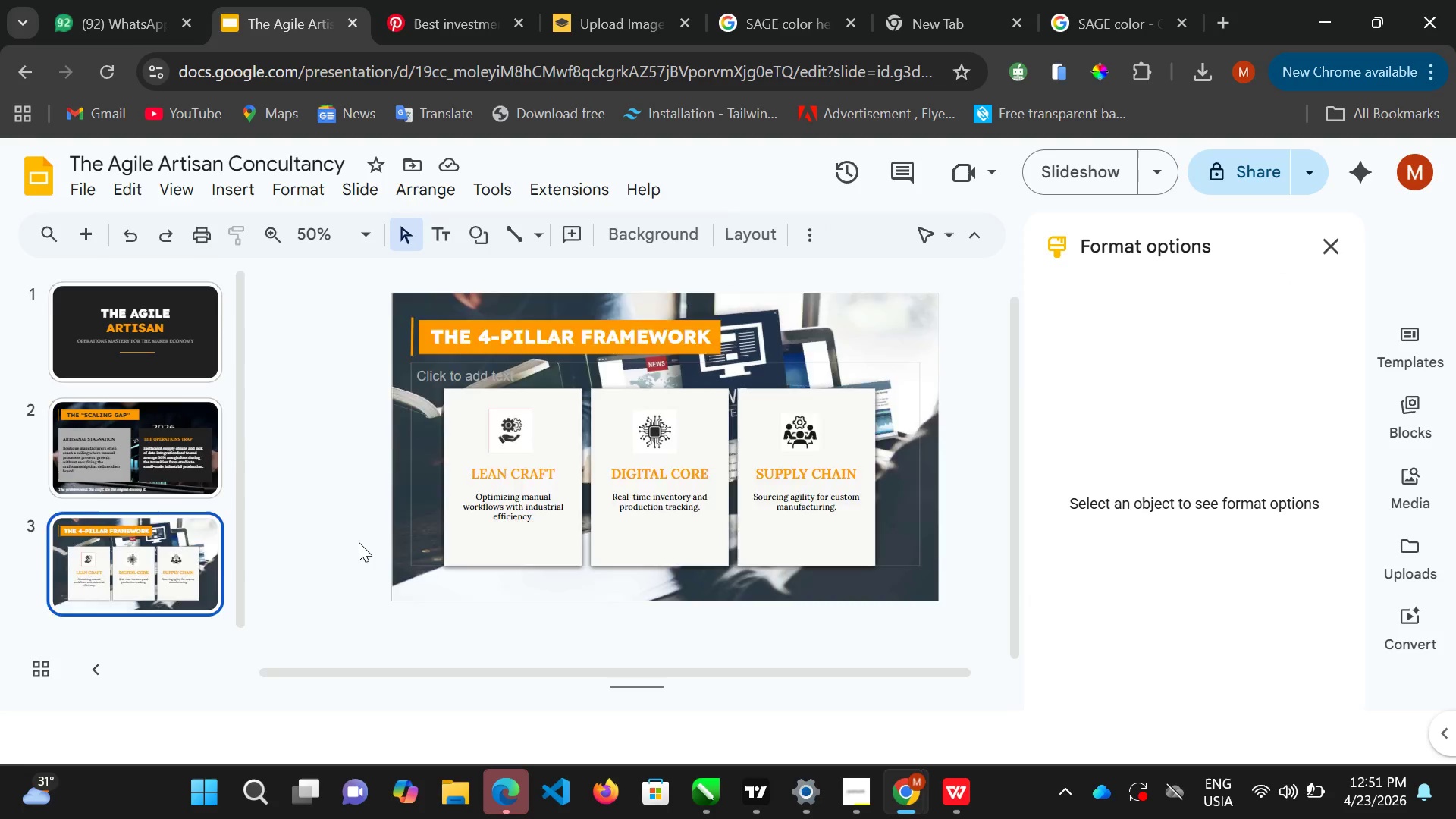 
scroll: coordinate [359, 542], scroll_direction: down, amount: 3.0
 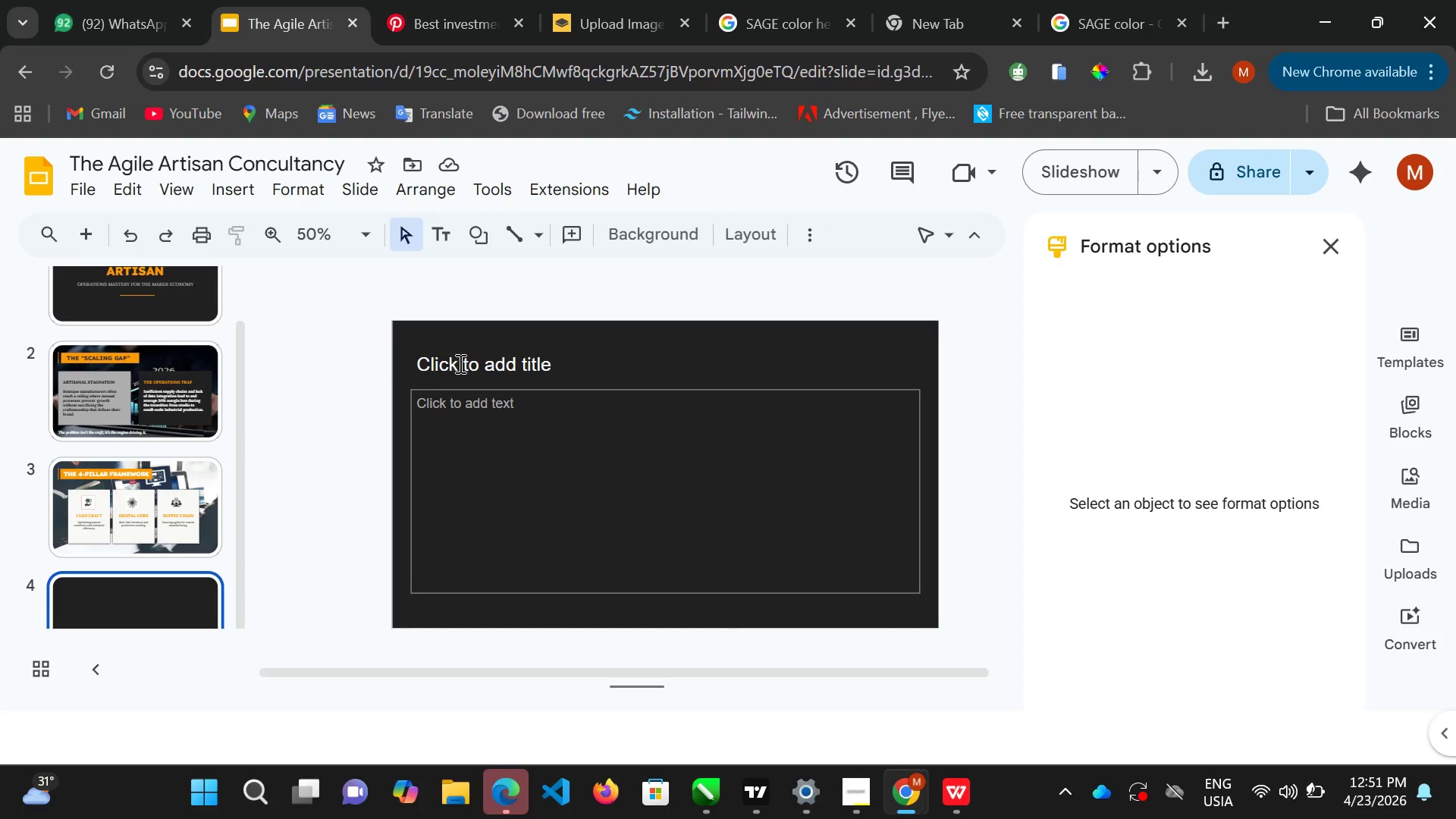 
left_click([458, 362])
 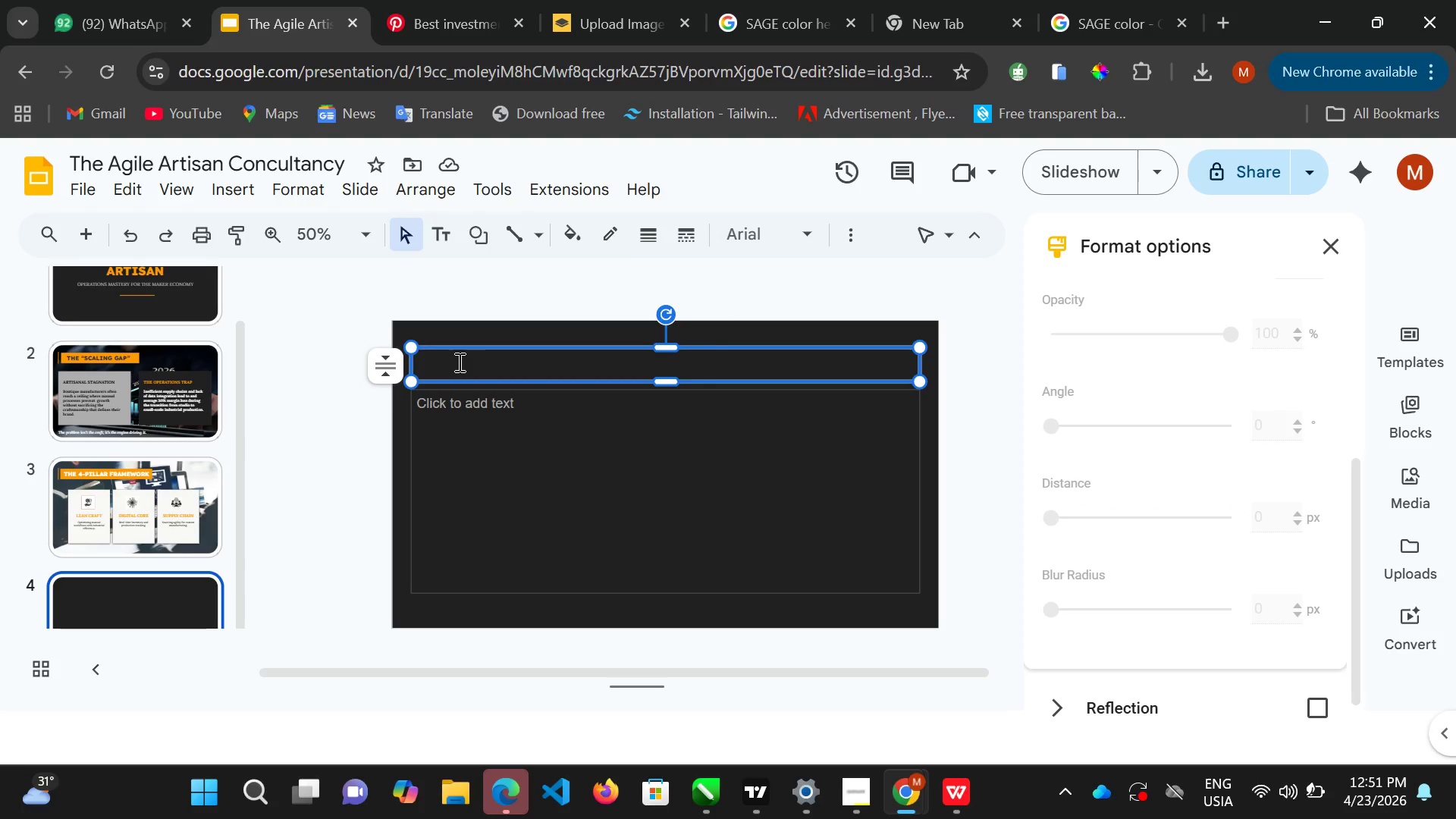 
key(Control+V)
 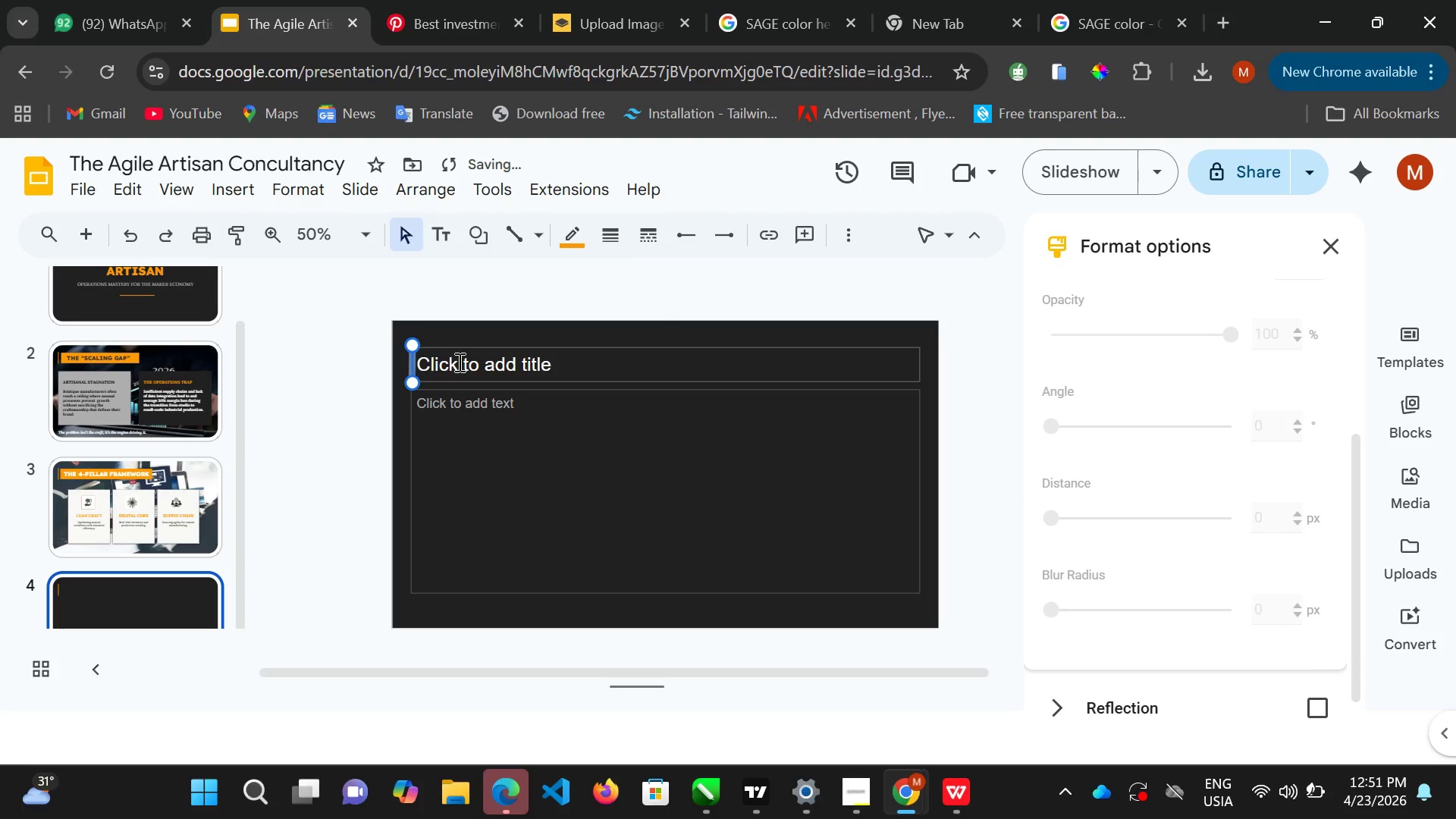 
key(Space)
 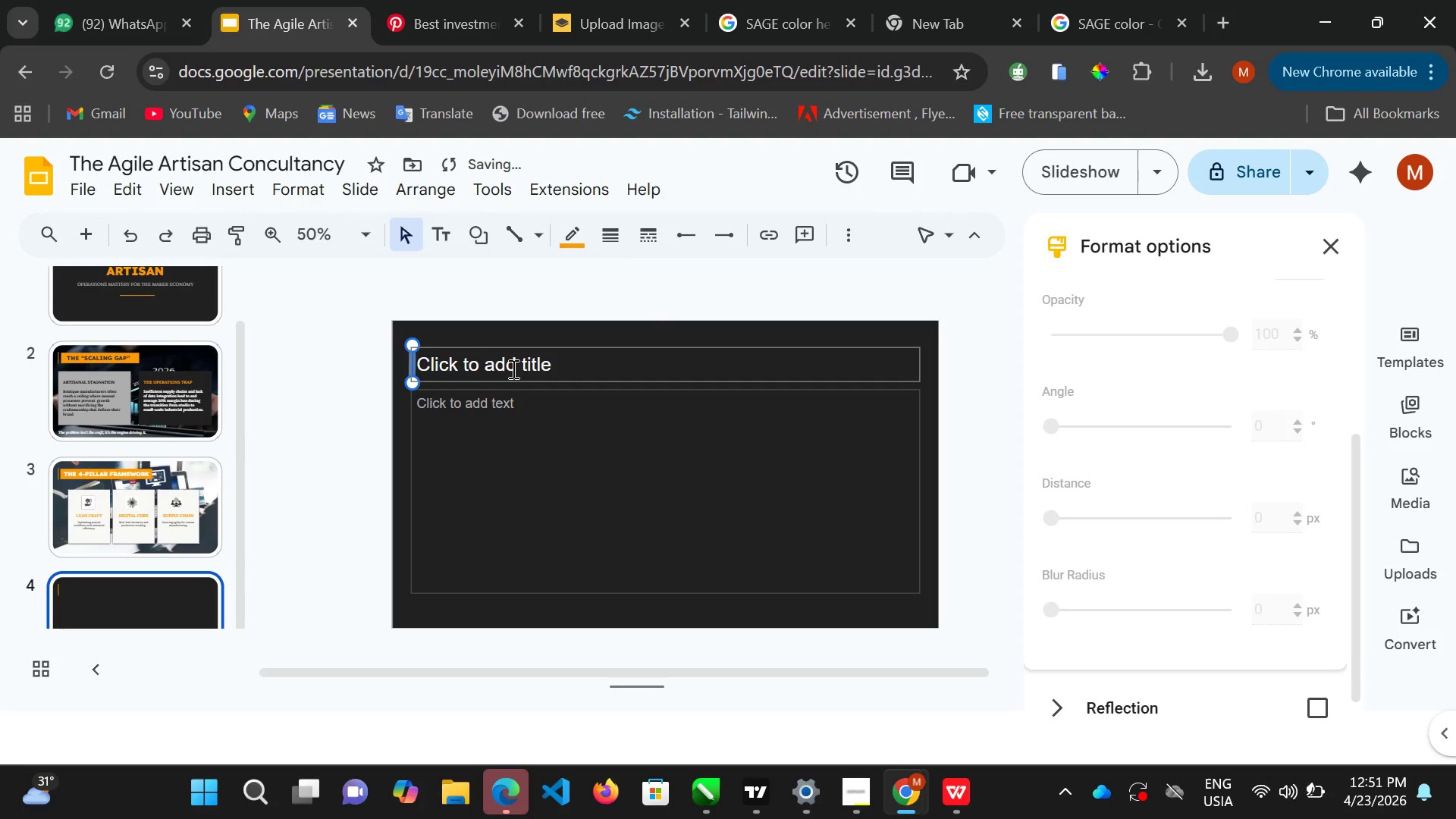 
left_click([512, 369])
 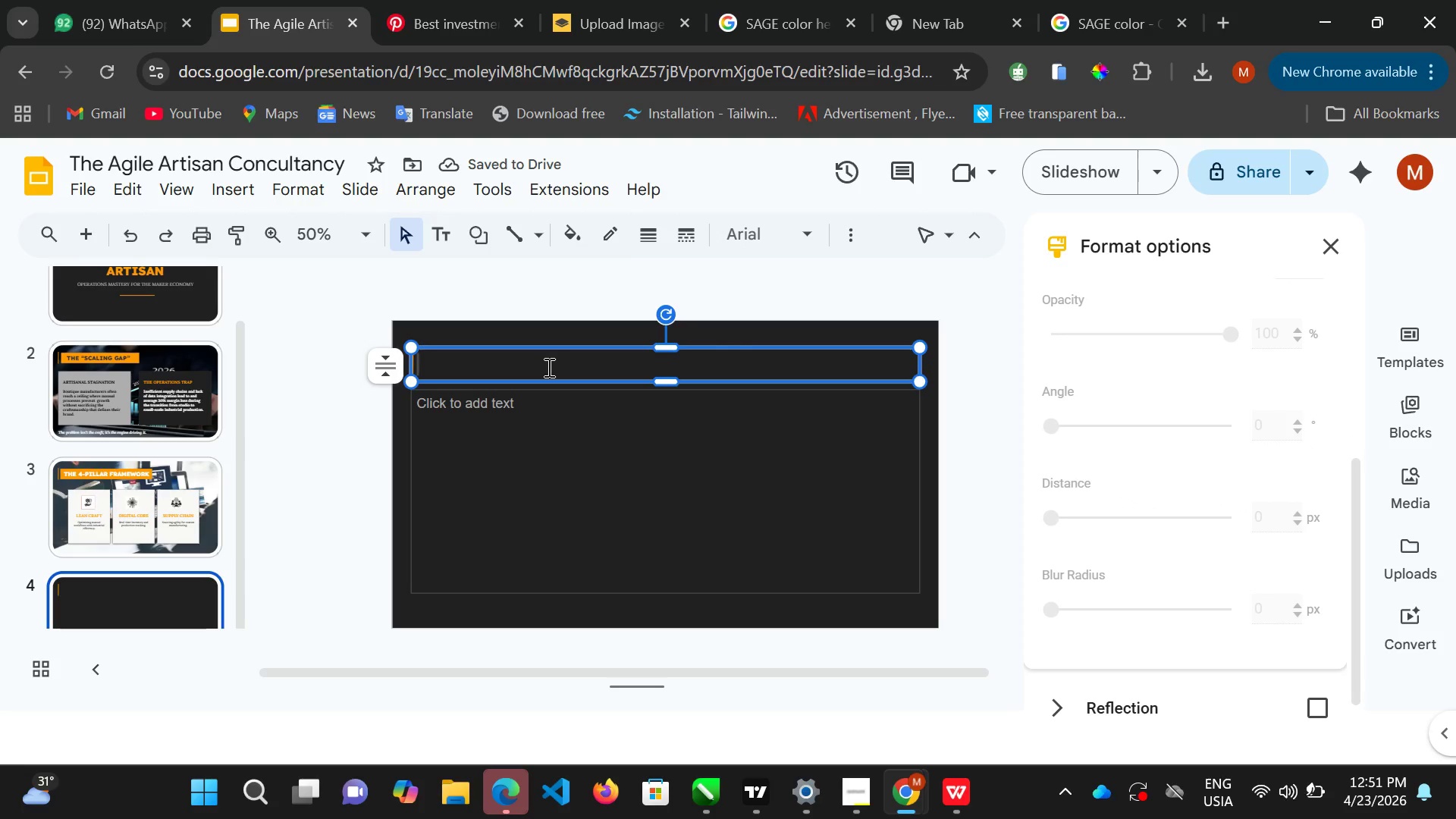 
type( THE MAKER ECONOMY SURGE)
 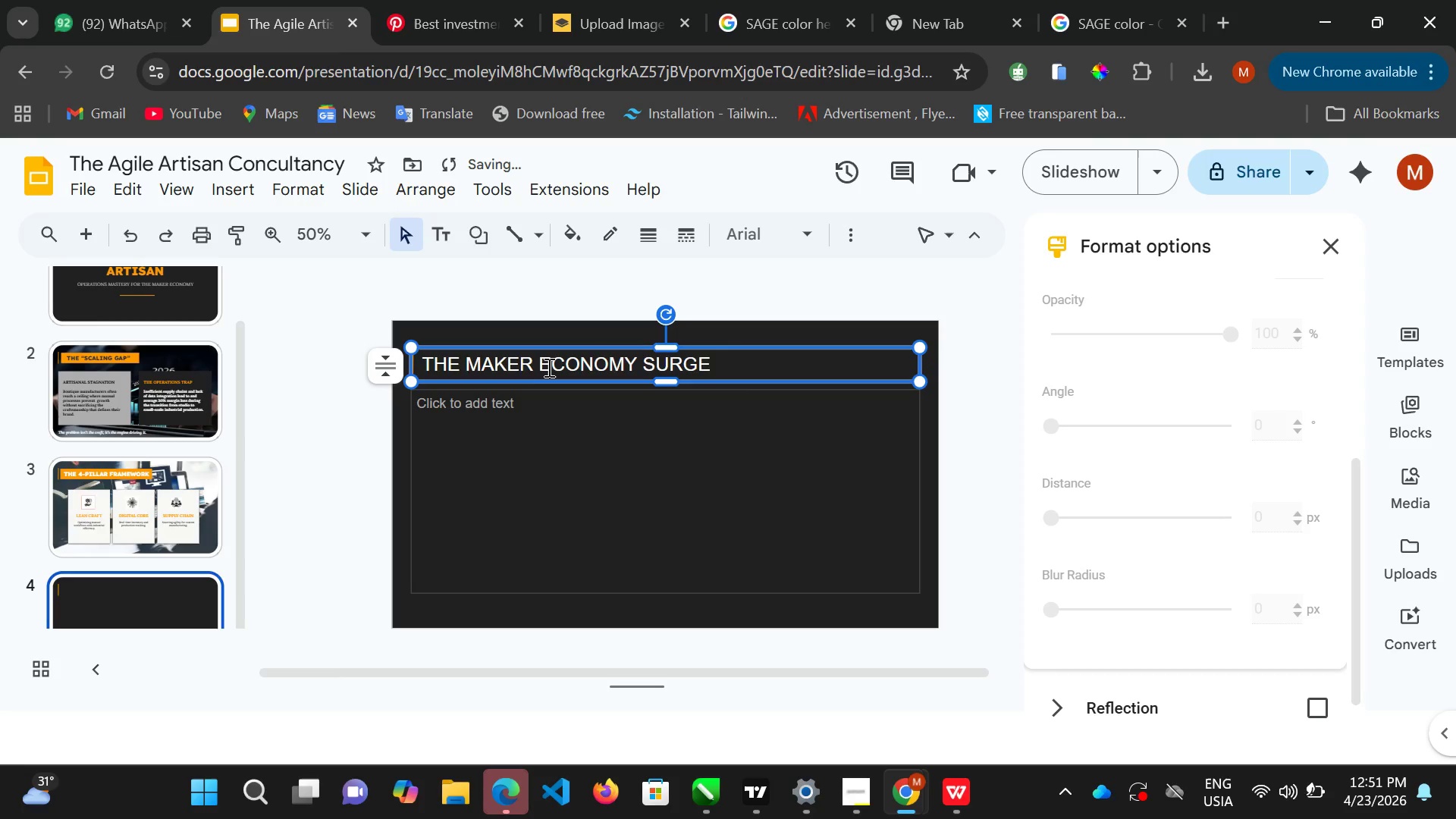 
key(Control+ControlLeft)
 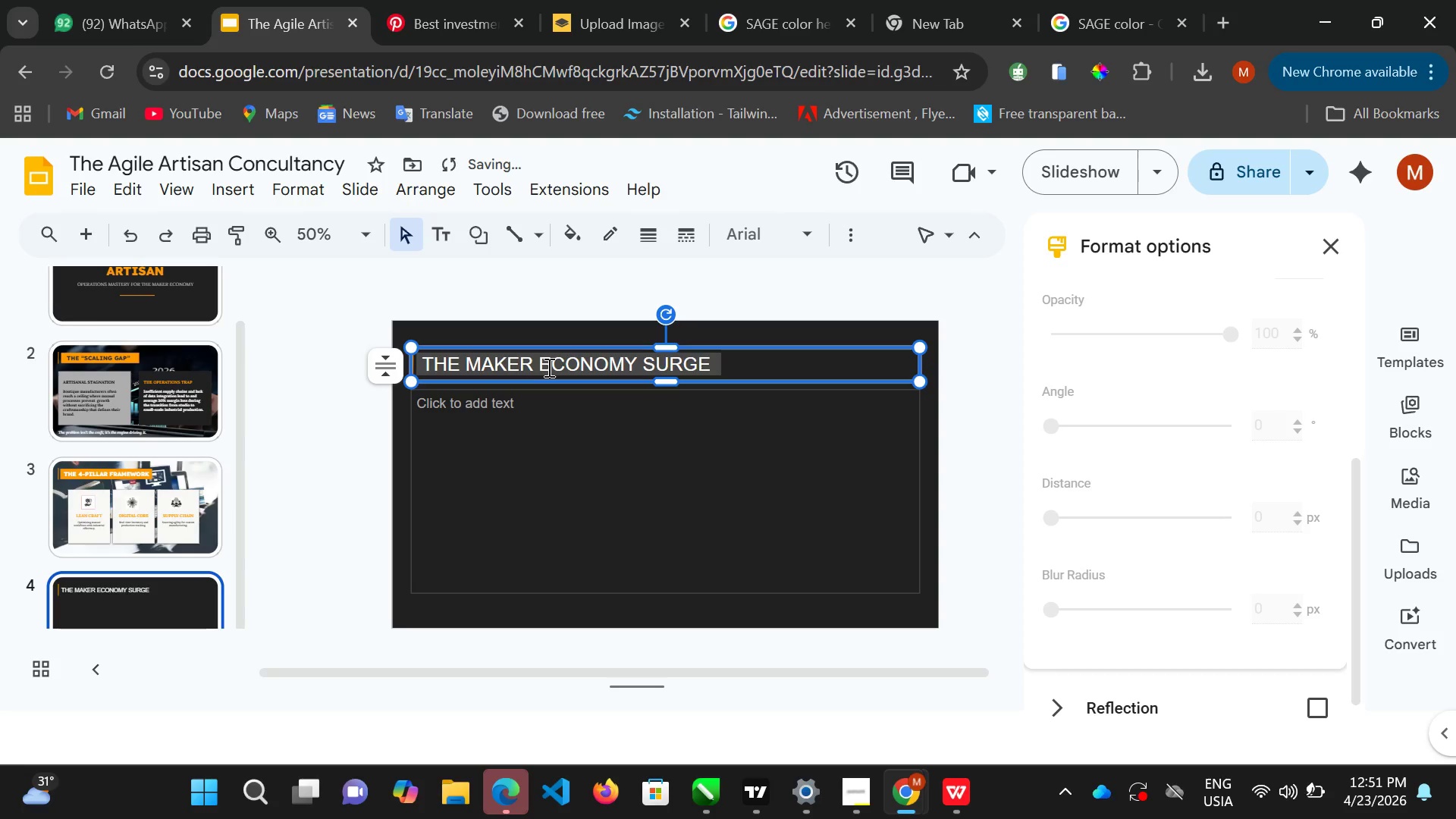 
key(Control+A)
 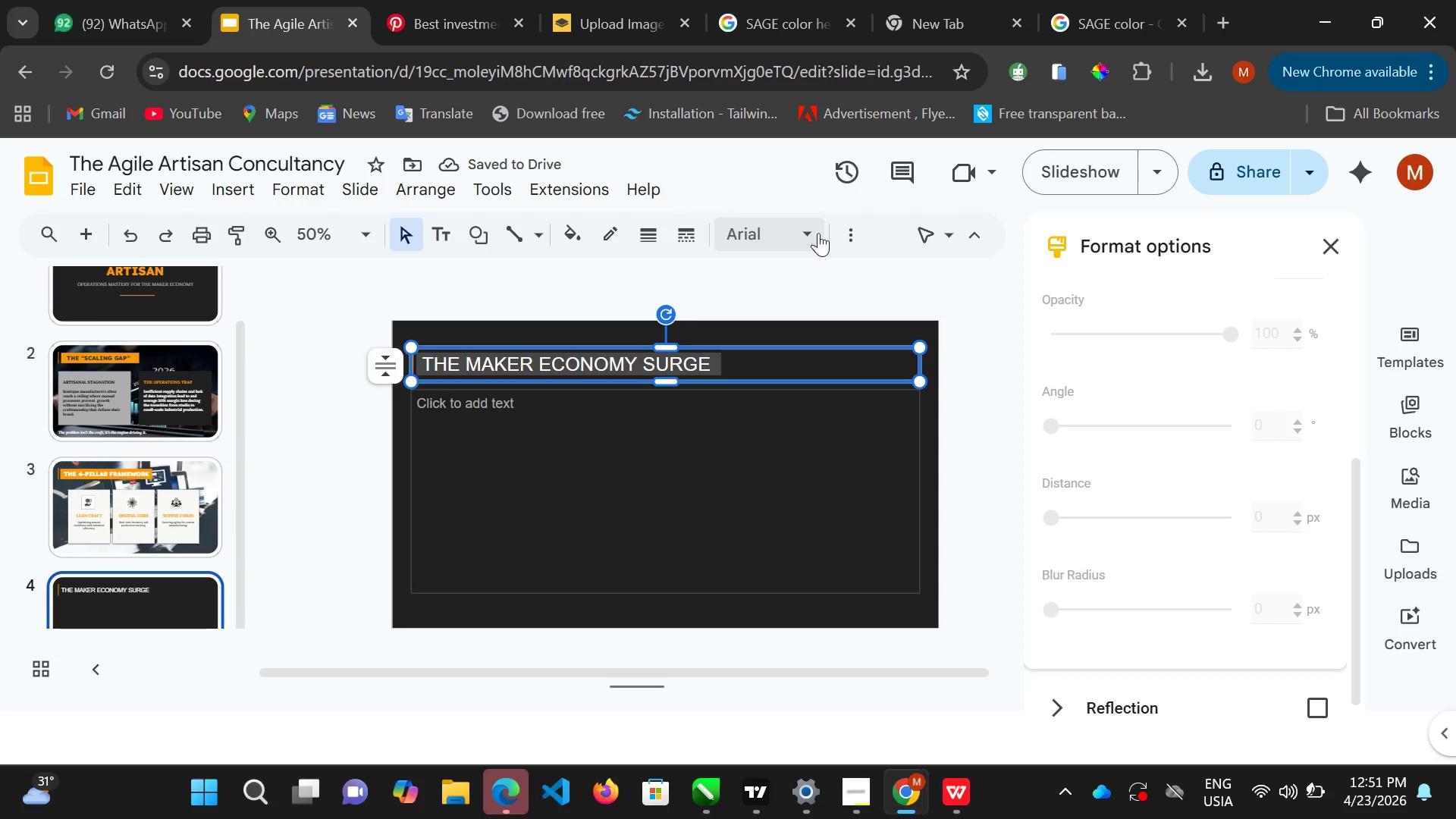 
left_click([820, 234])
 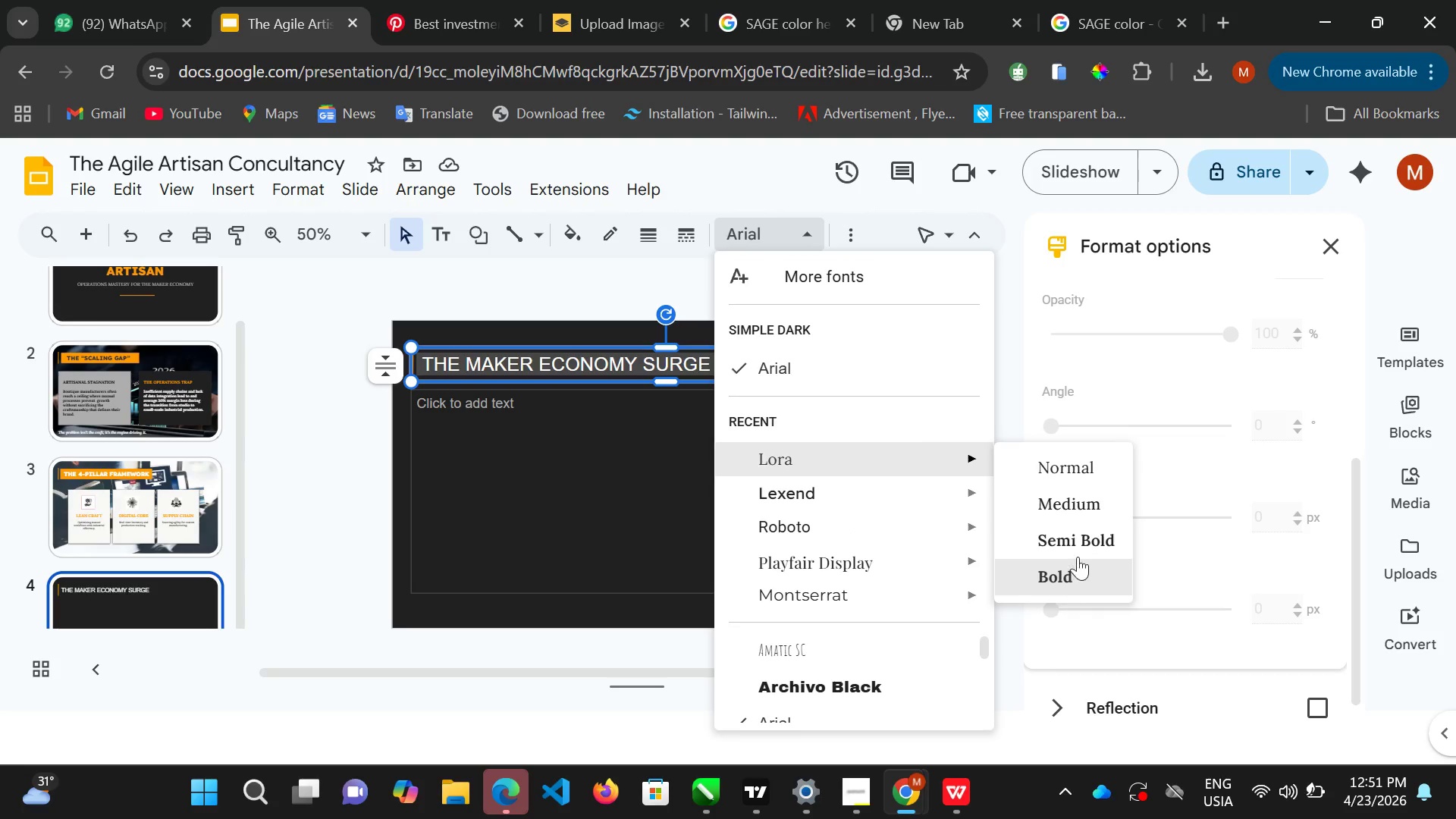 
wait(5.45)
 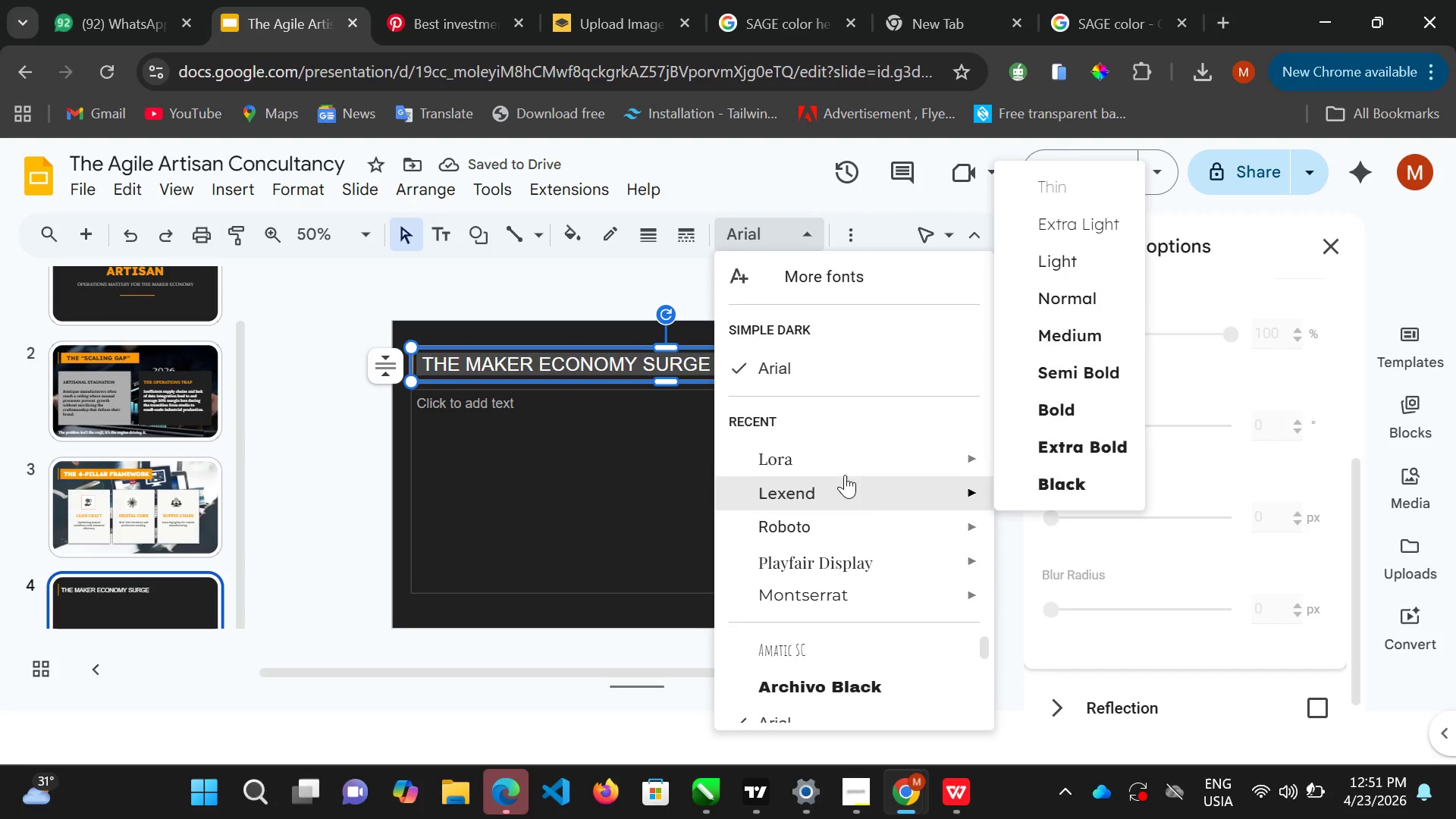 
left_click([1070, 568])
 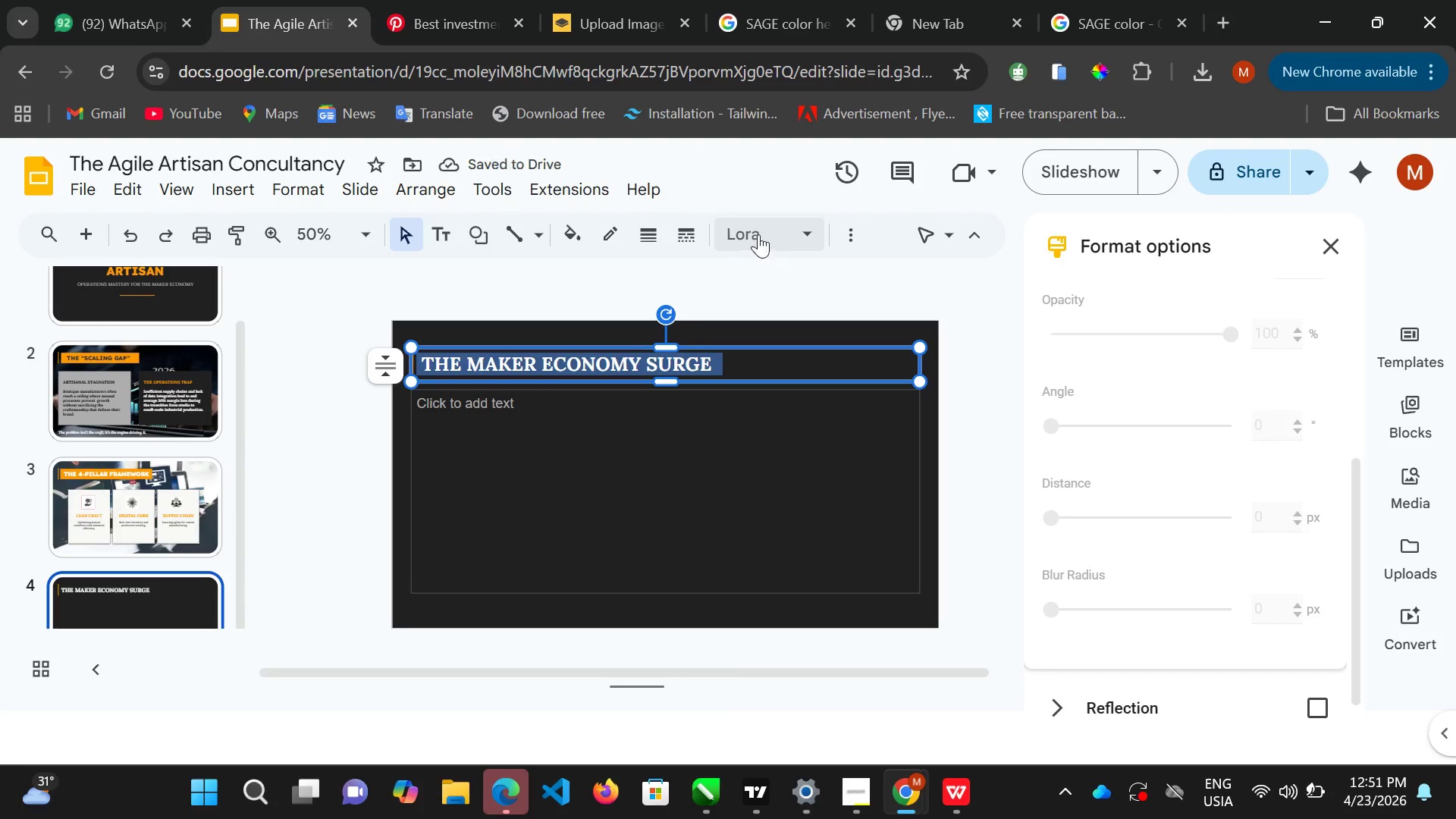 
left_click([839, 237])
 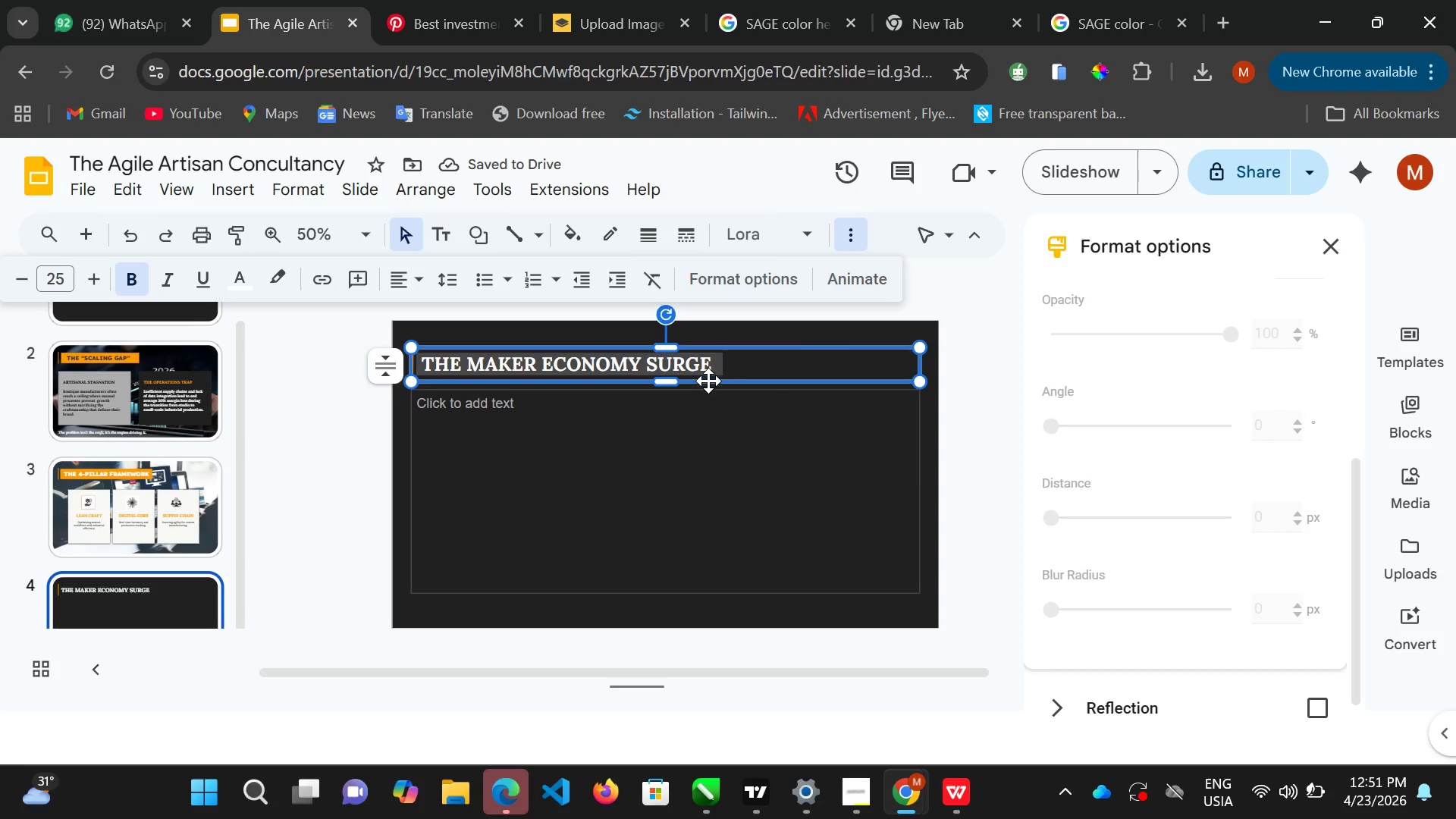 
left_click([708, 381])
 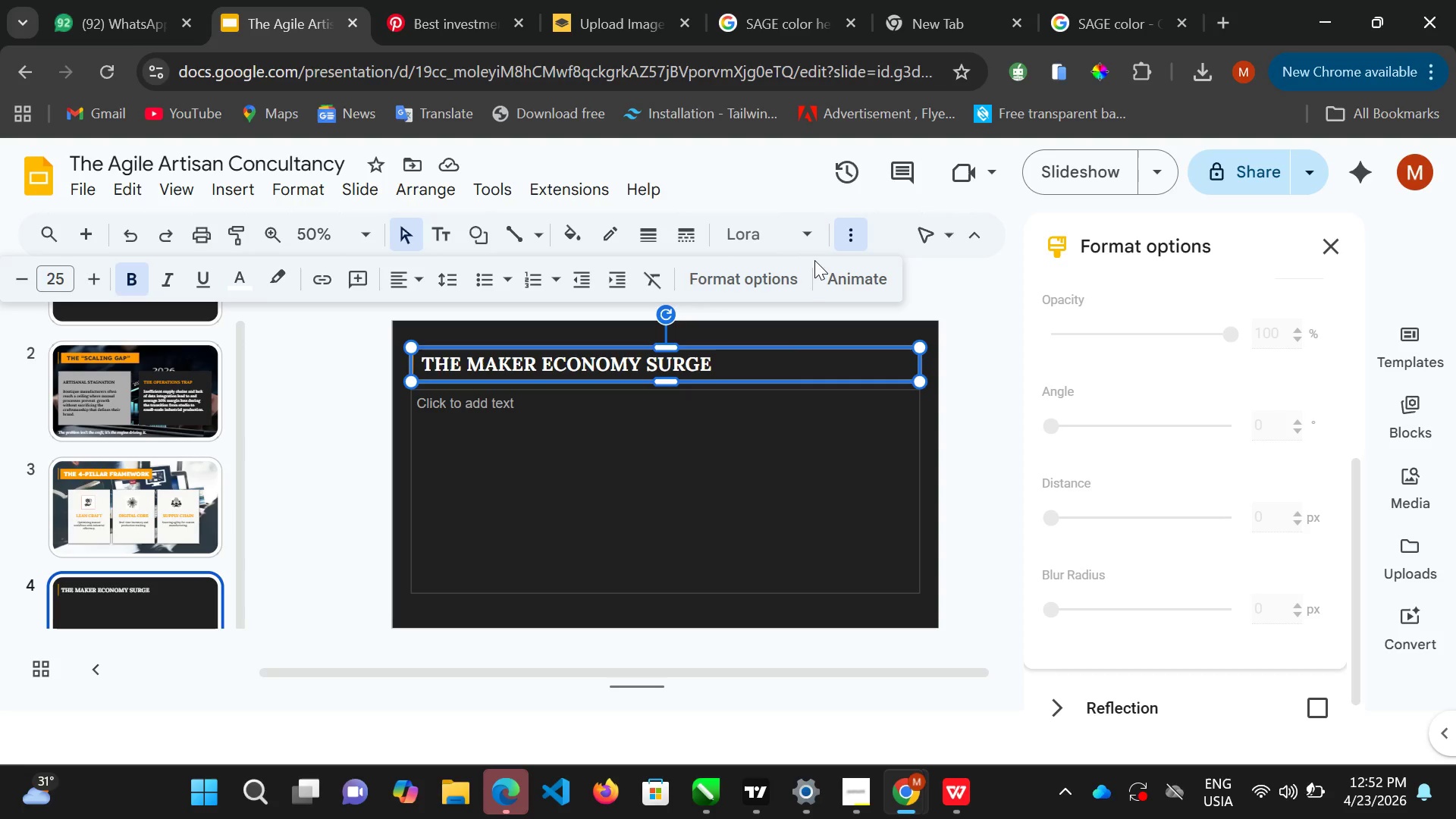 
double_click([805, 242])
 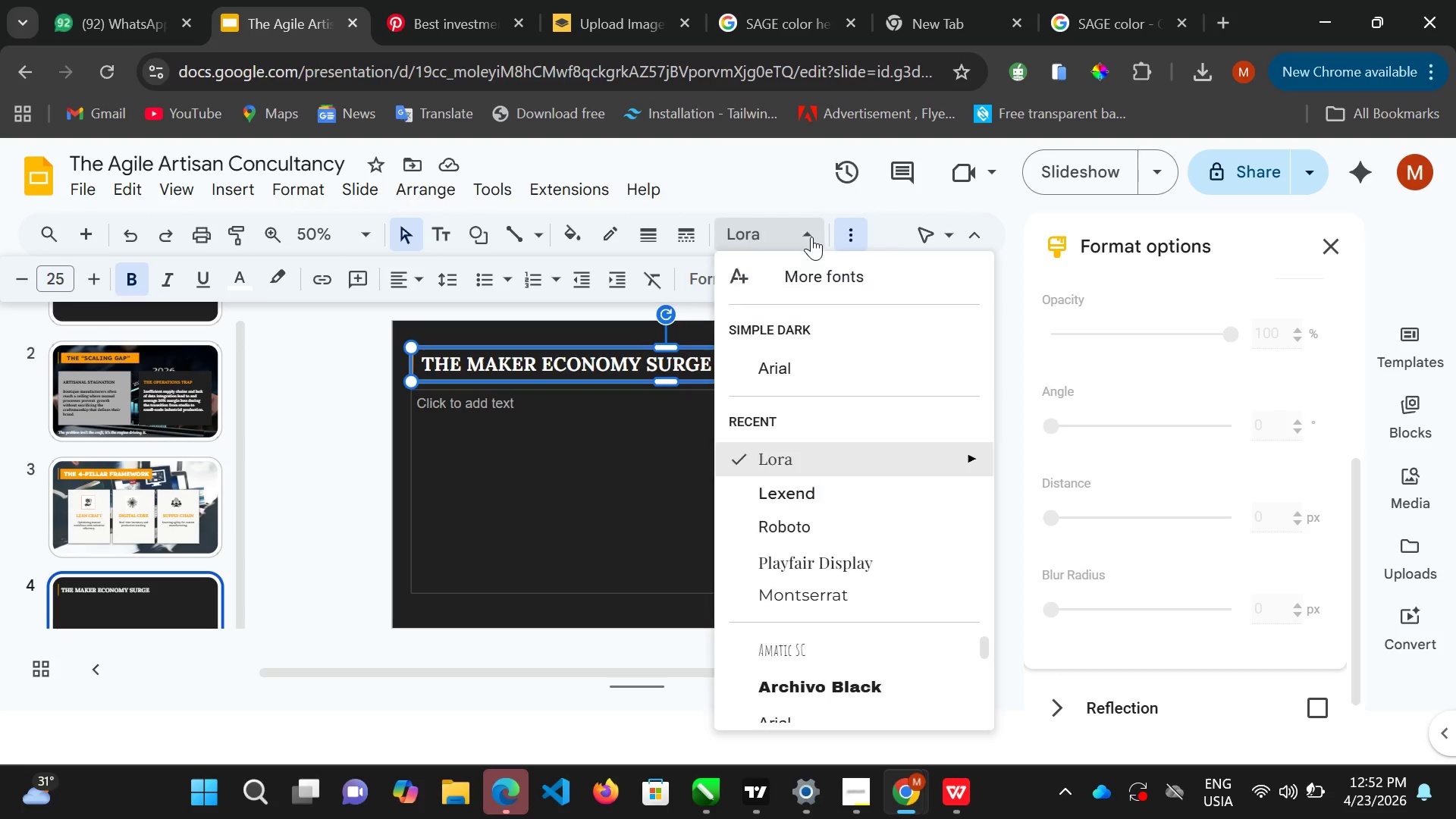 
left_click([811, 237])
 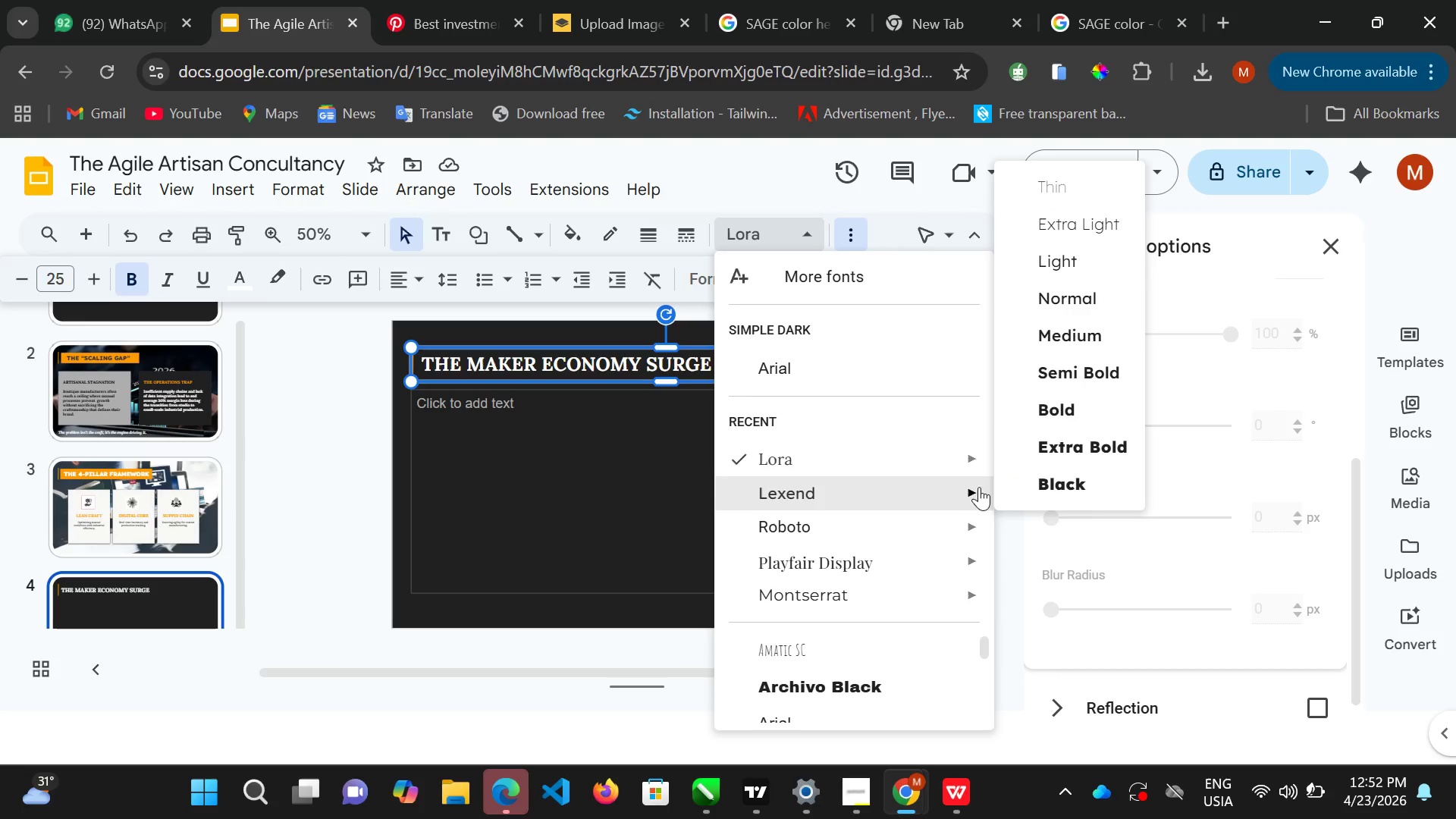 
double_click([626, 355])
 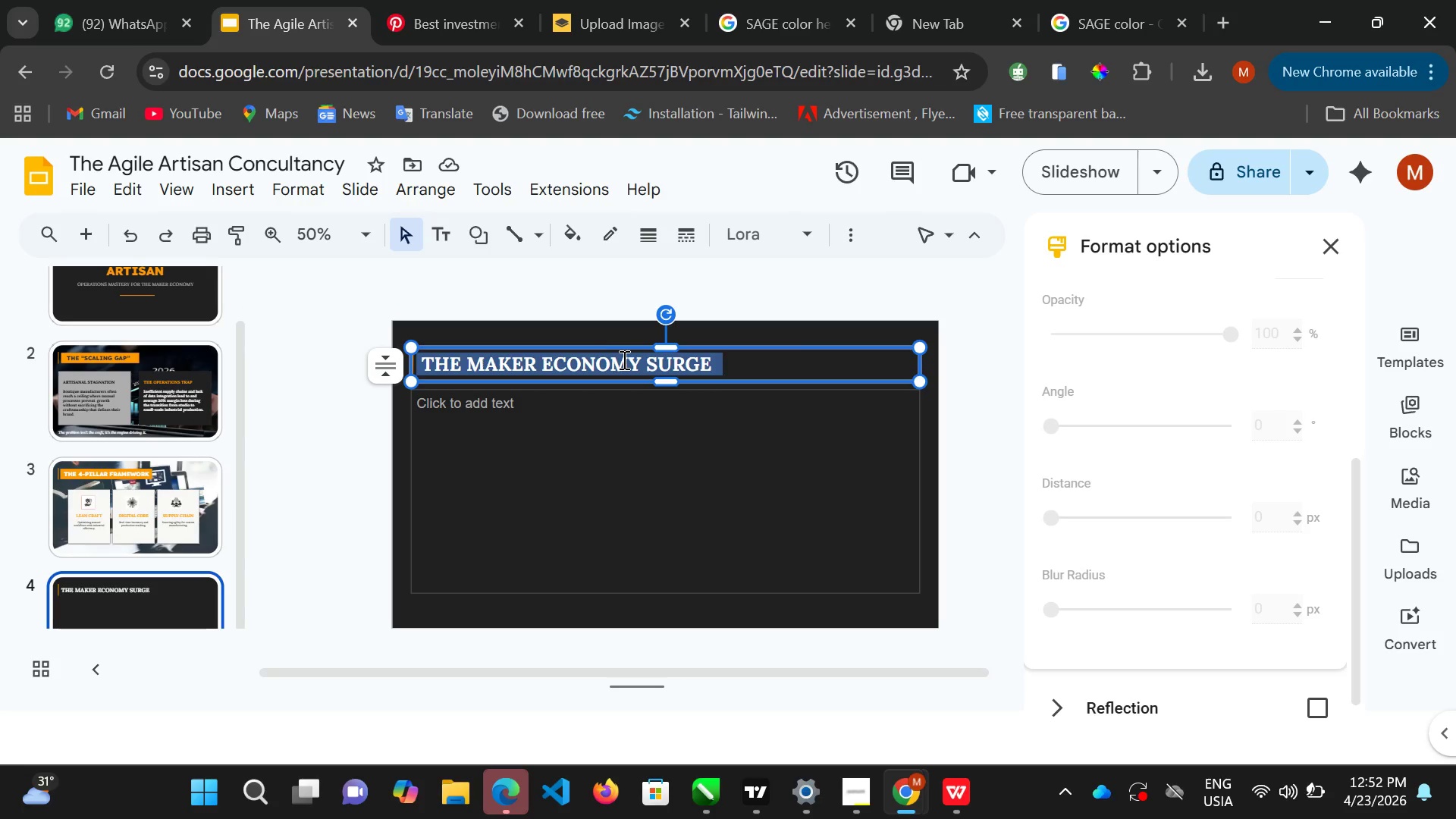 
triple_click([626, 355])
 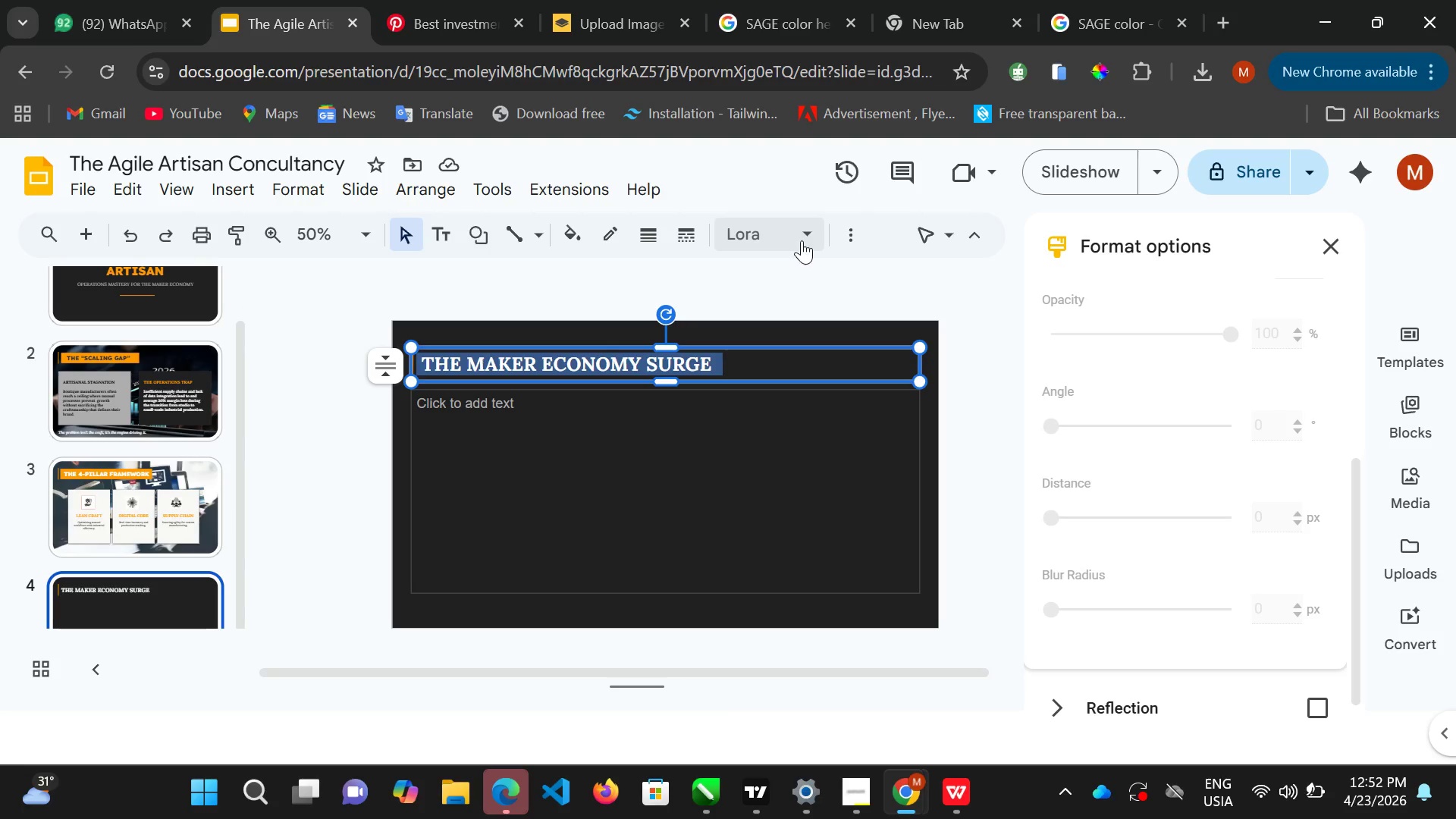 
left_click([805, 228])
 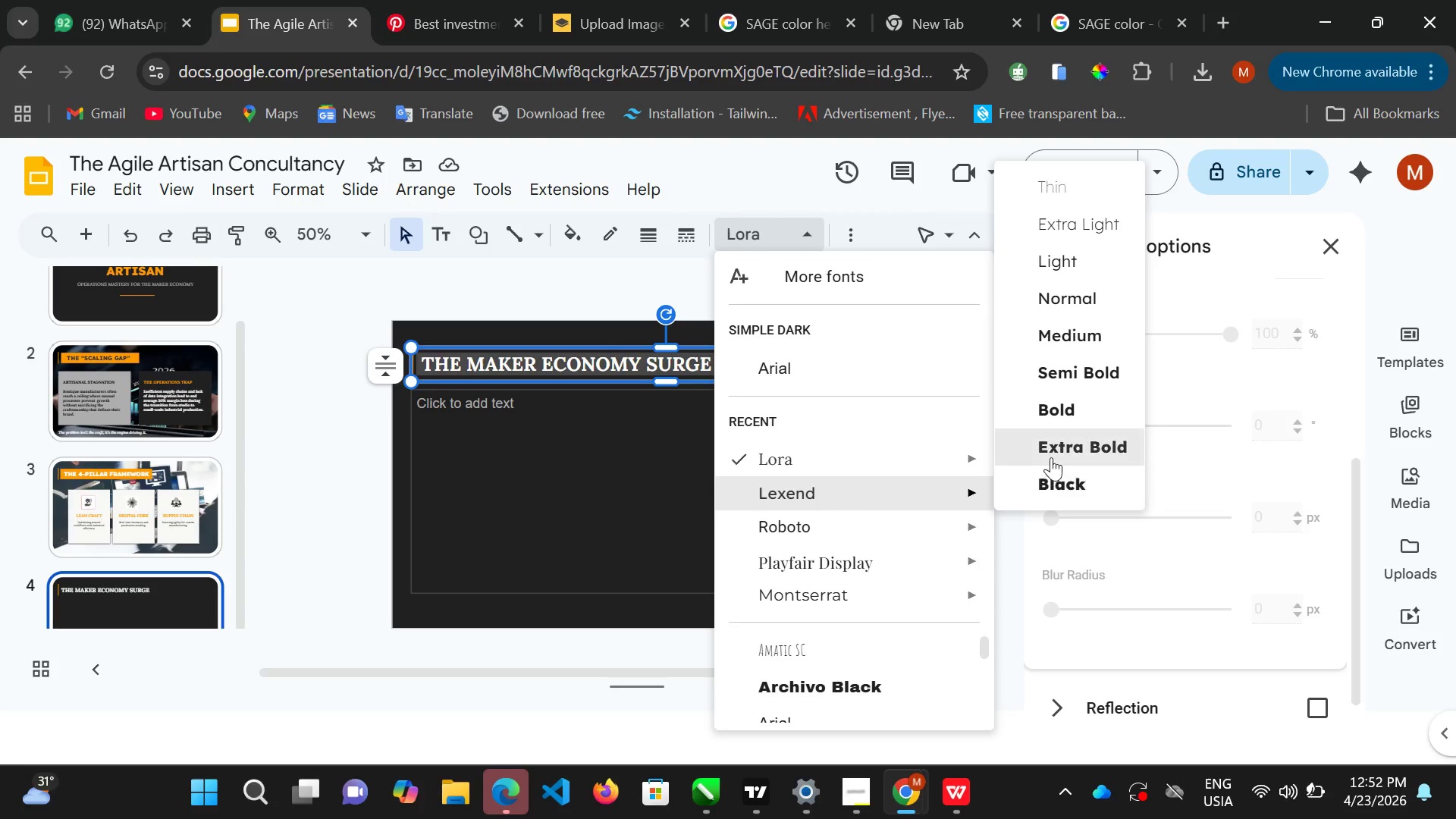 
left_click([1053, 454])
 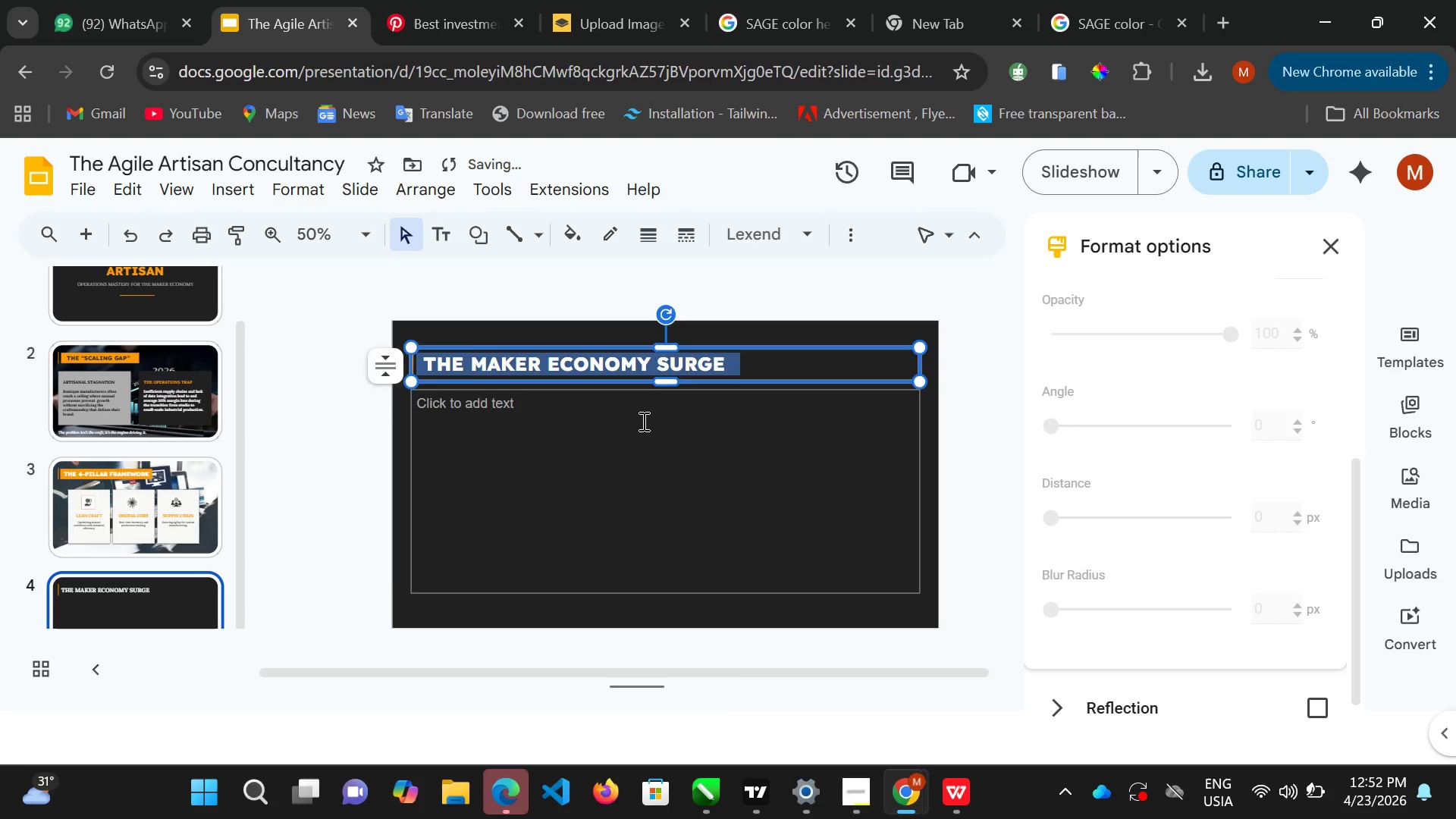 
left_click([642, 421])
 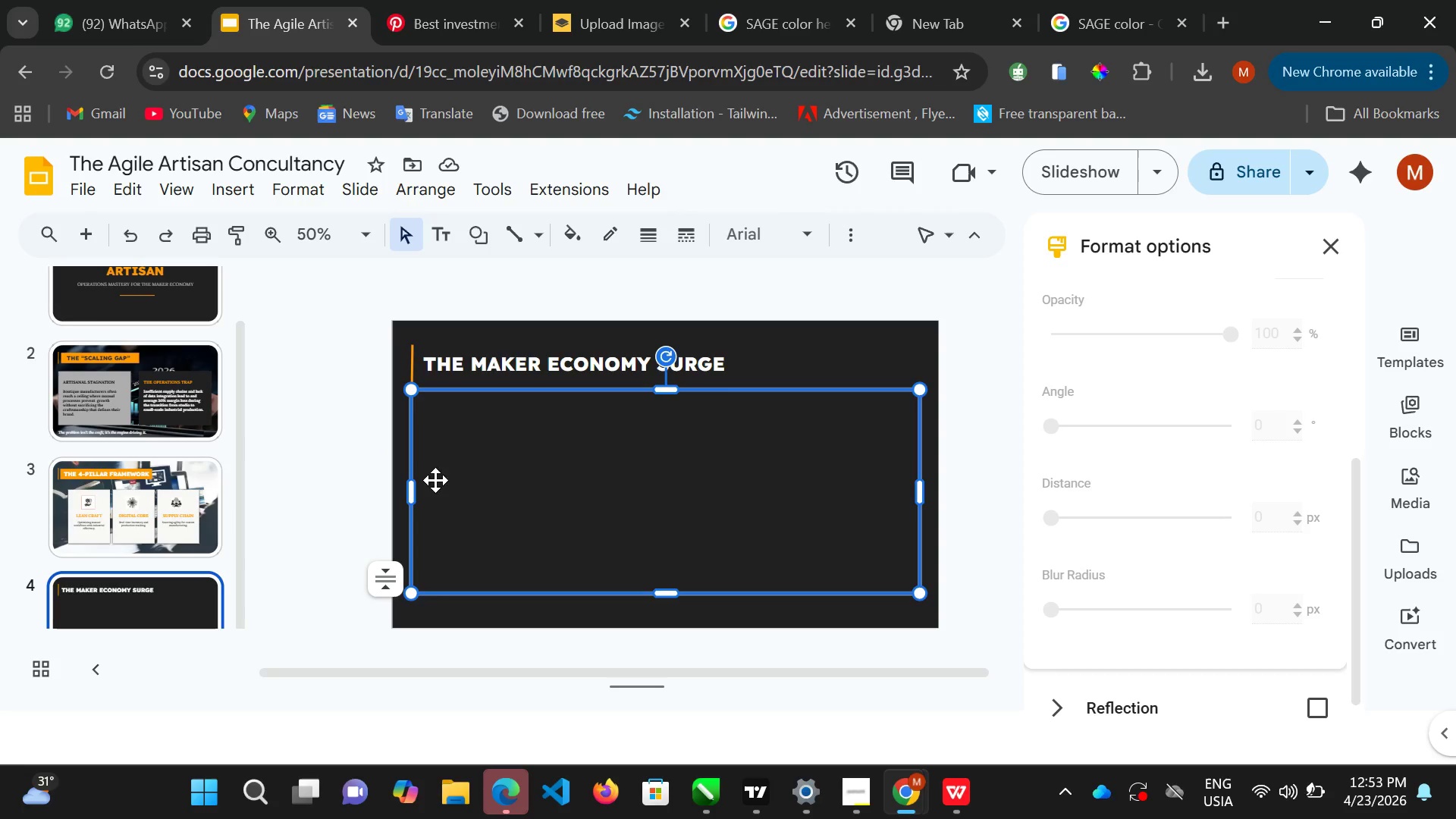 
wait(109.64)
 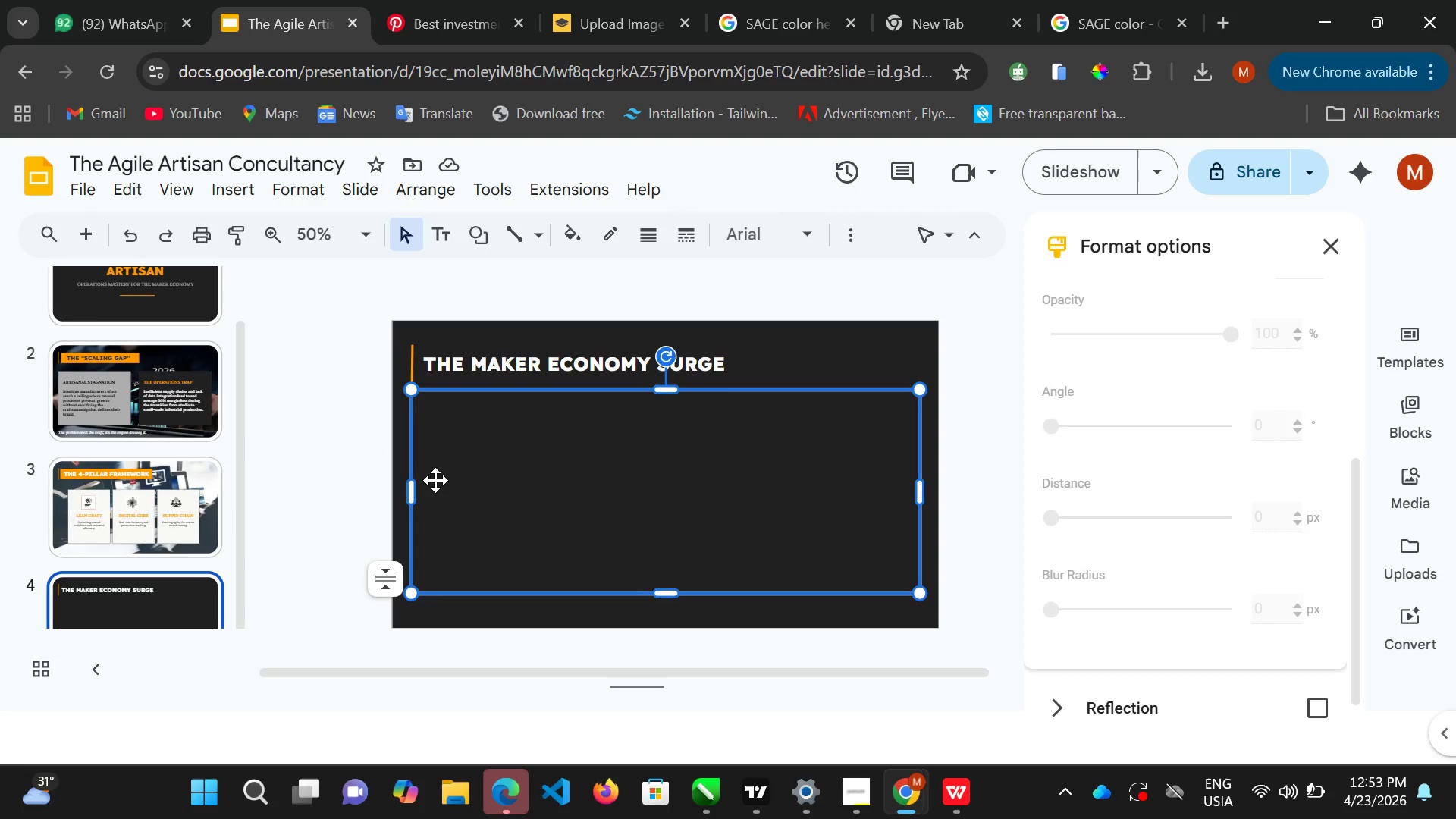 
double_click([465, 416])
 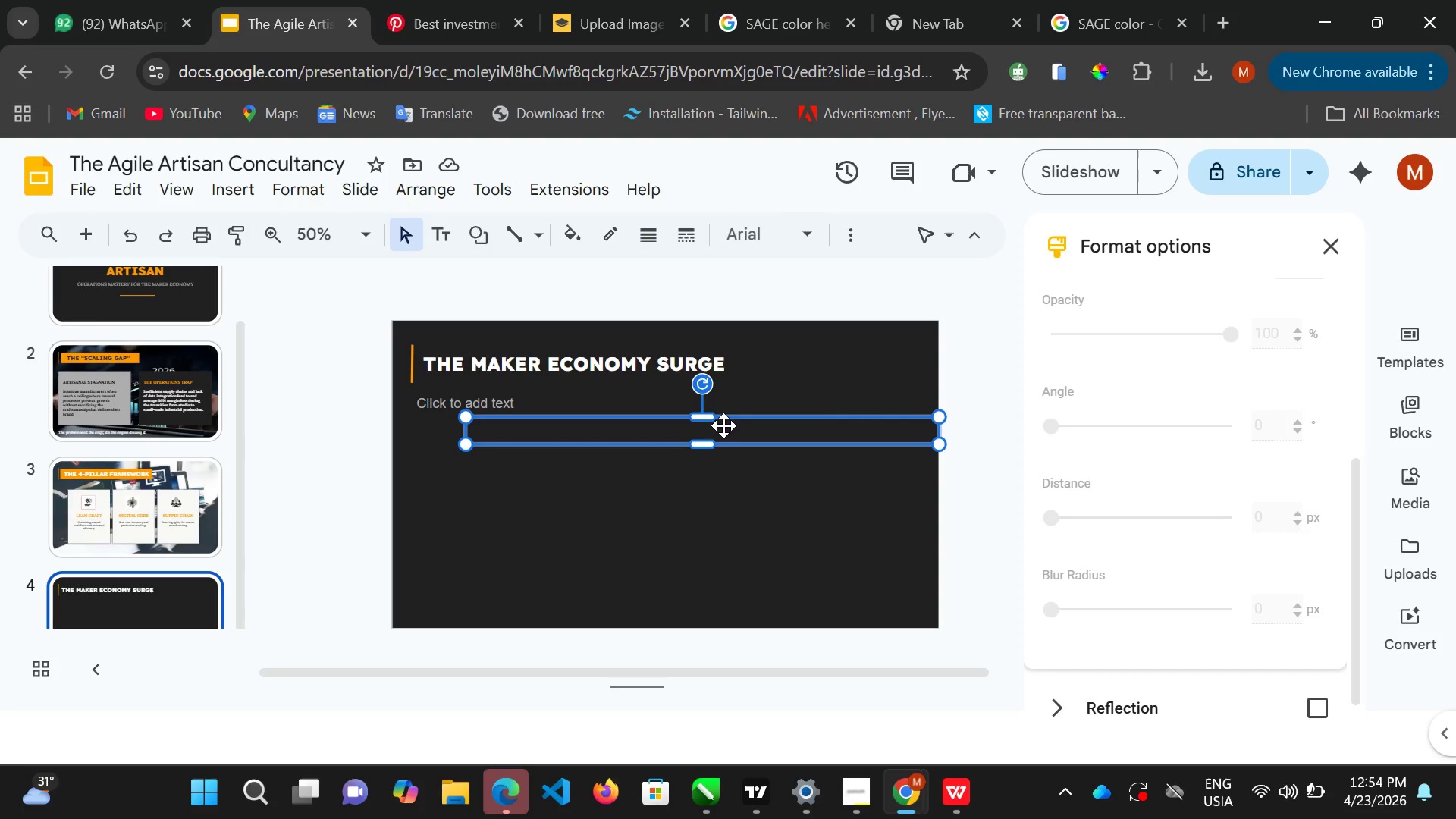 
wait(7.22)
 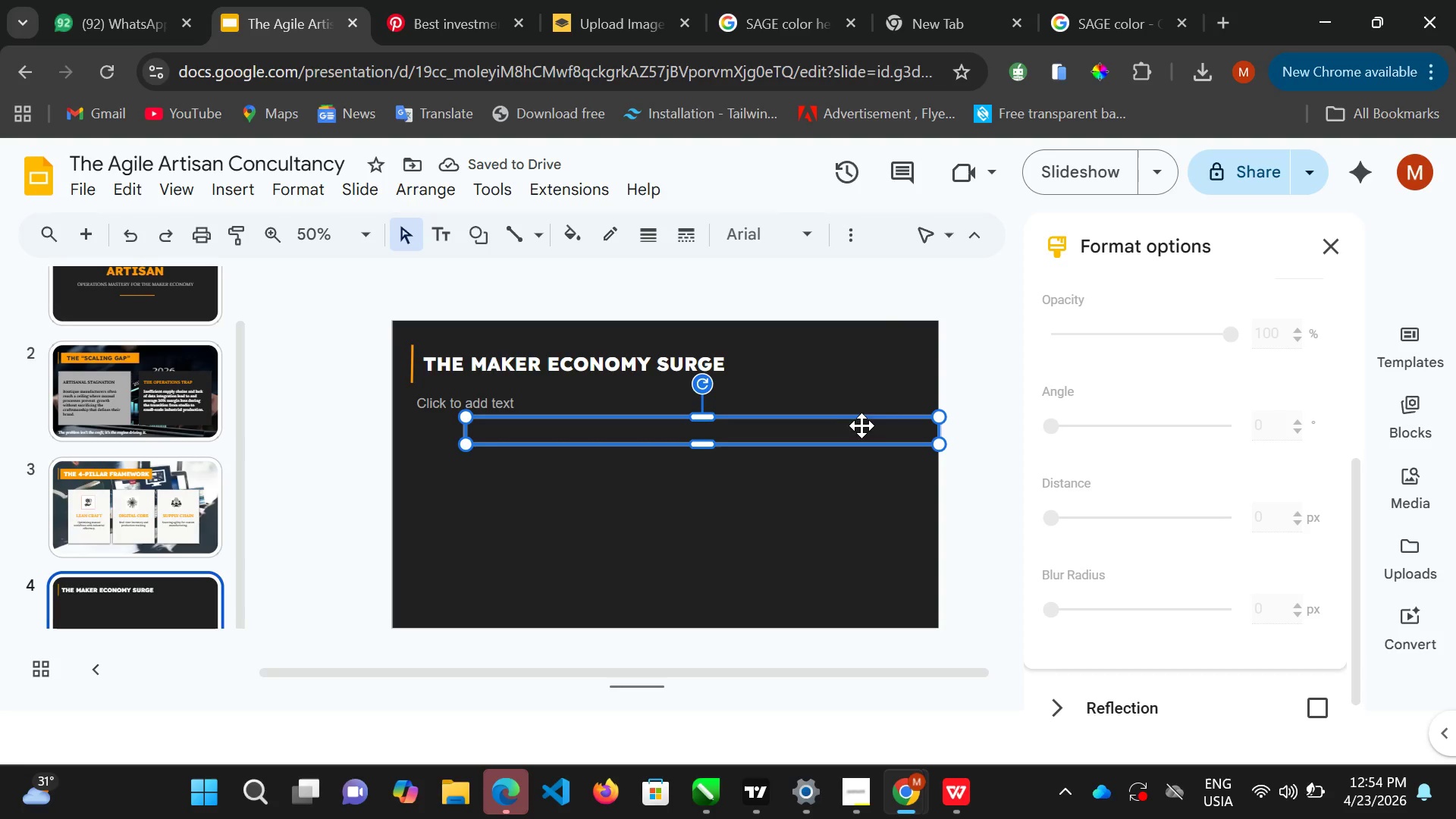 
double_click([709, 421])
 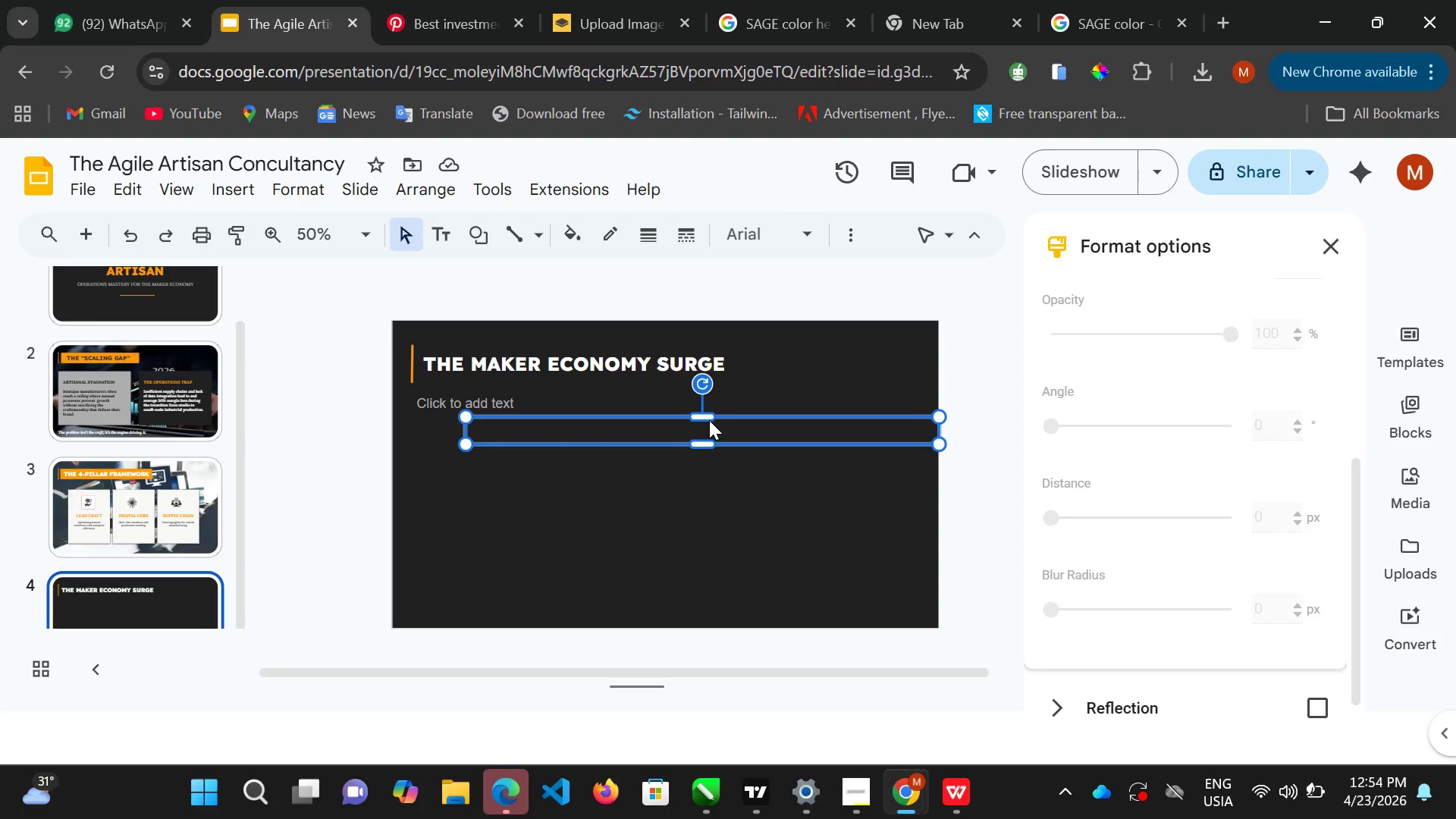 
triple_click([709, 421])
 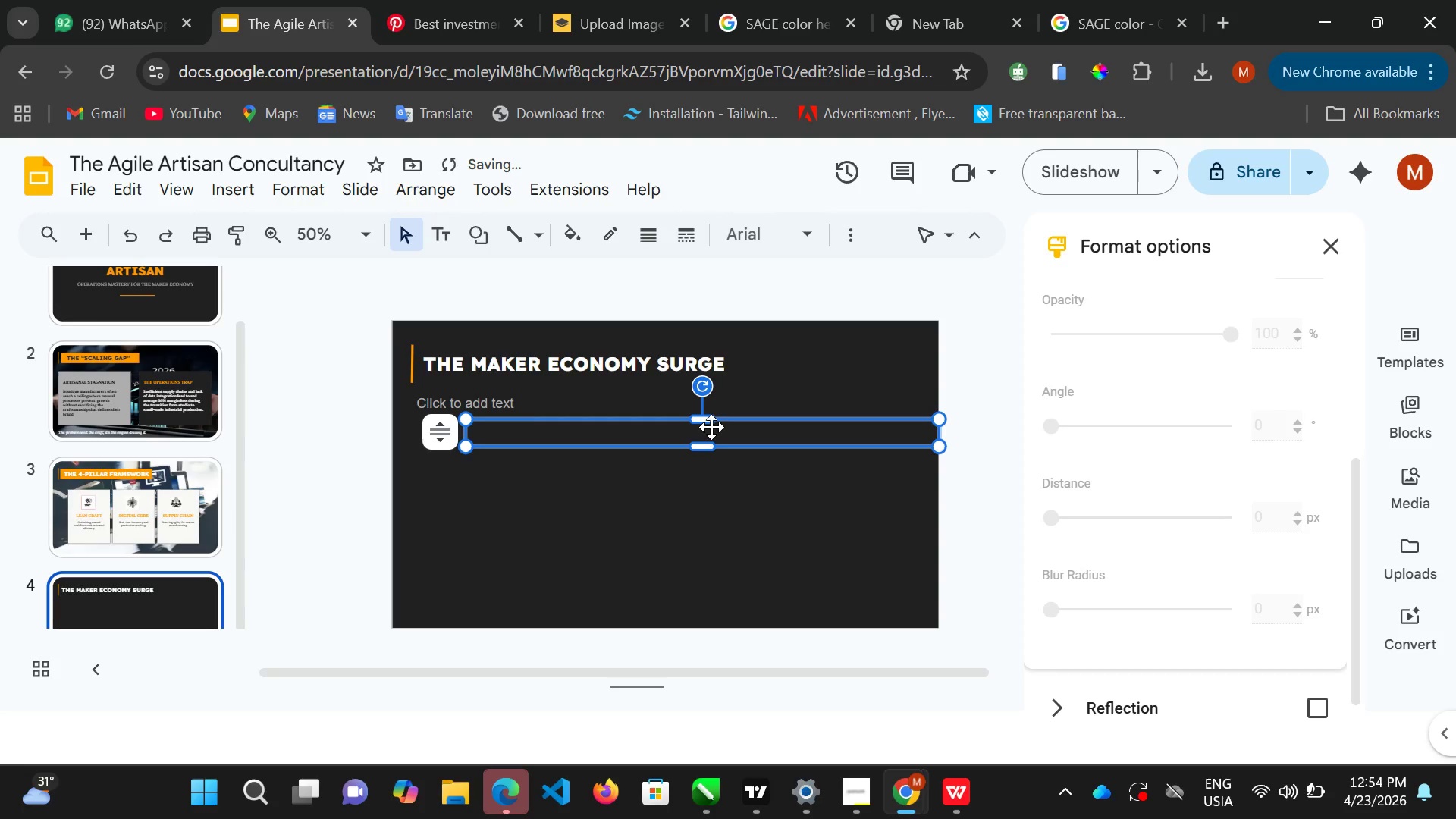 
left_click([708, 421])
 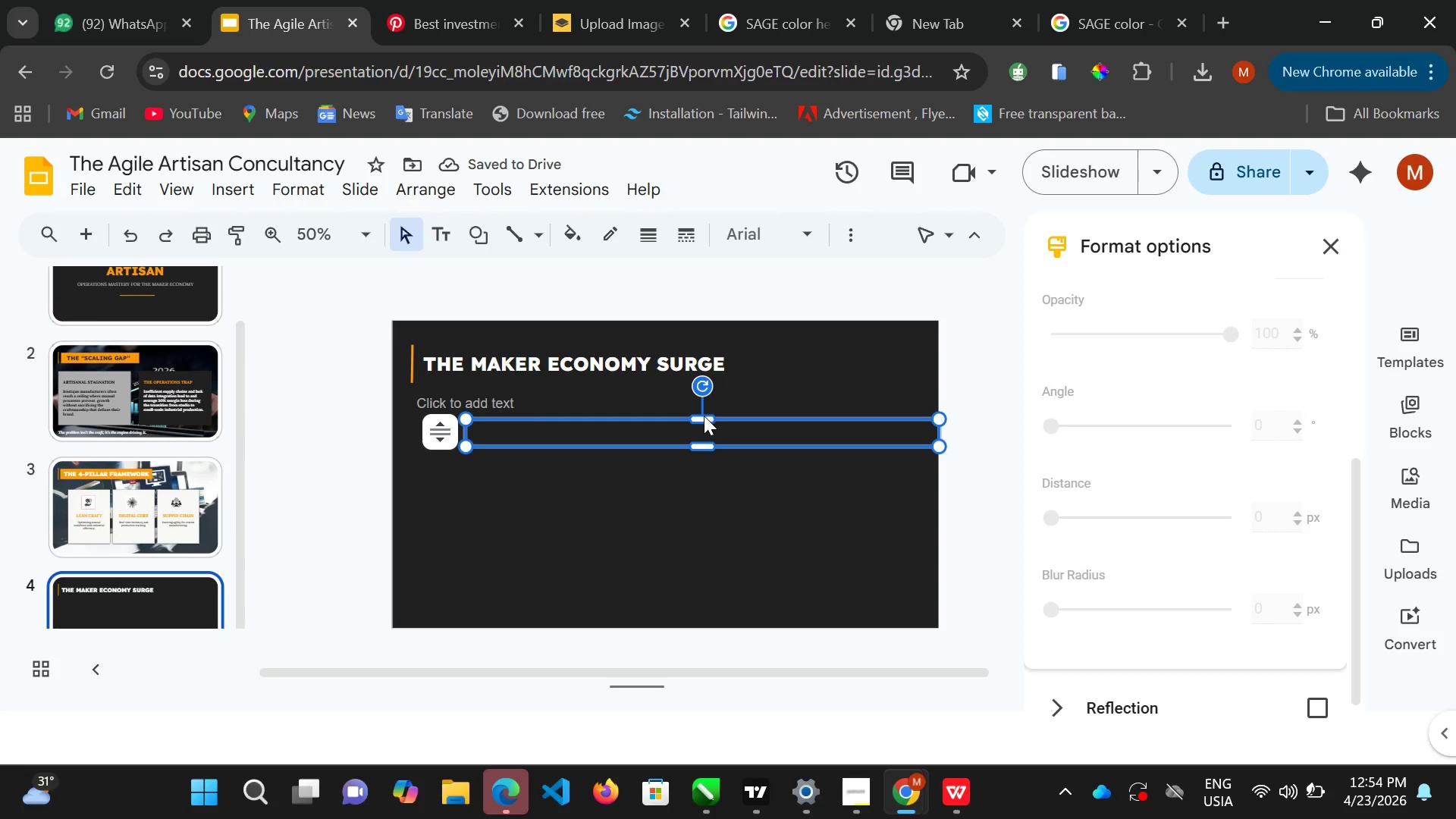 
triple_click([705, 416])
 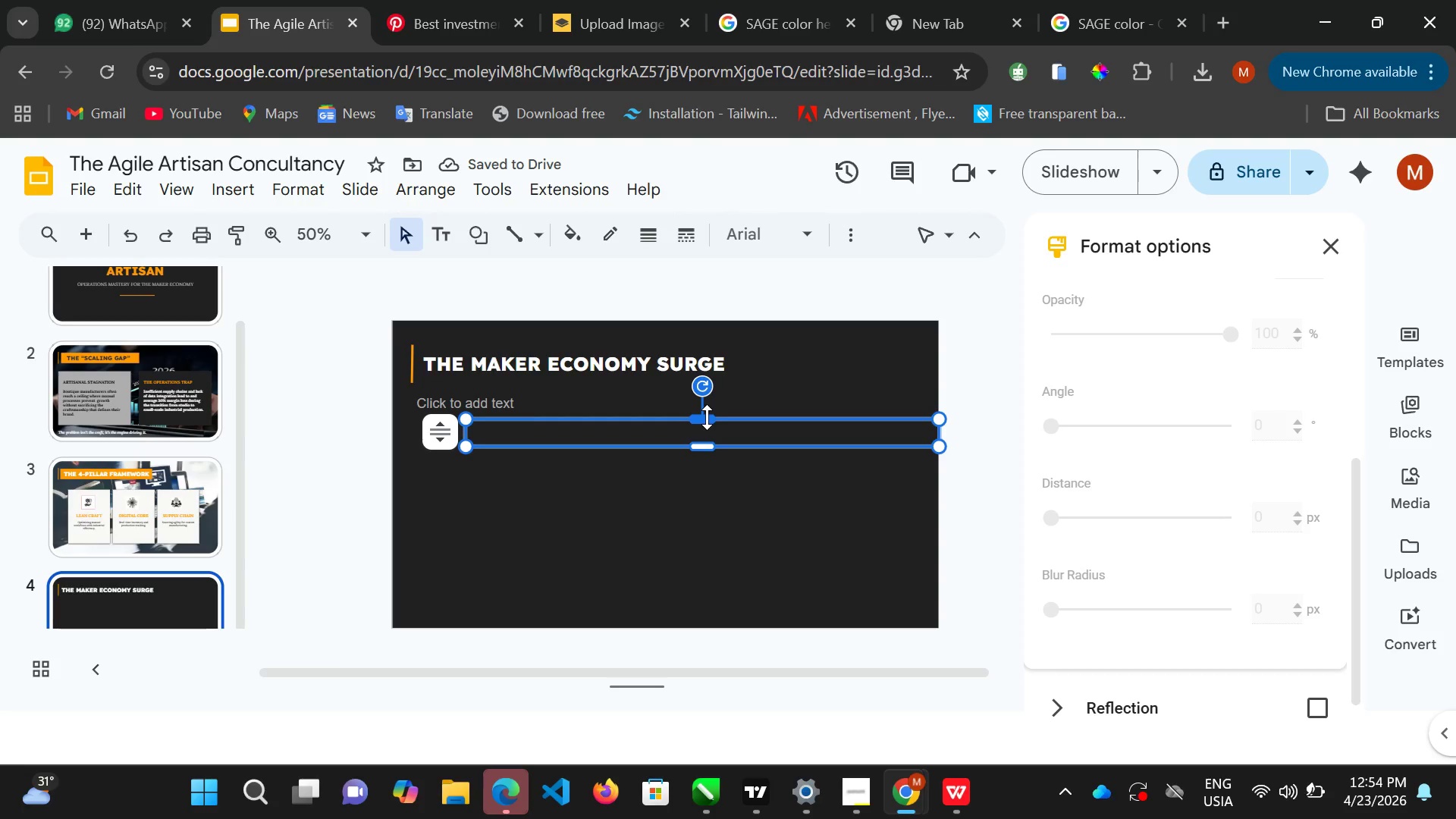 
left_click_drag(start_coordinate=[707, 417], to_coordinate=[704, 413])
 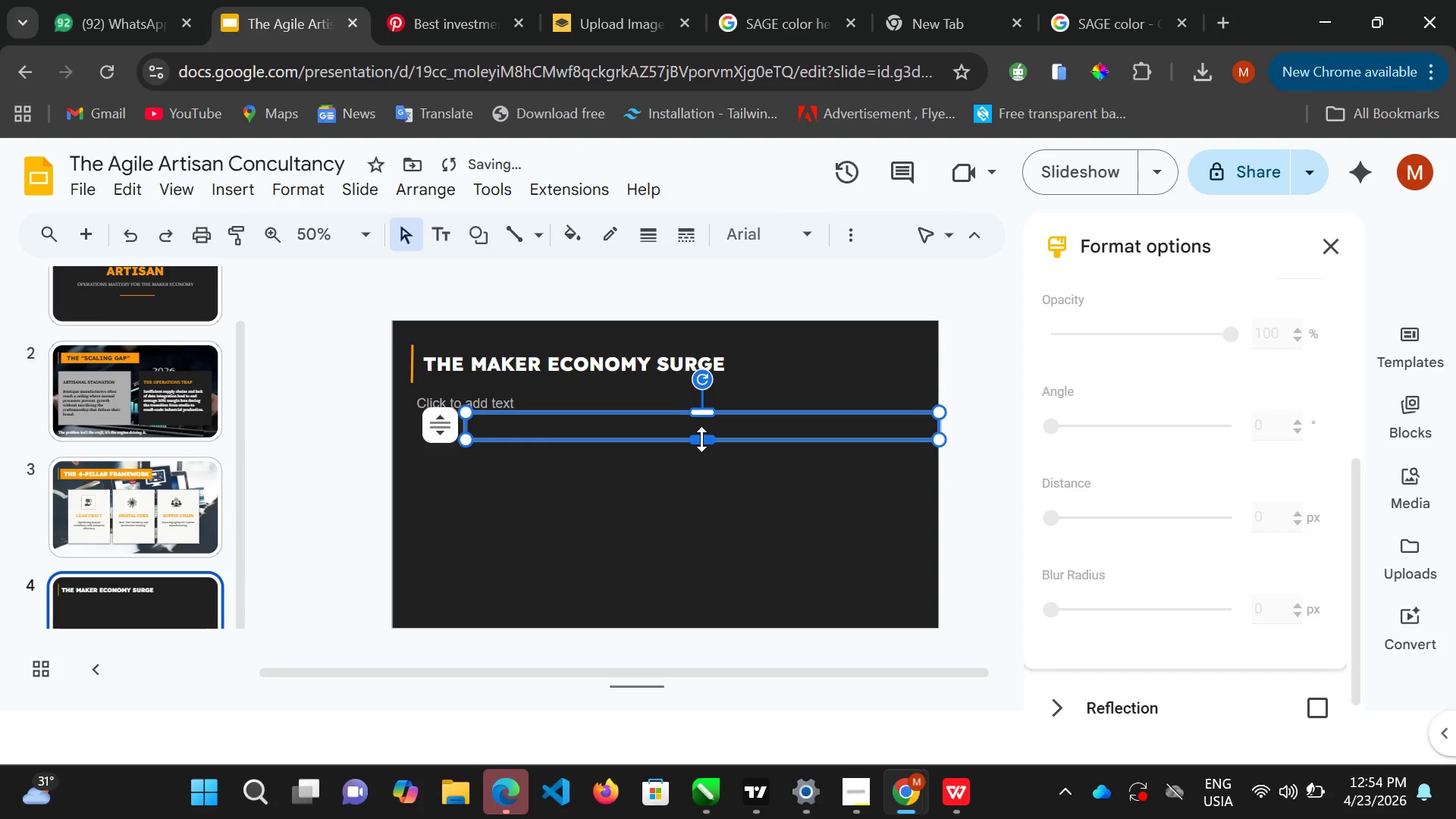 
left_click_drag(start_coordinate=[701, 440], to_coordinate=[702, 451])
 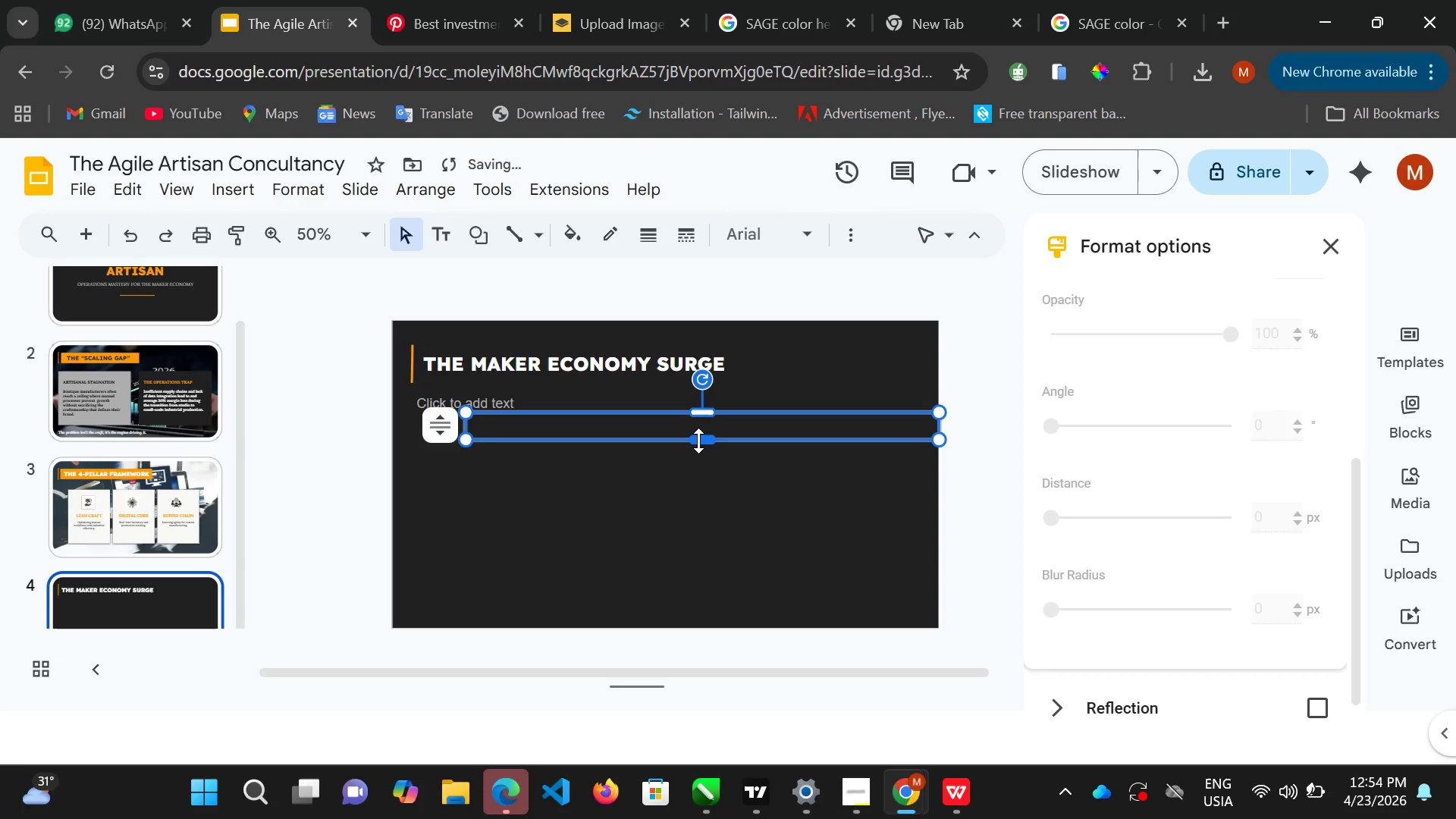 
double_click([701, 439])
 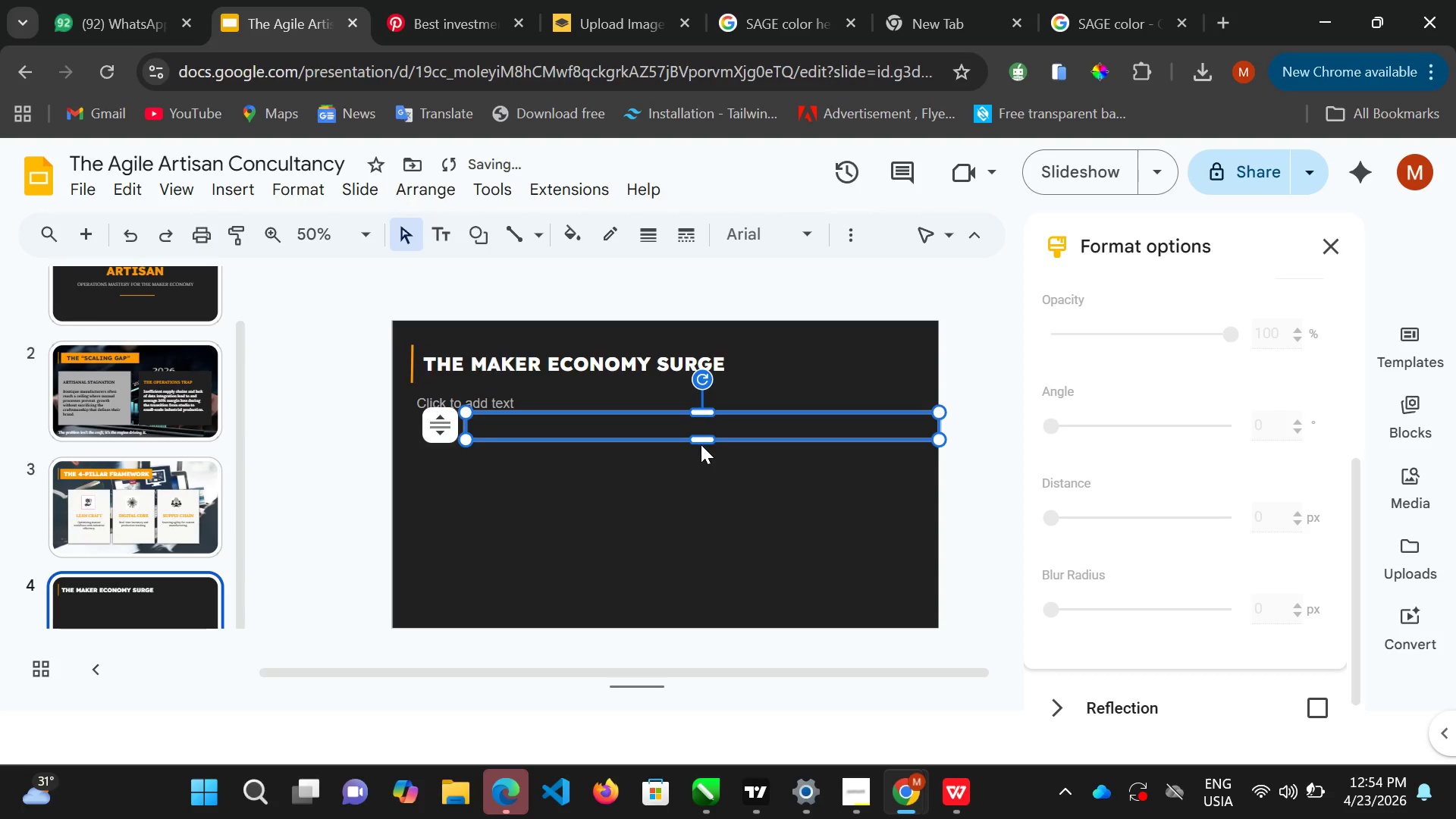 
triple_click([701, 444])
 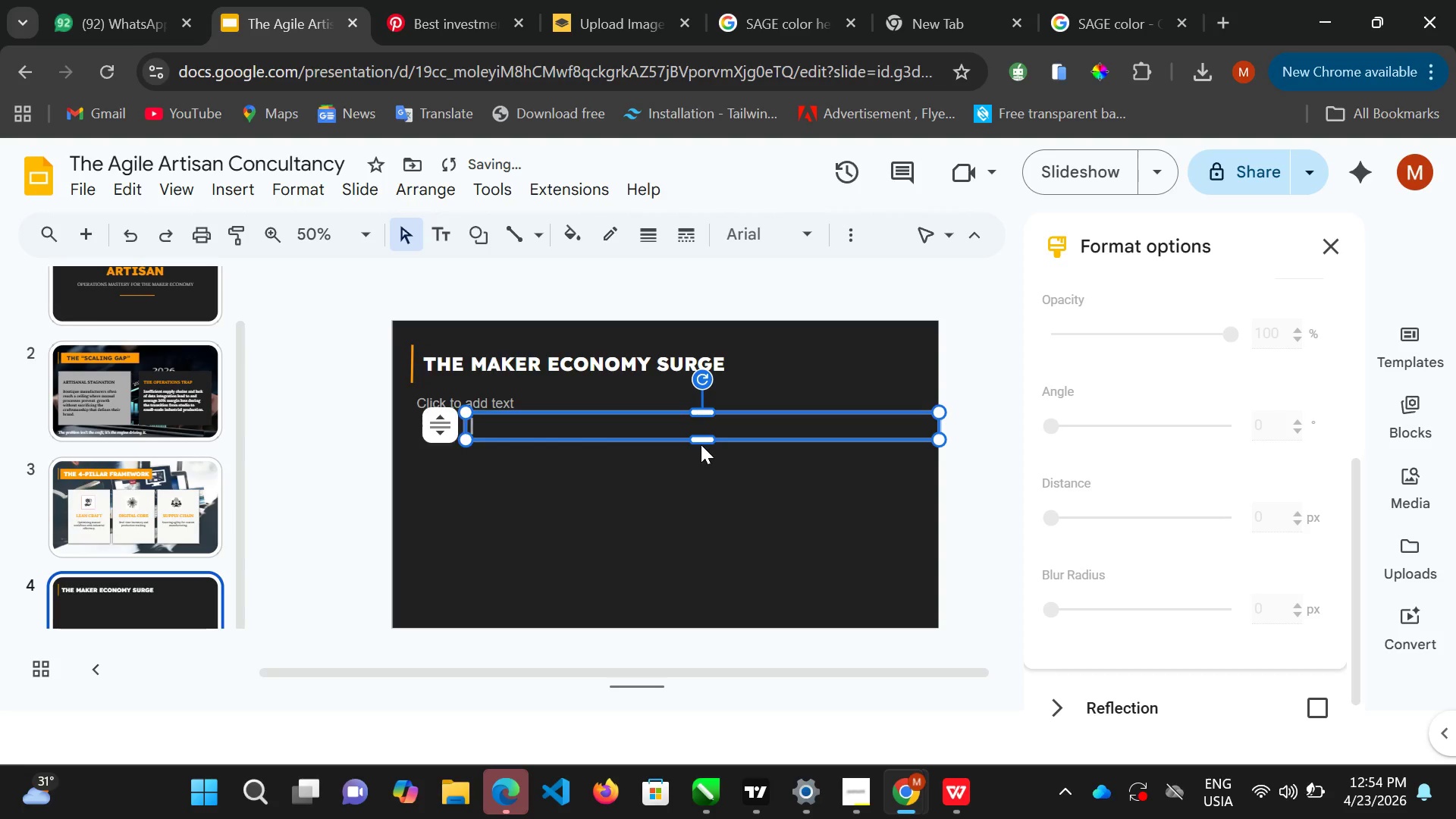 
triple_click([701, 444])
 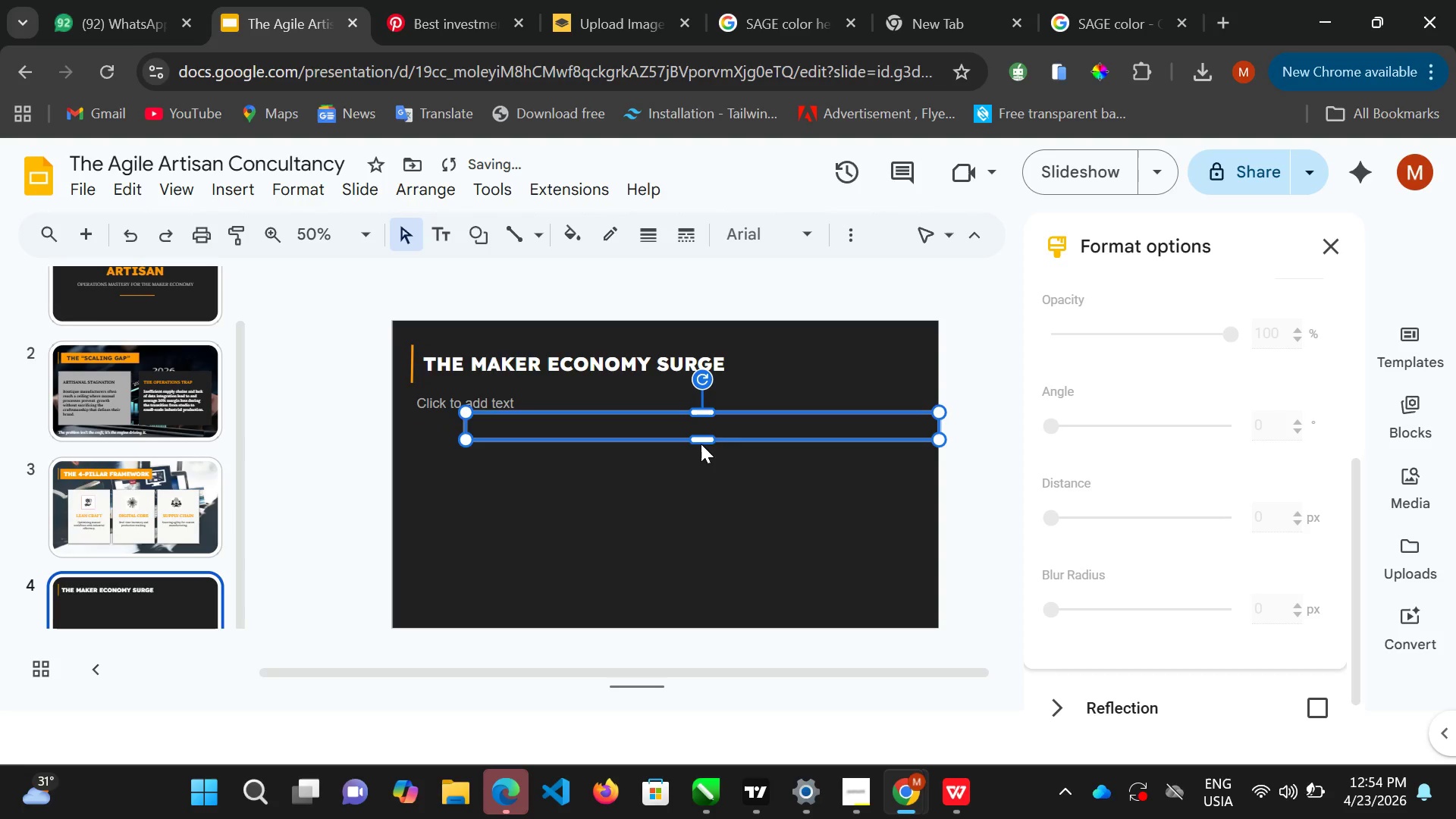 
triple_click([701, 444])
 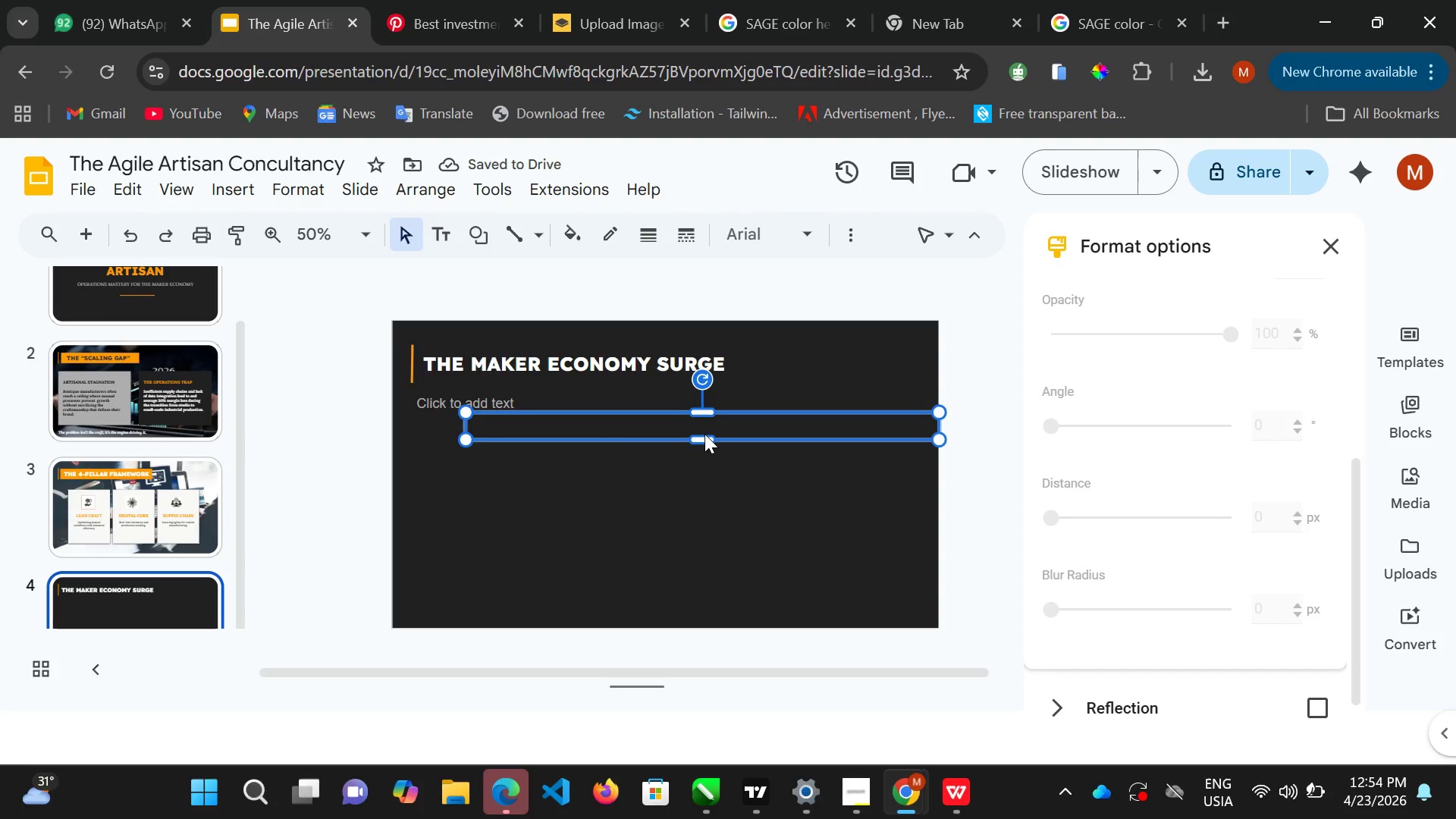 
double_click([704, 434])
 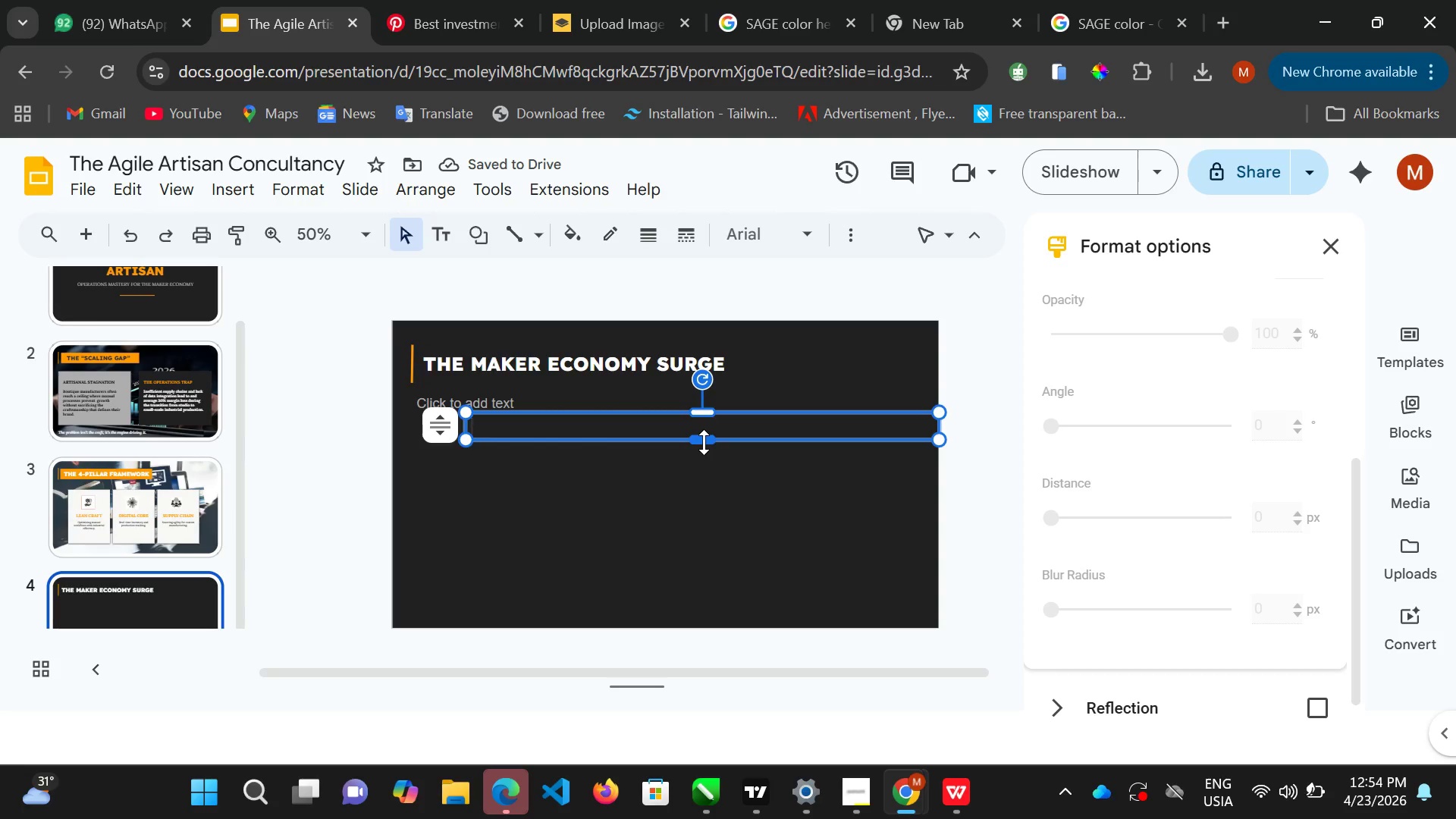 
left_click([704, 442])
 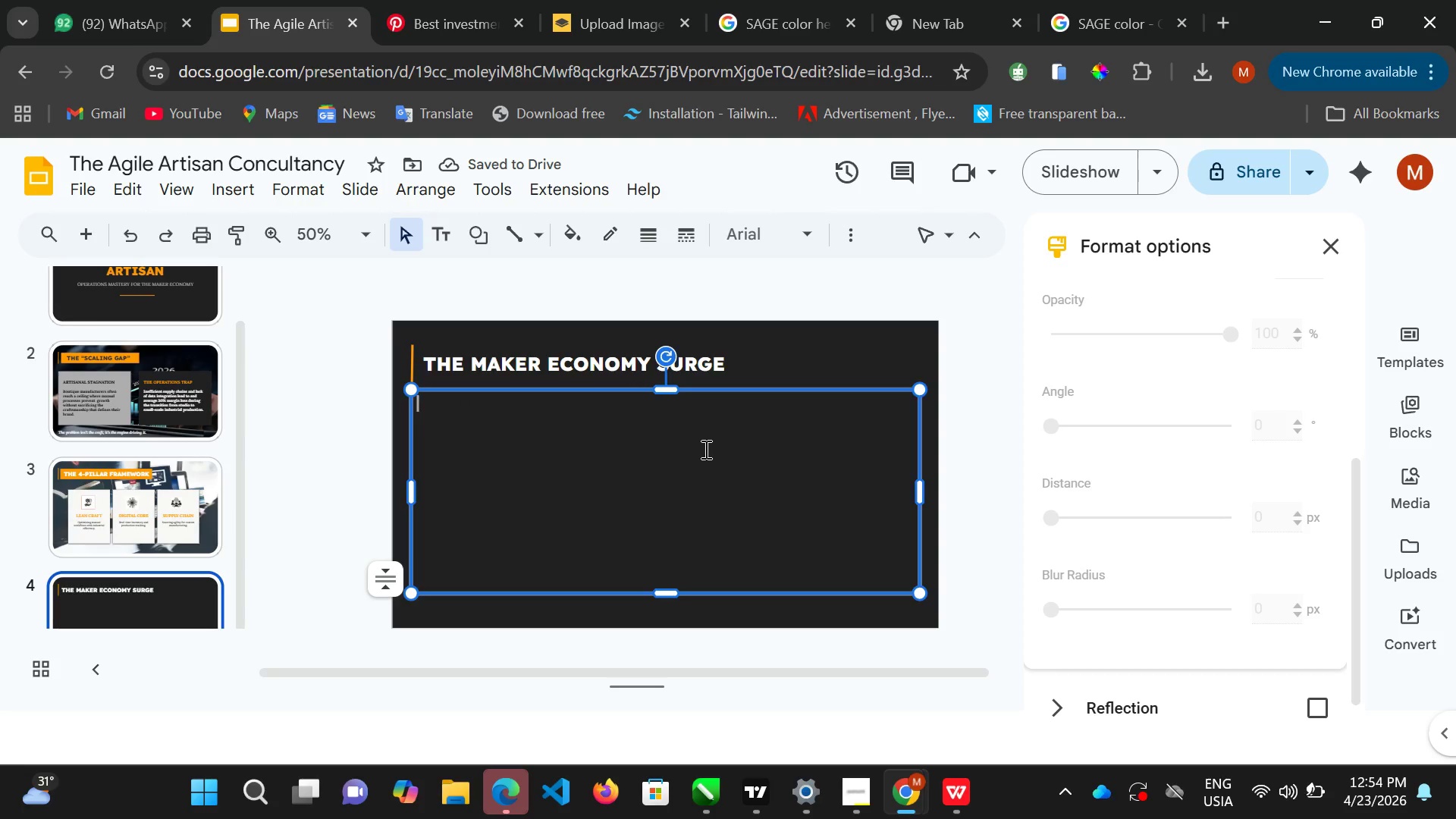 
double_click([704, 449])
 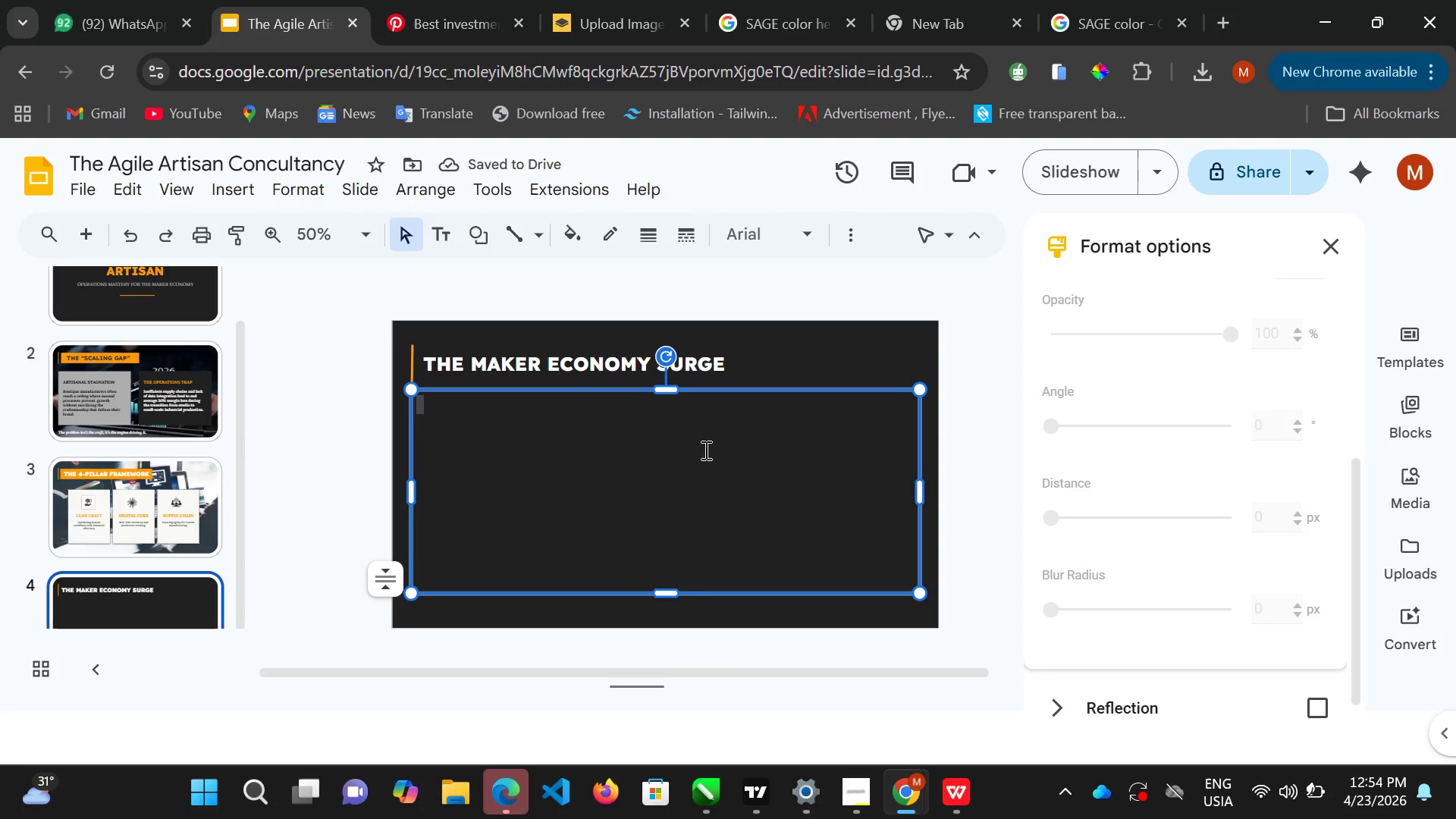 
triple_click([704, 449])
 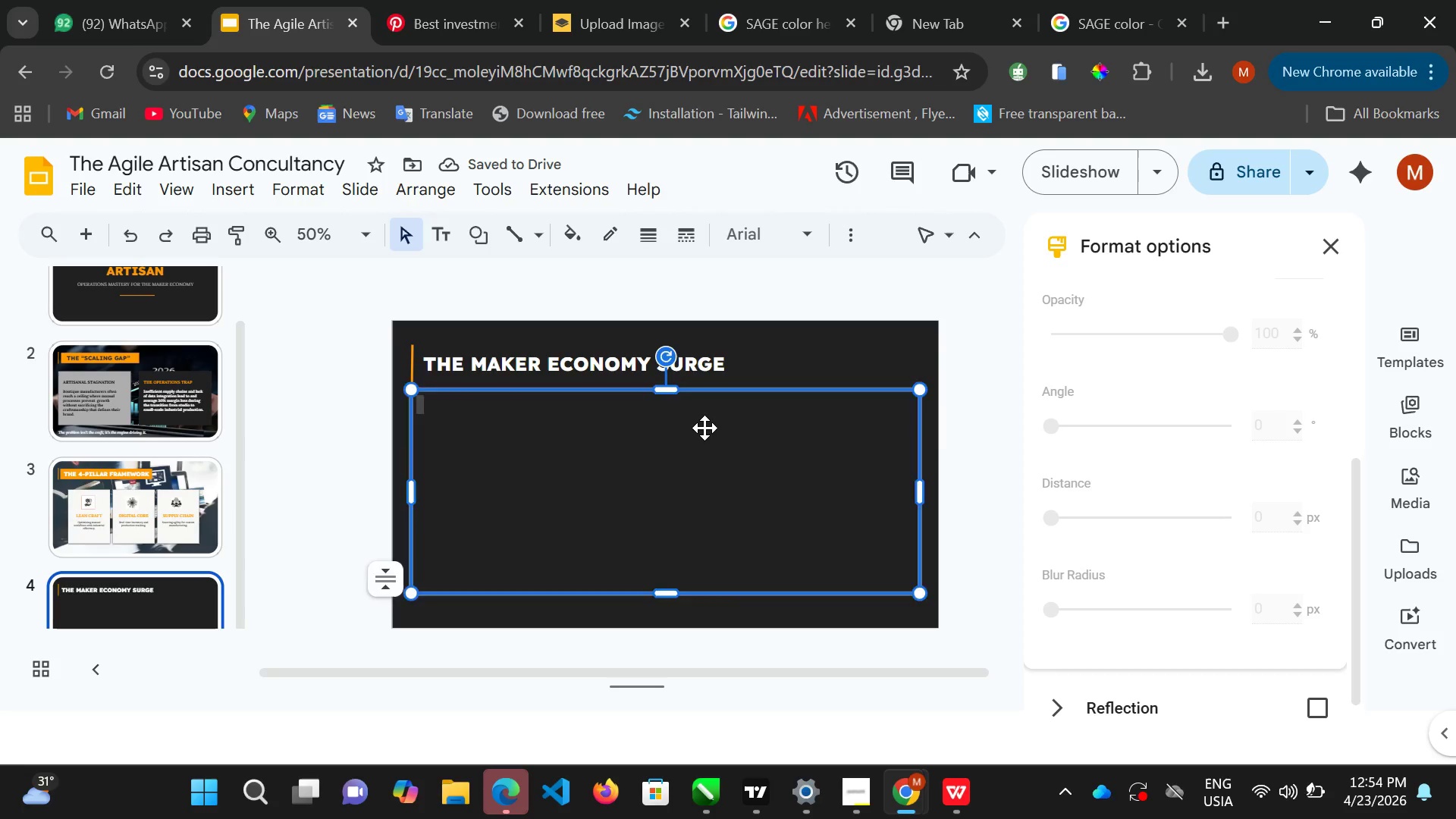 
left_click([704, 428])
 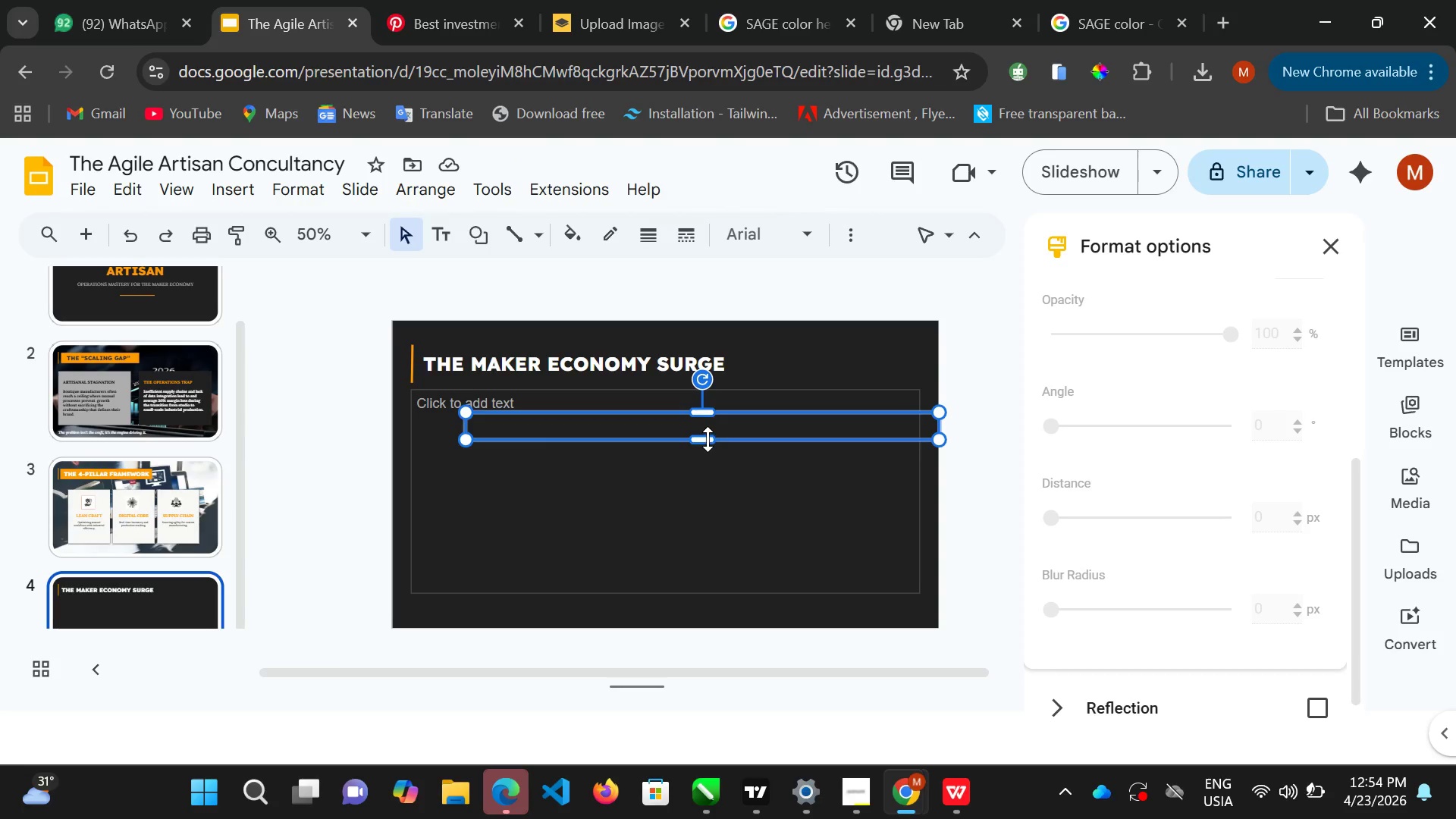 
left_click_drag(start_coordinate=[708, 441], to_coordinate=[709, 447])
 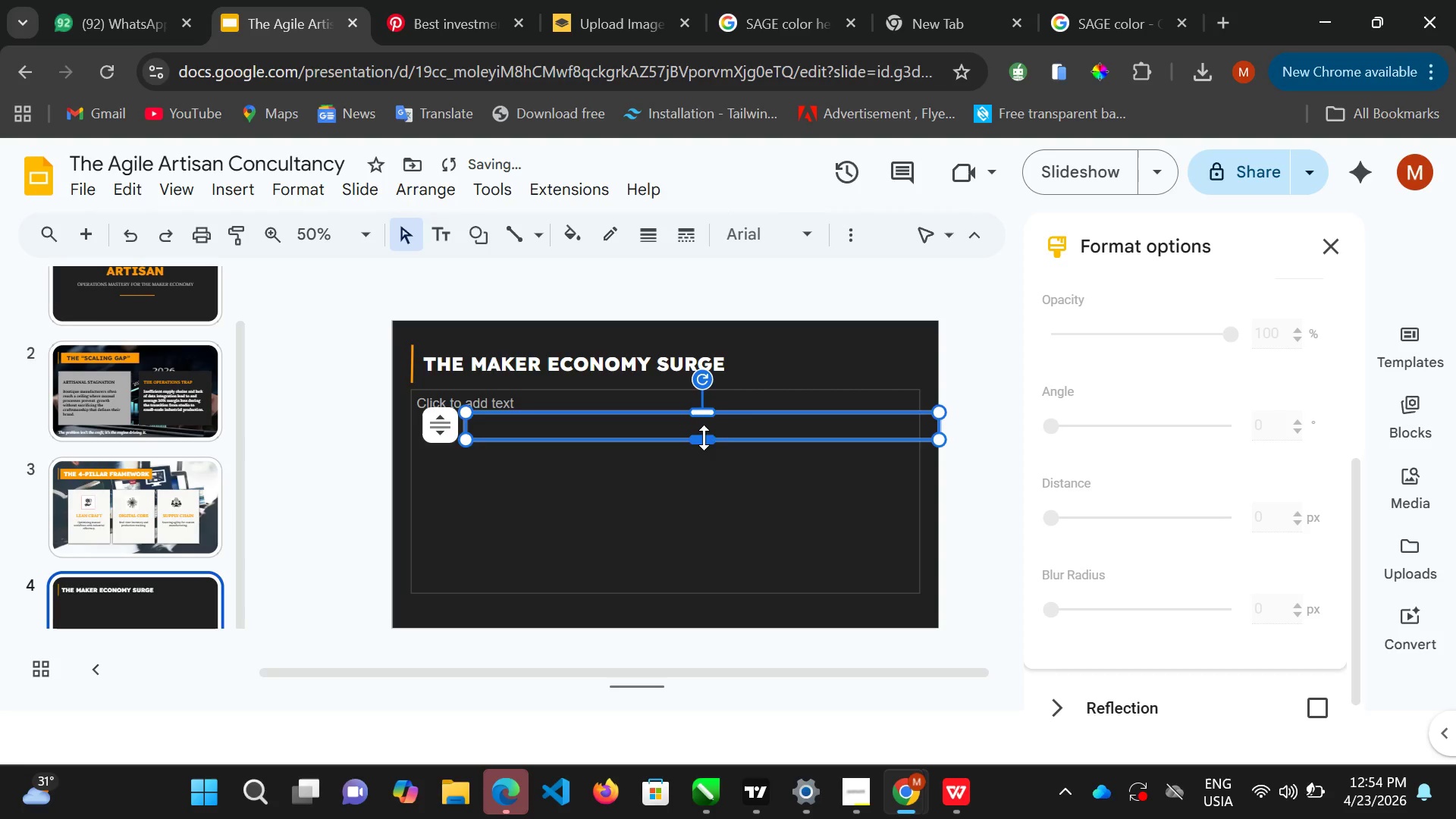 
left_click_drag(start_coordinate=[704, 438], to_coordinate=[706, 442])
 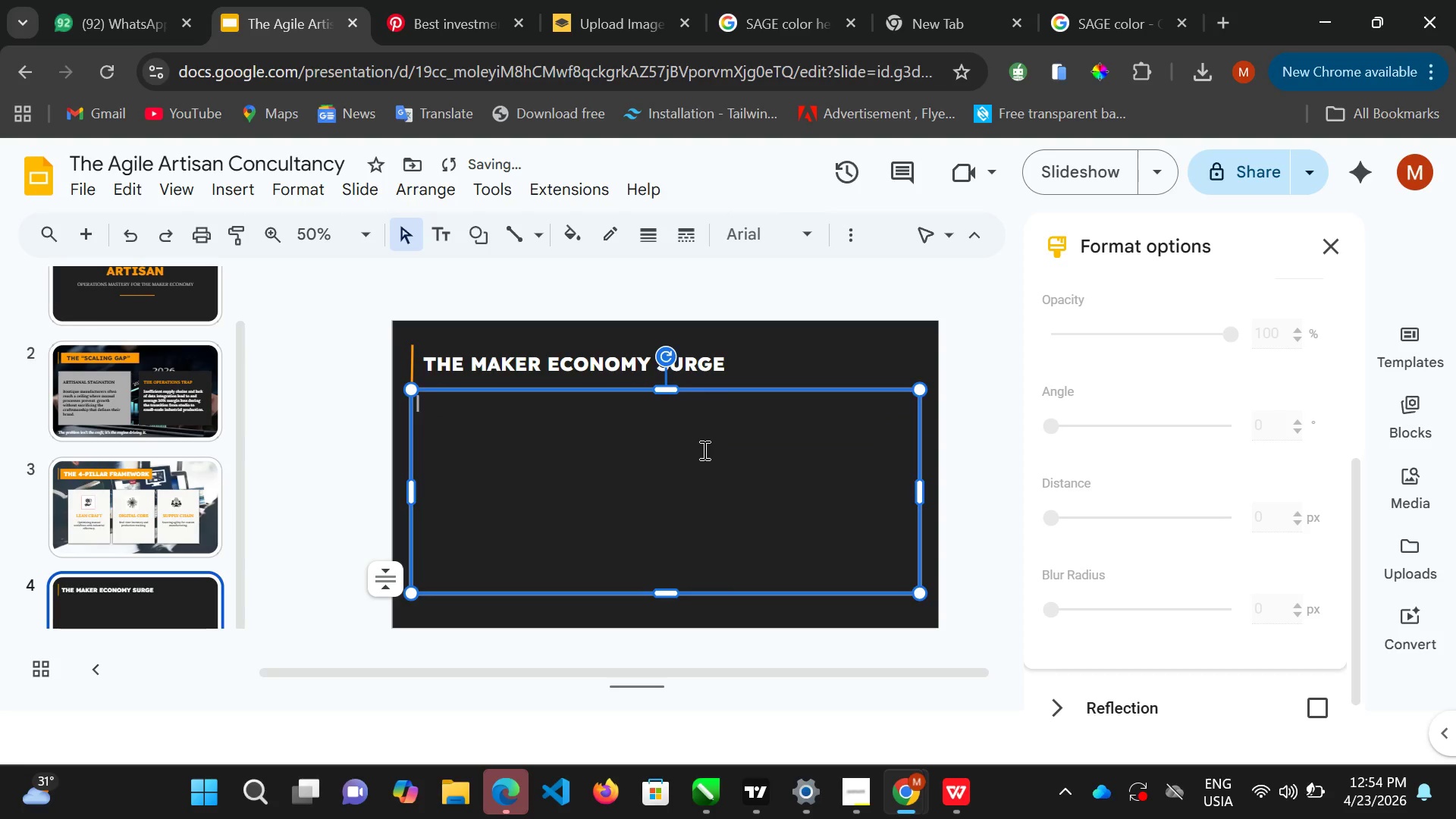 
triple_click([705, 447])
 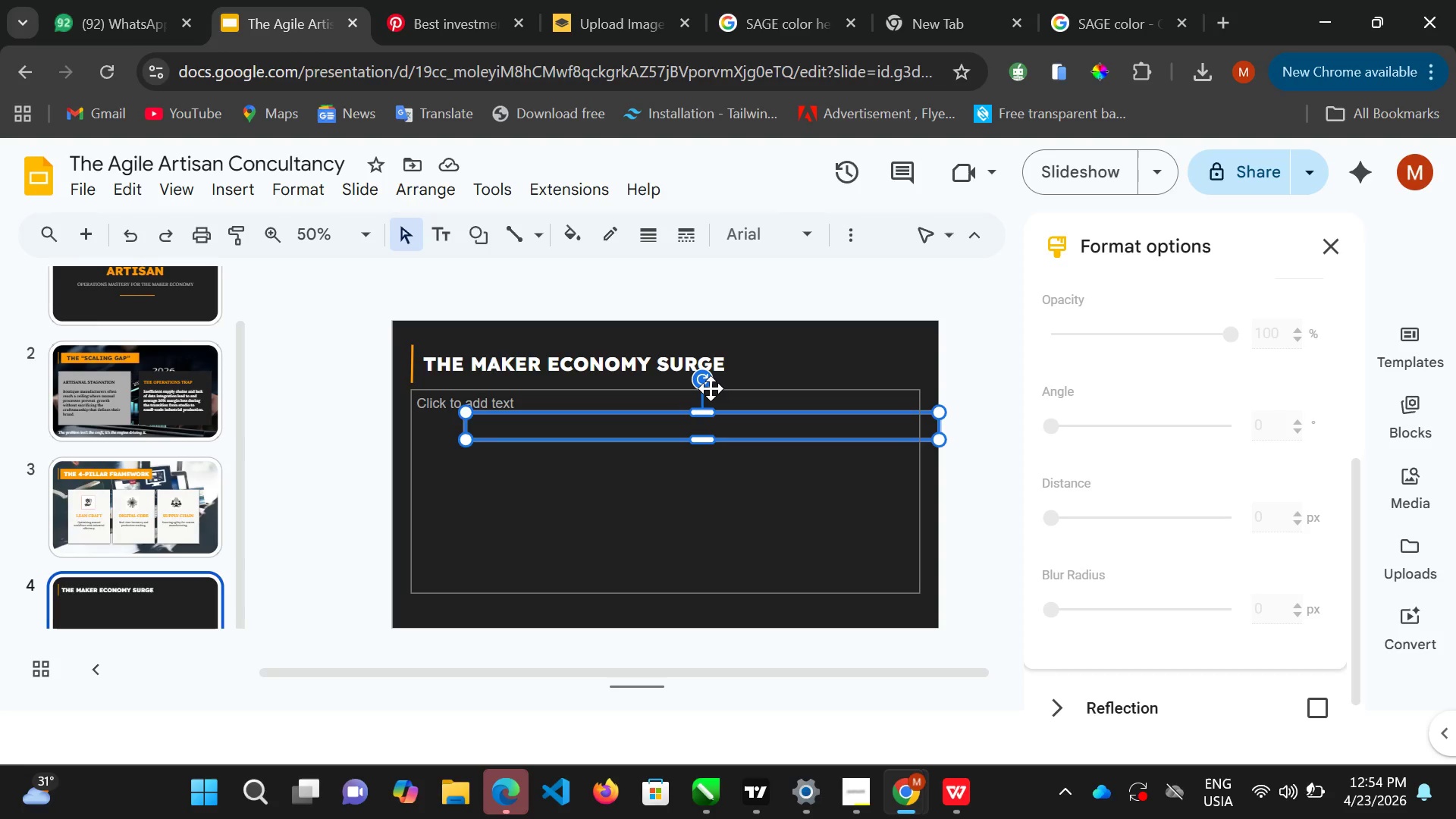 
wait(15.45)
 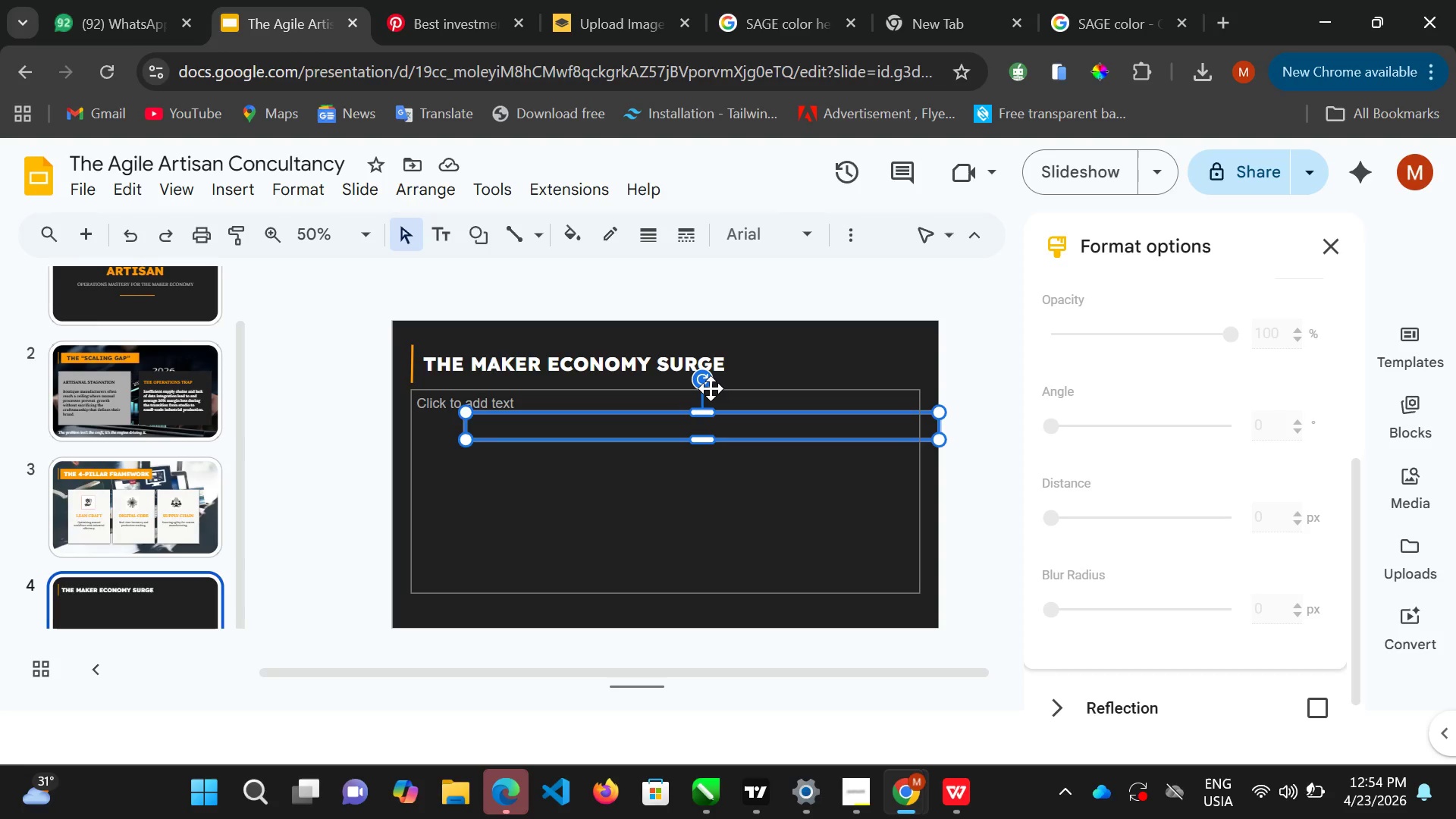 
left_click_drag(start_coordinate=[940, 422], to_coordinate=[814, 420])
 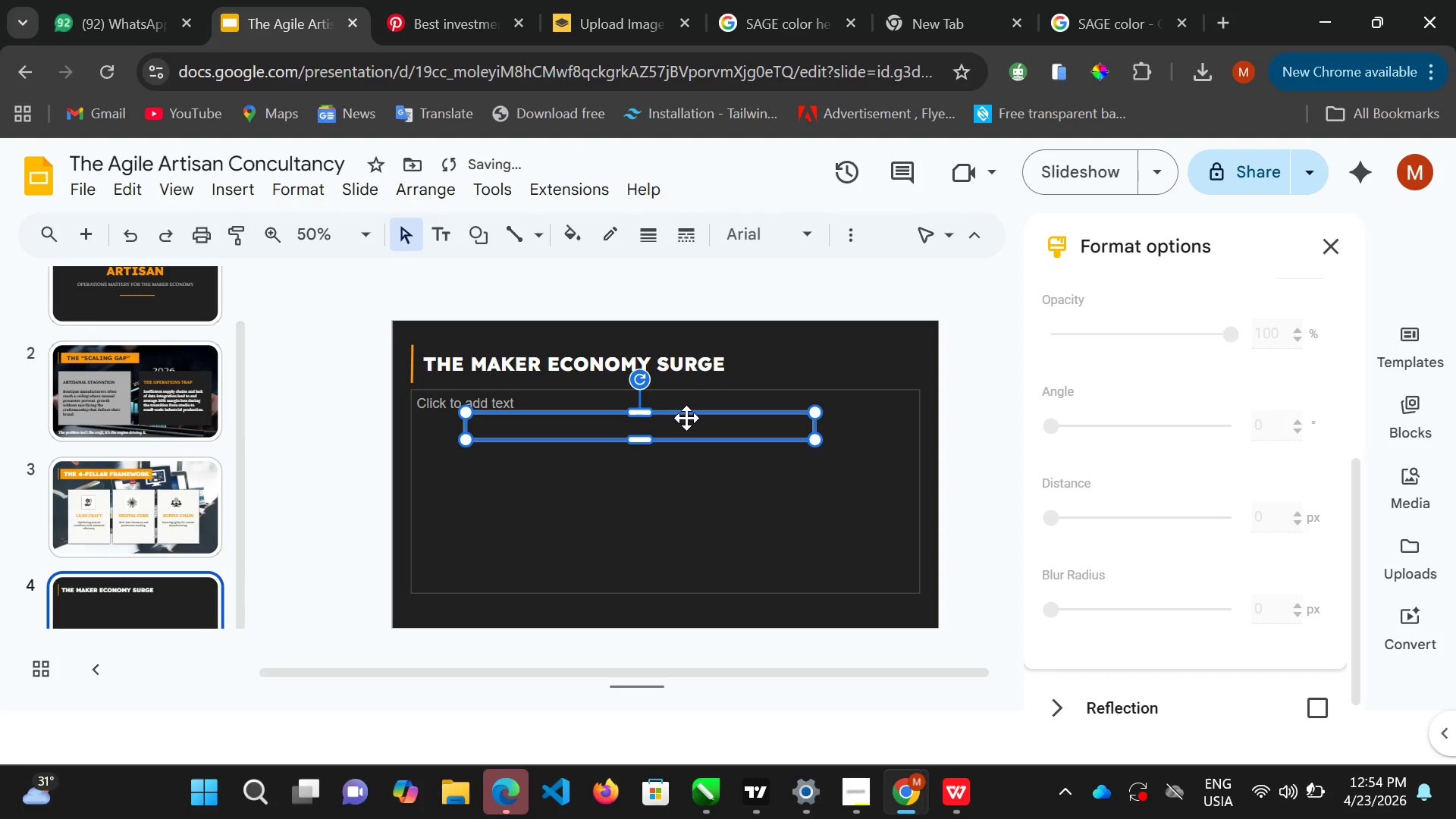 
hold_key(key=ArrowRight, duration=1.51)
 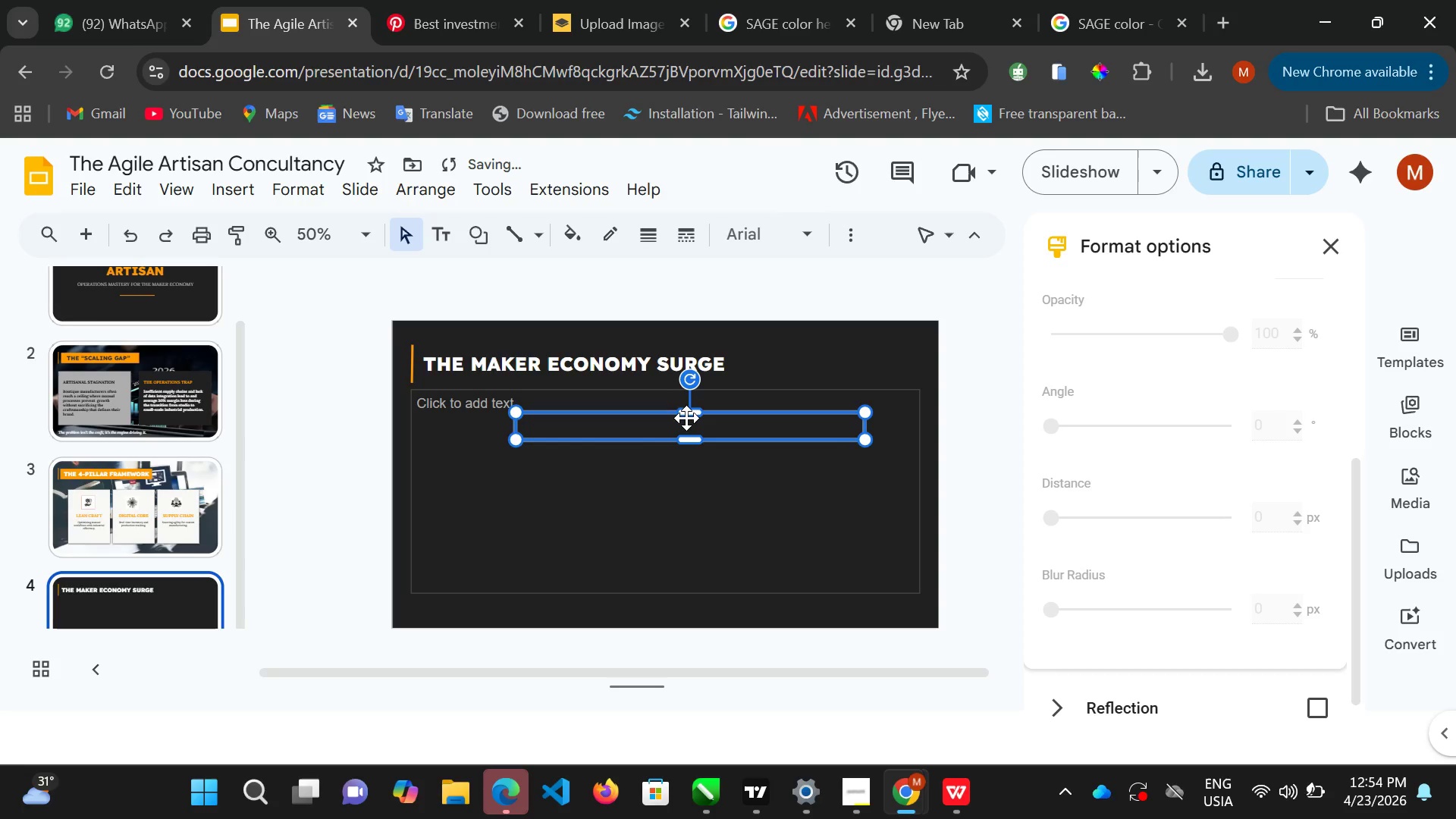 
hold_key(key=ArrowRight, duration=1.5)
 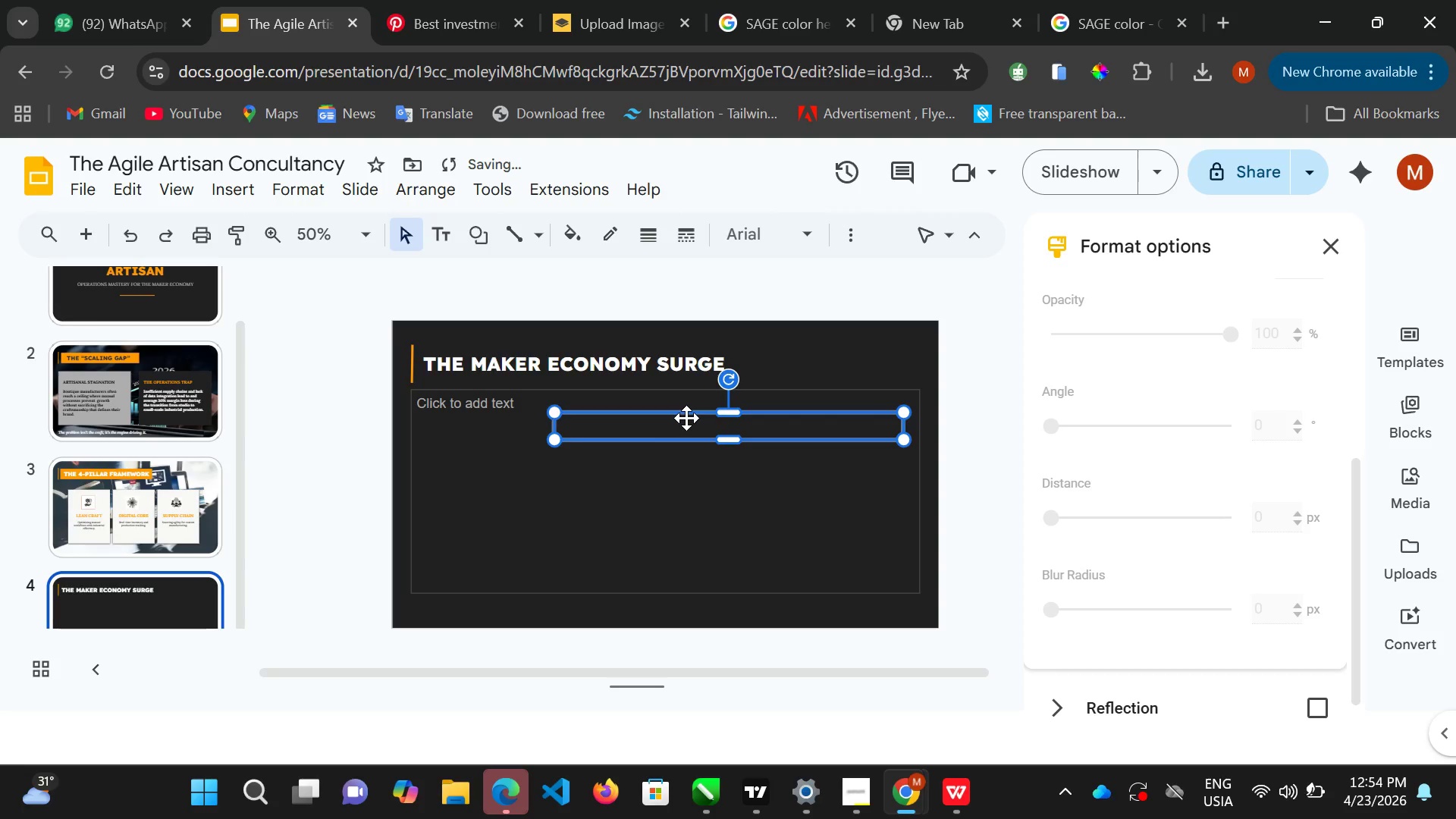 
hold_key(key=ArrowRight, duration=0.61)
 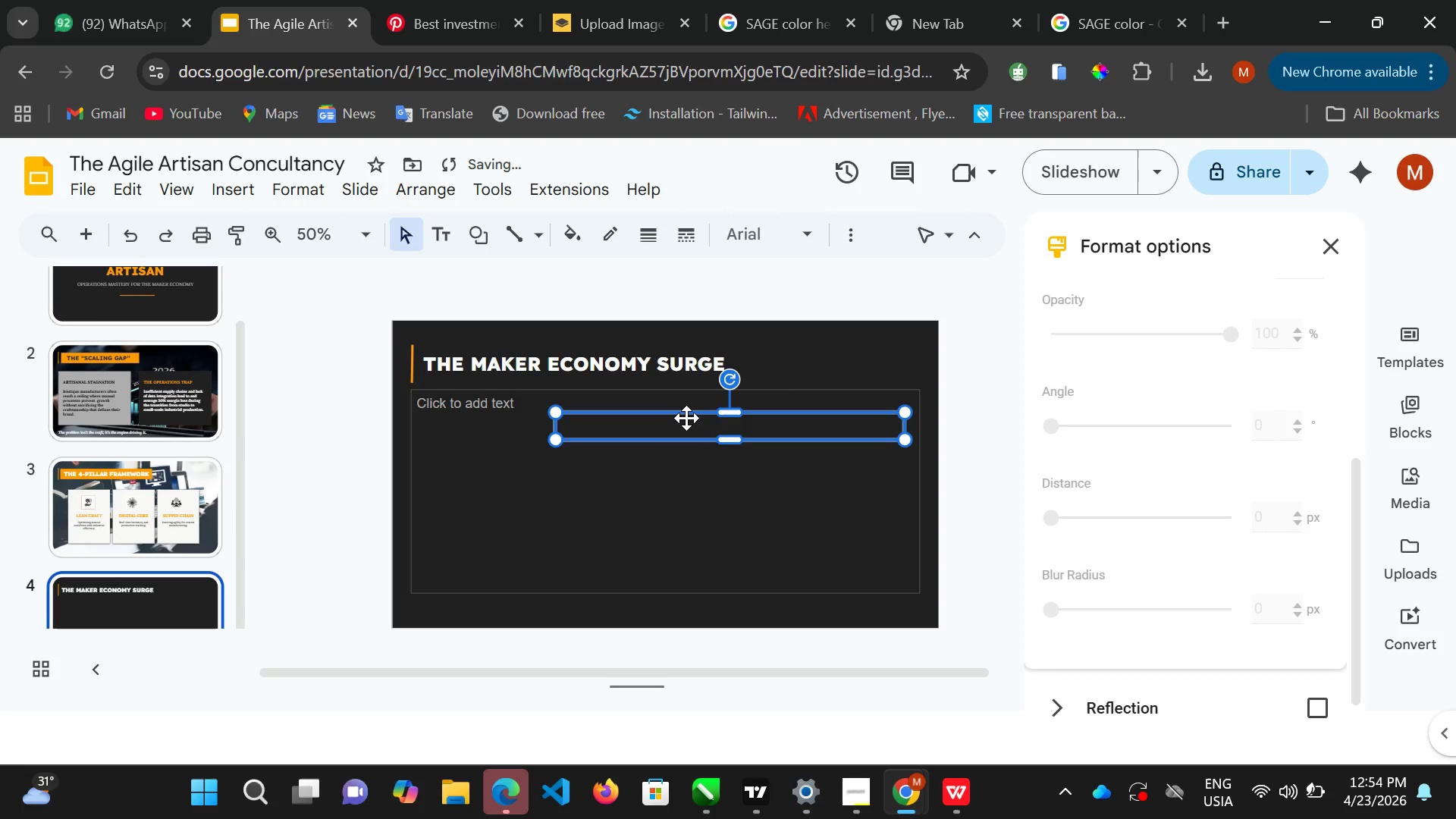 
key(ArrowRight)
 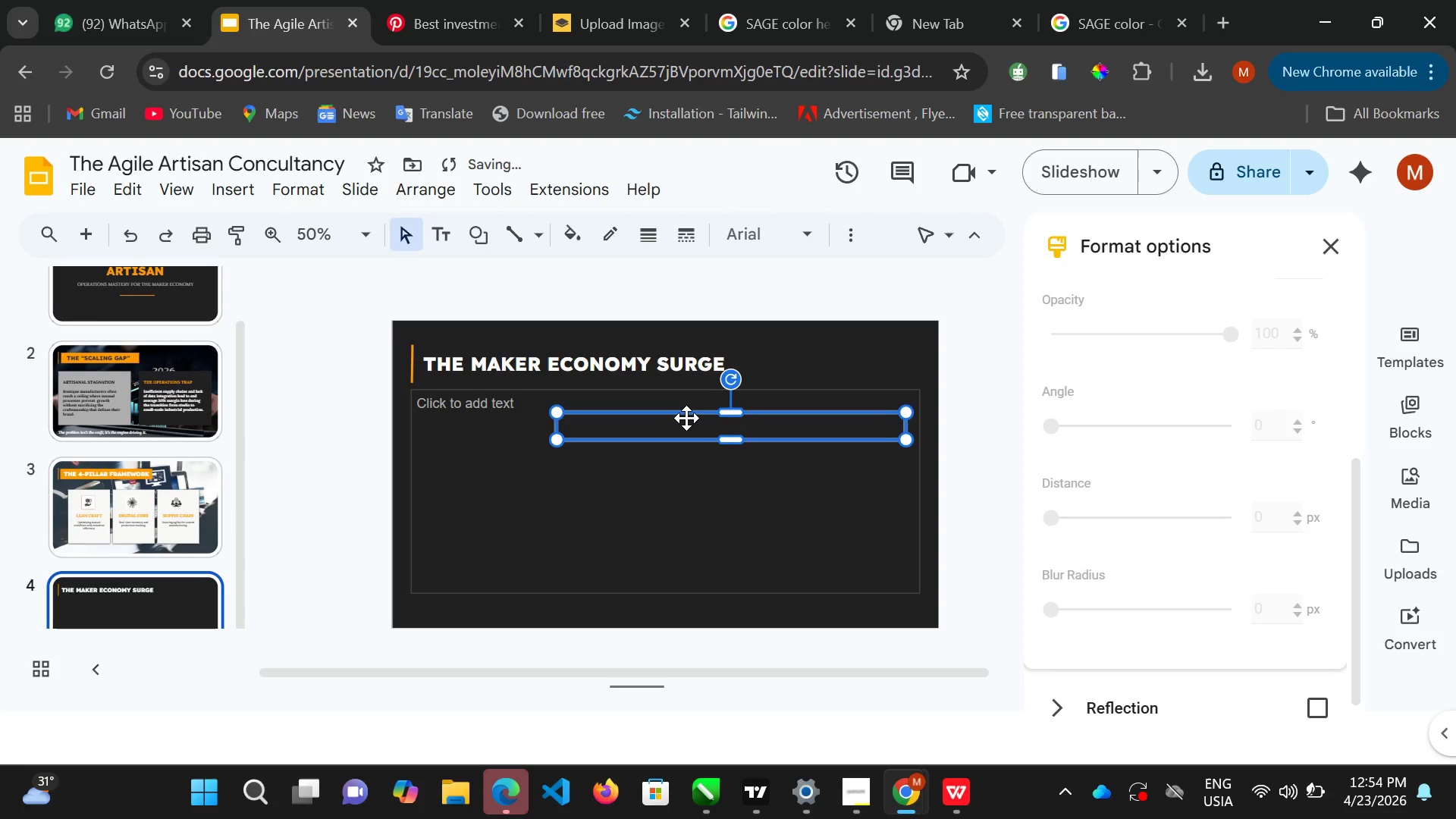 
key(ArrowRight)
 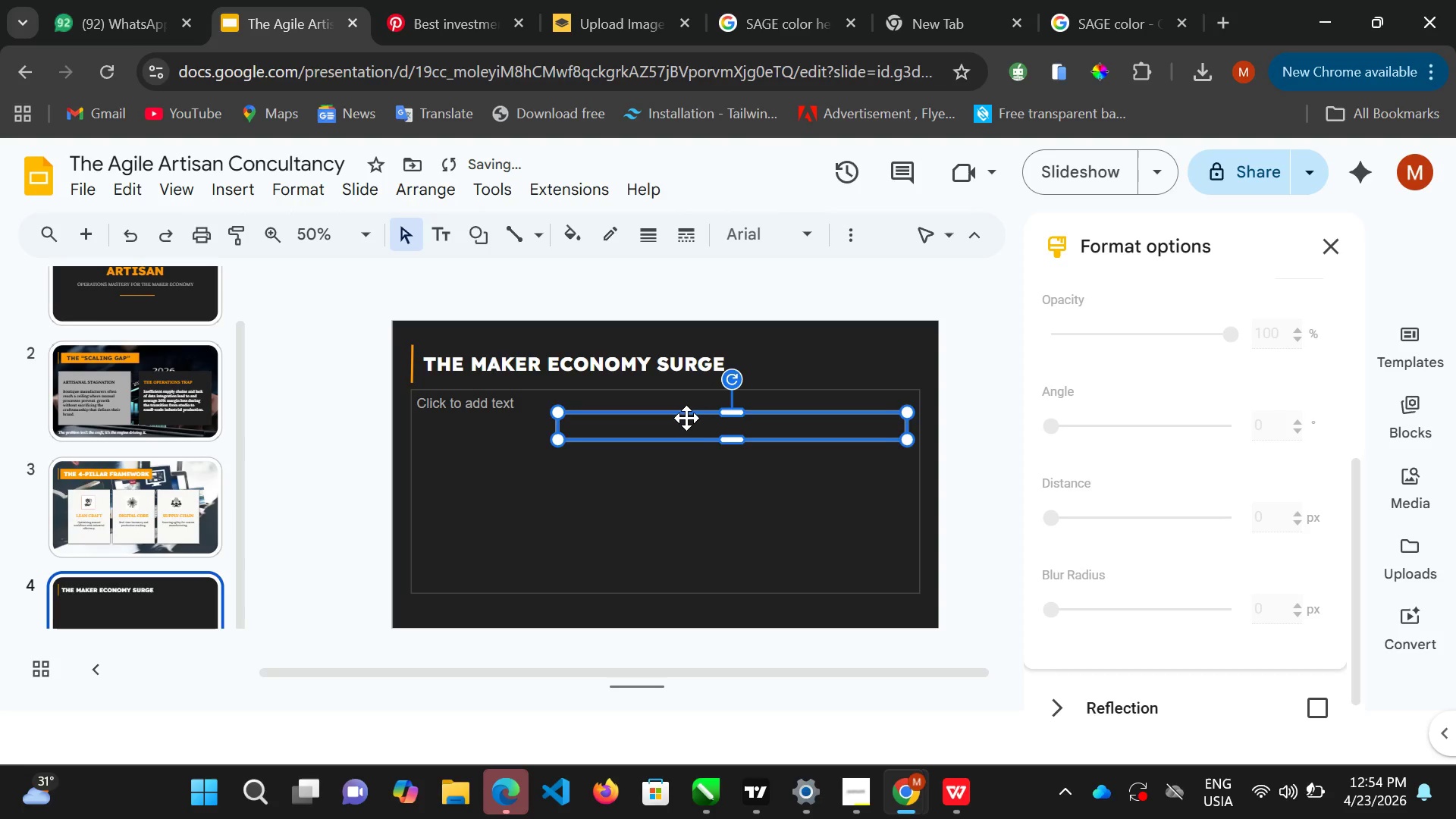 
key(ArrowRight)
 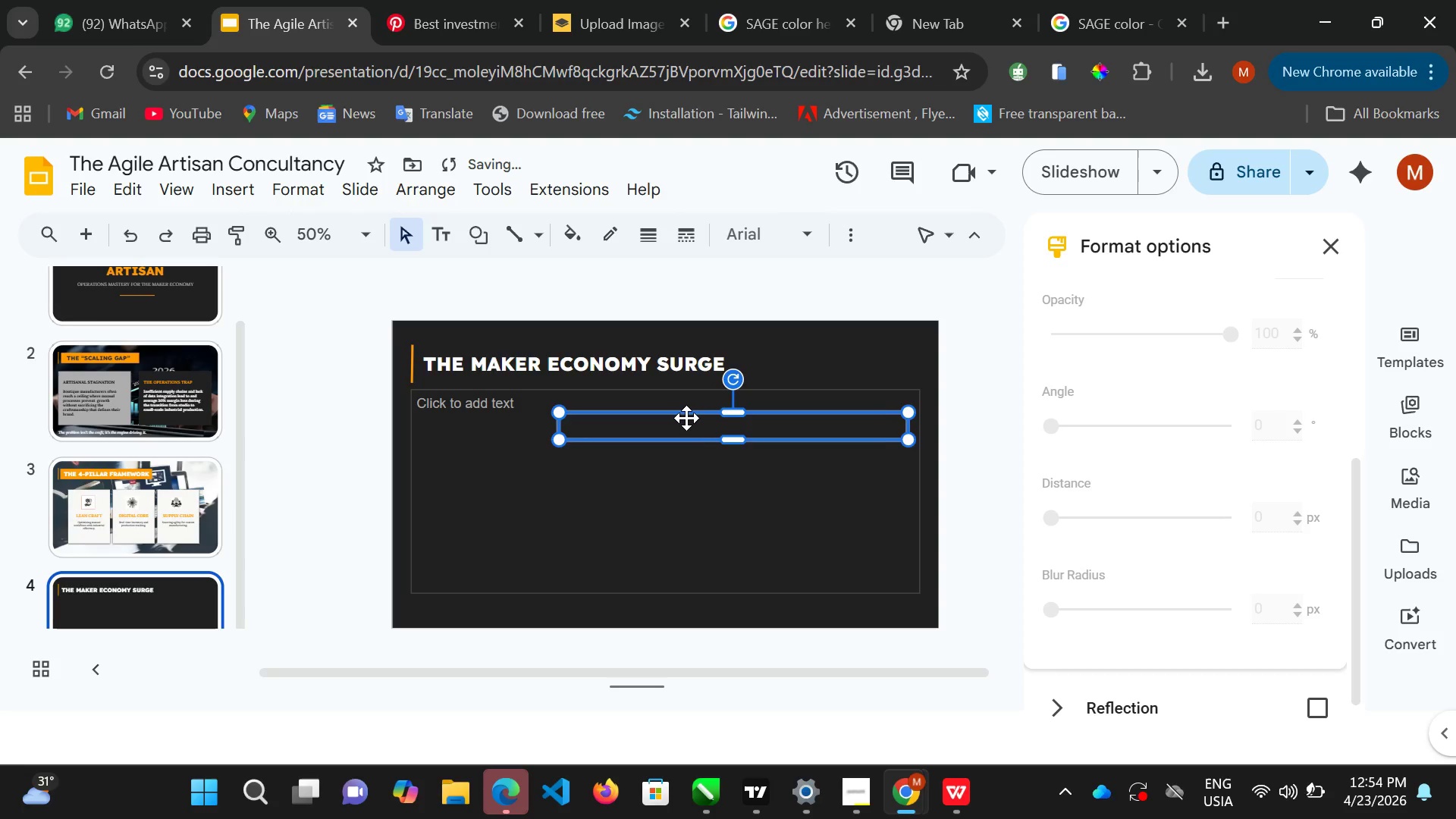 
key(ArrowRight)
 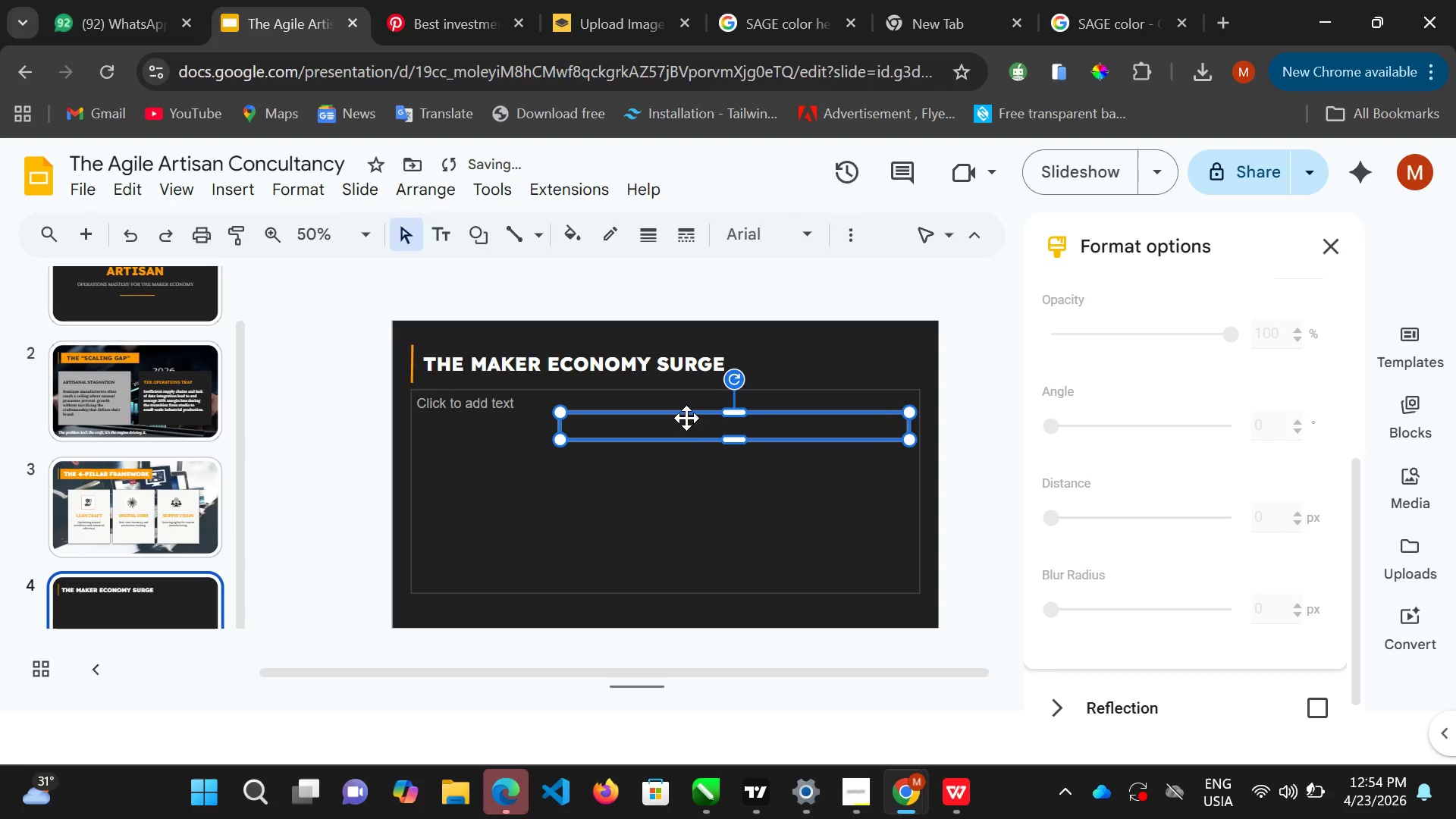 
key(ArrowRight)
 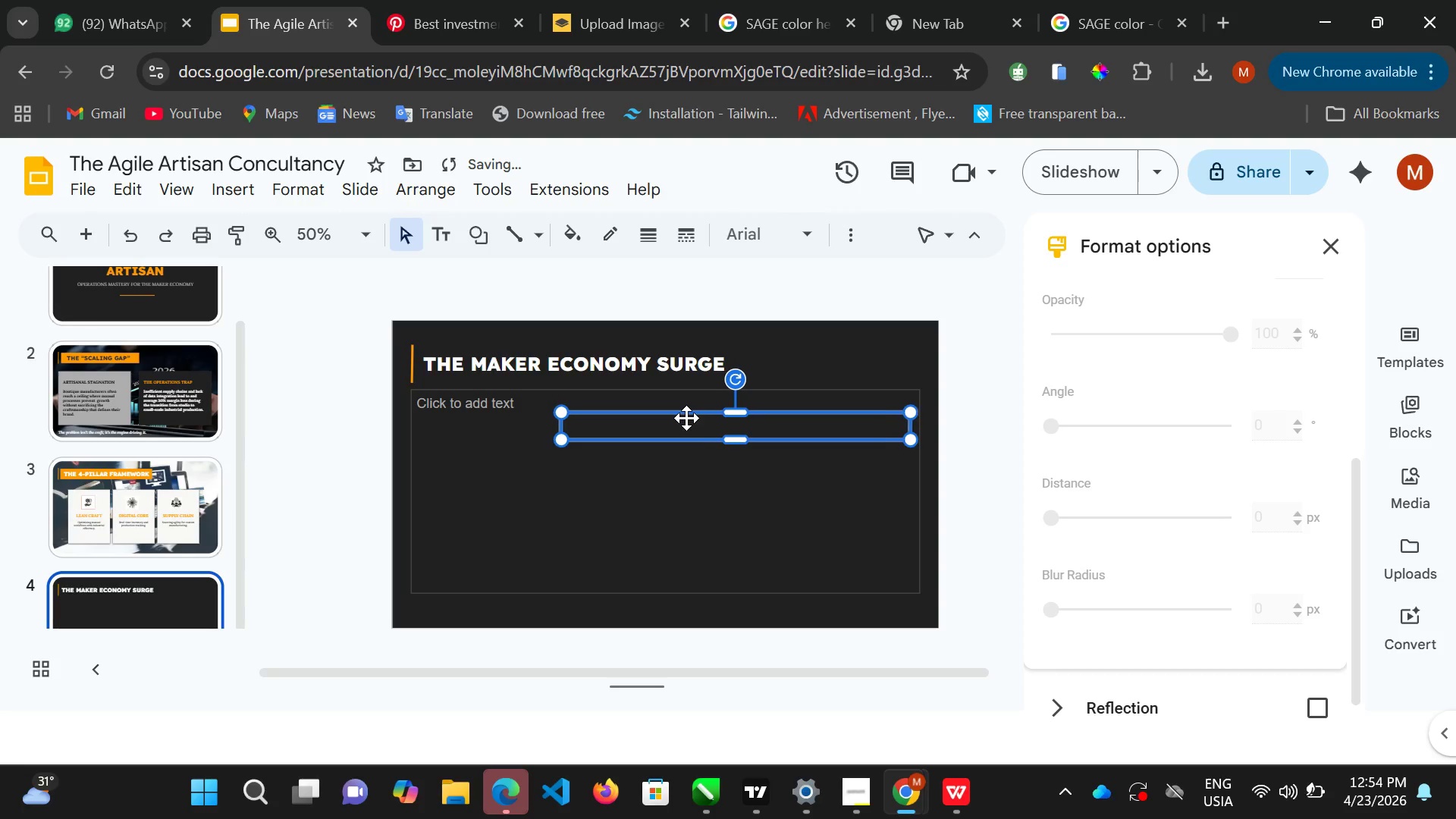 
key(ArrowRight)
 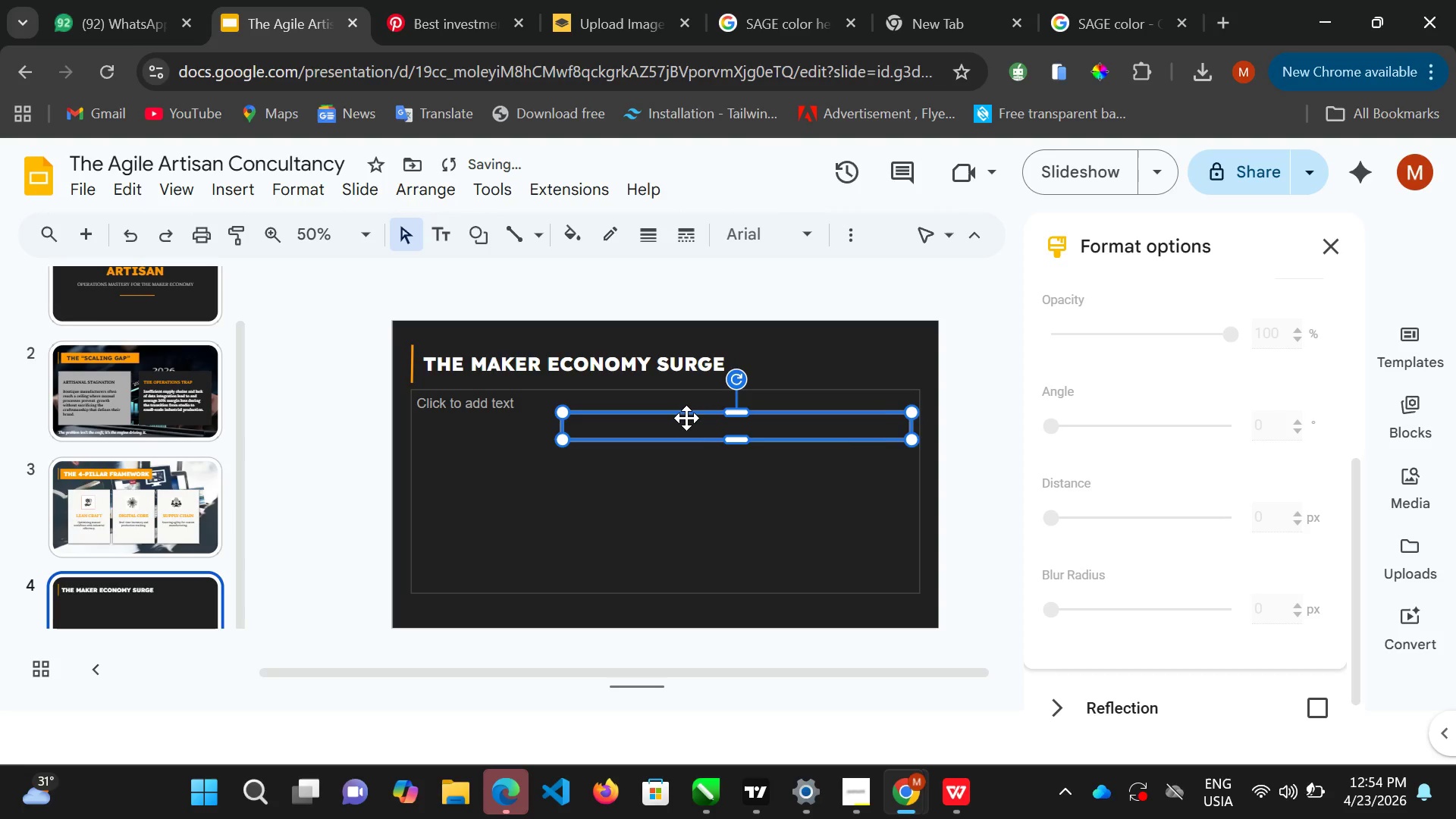 
key(ArrowRight)
 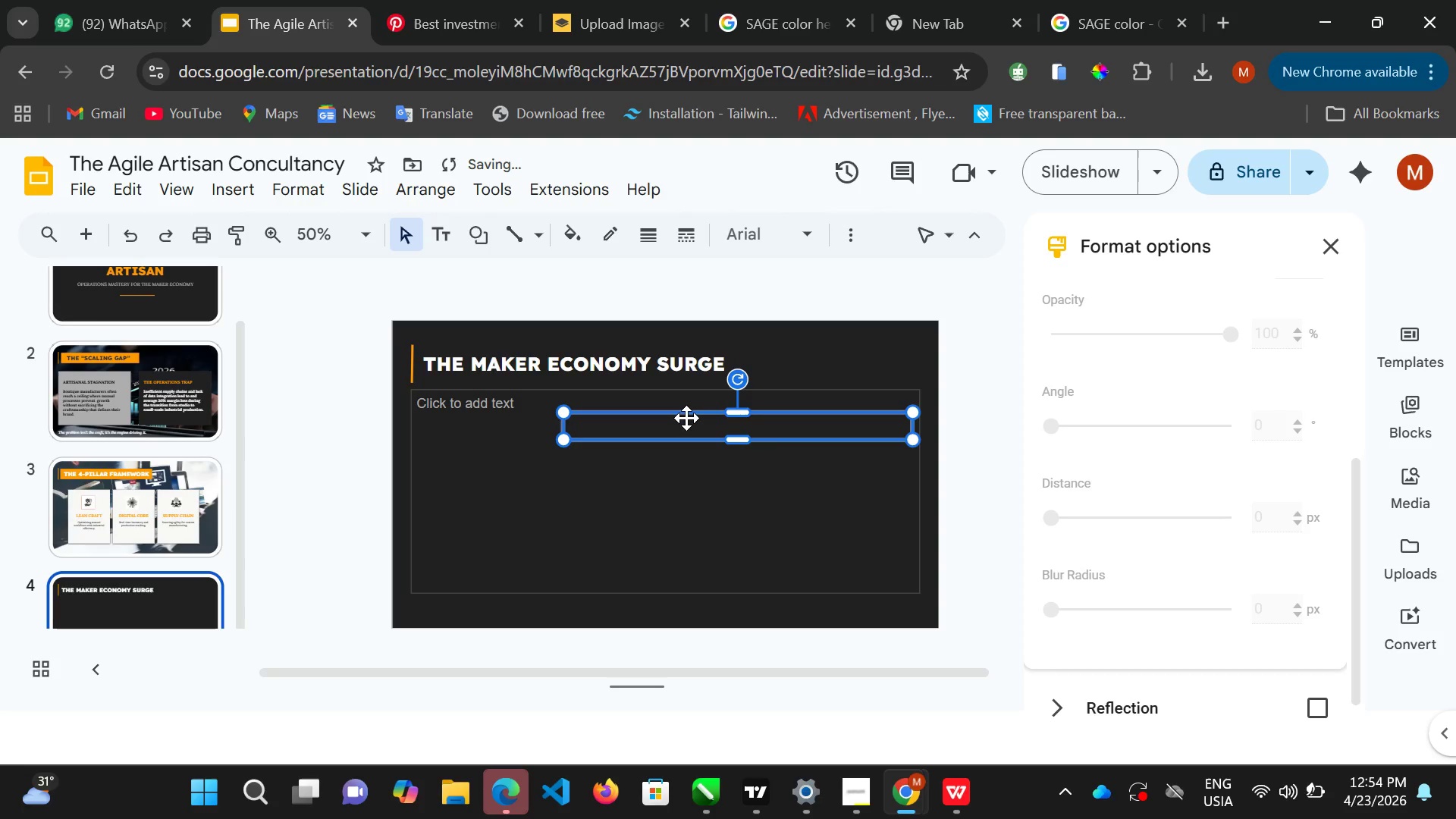 
key(ArrowRight)
 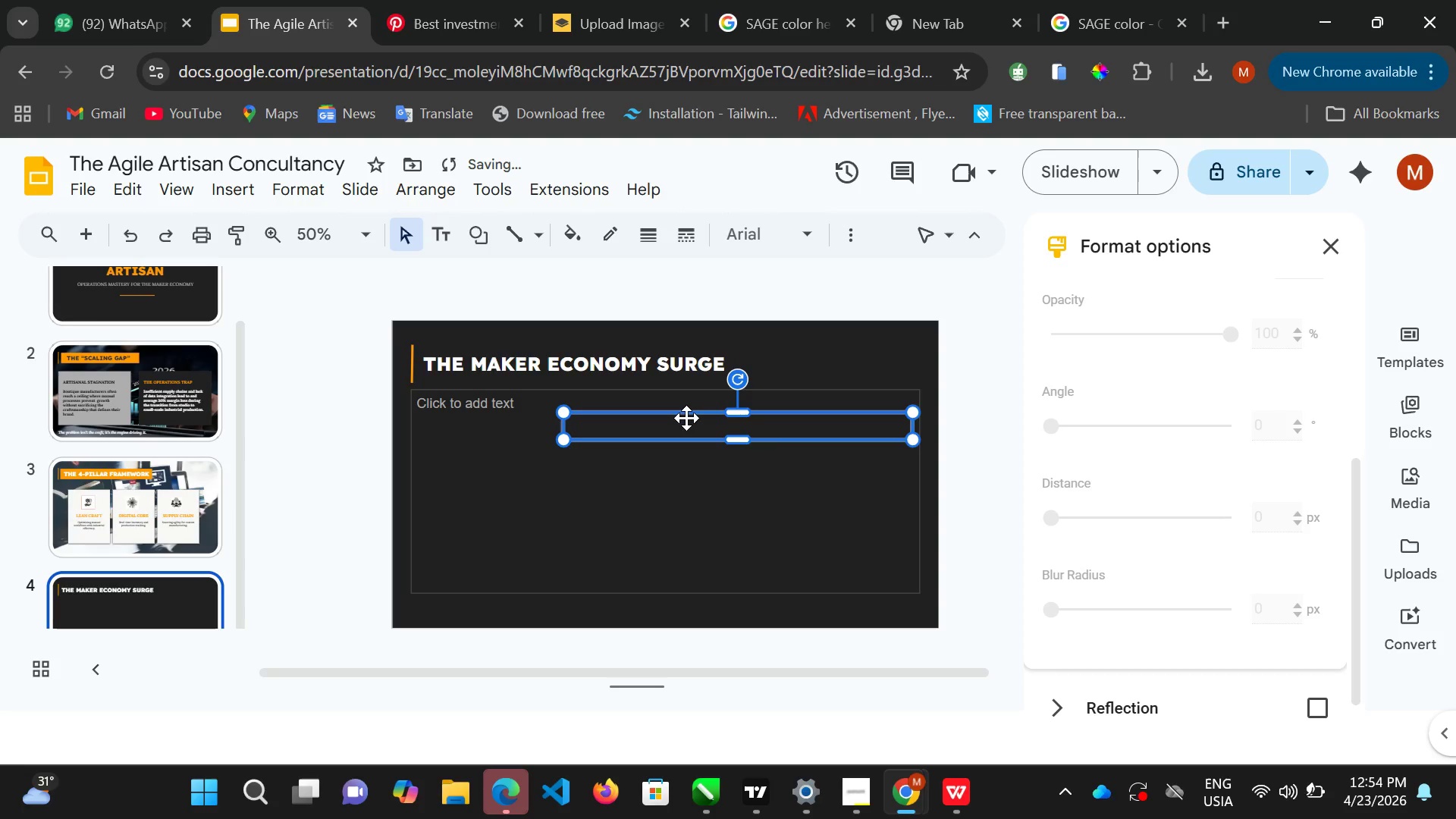 
key(Control+ControlLeft)
 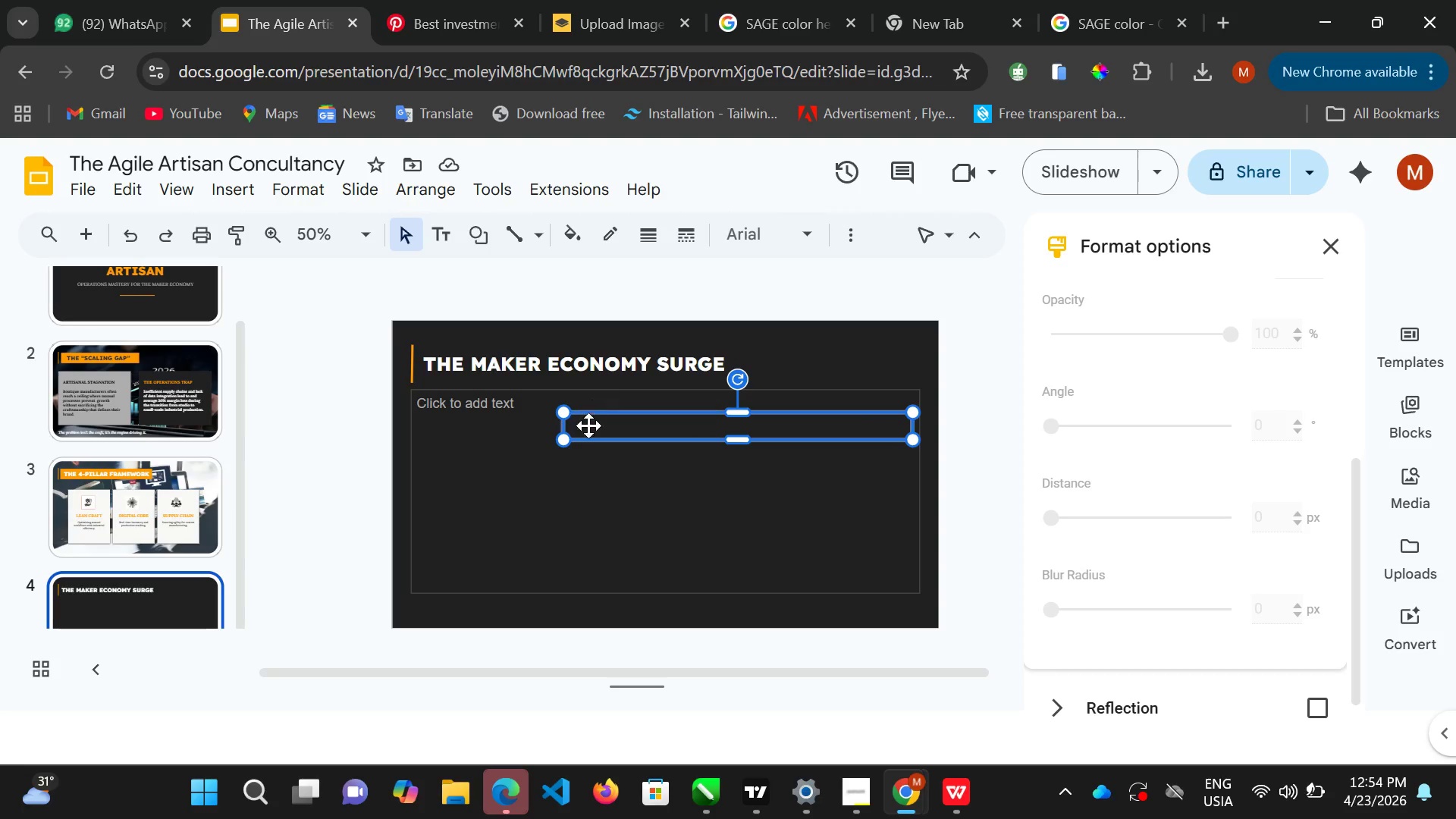 
left_click([560, 422])
 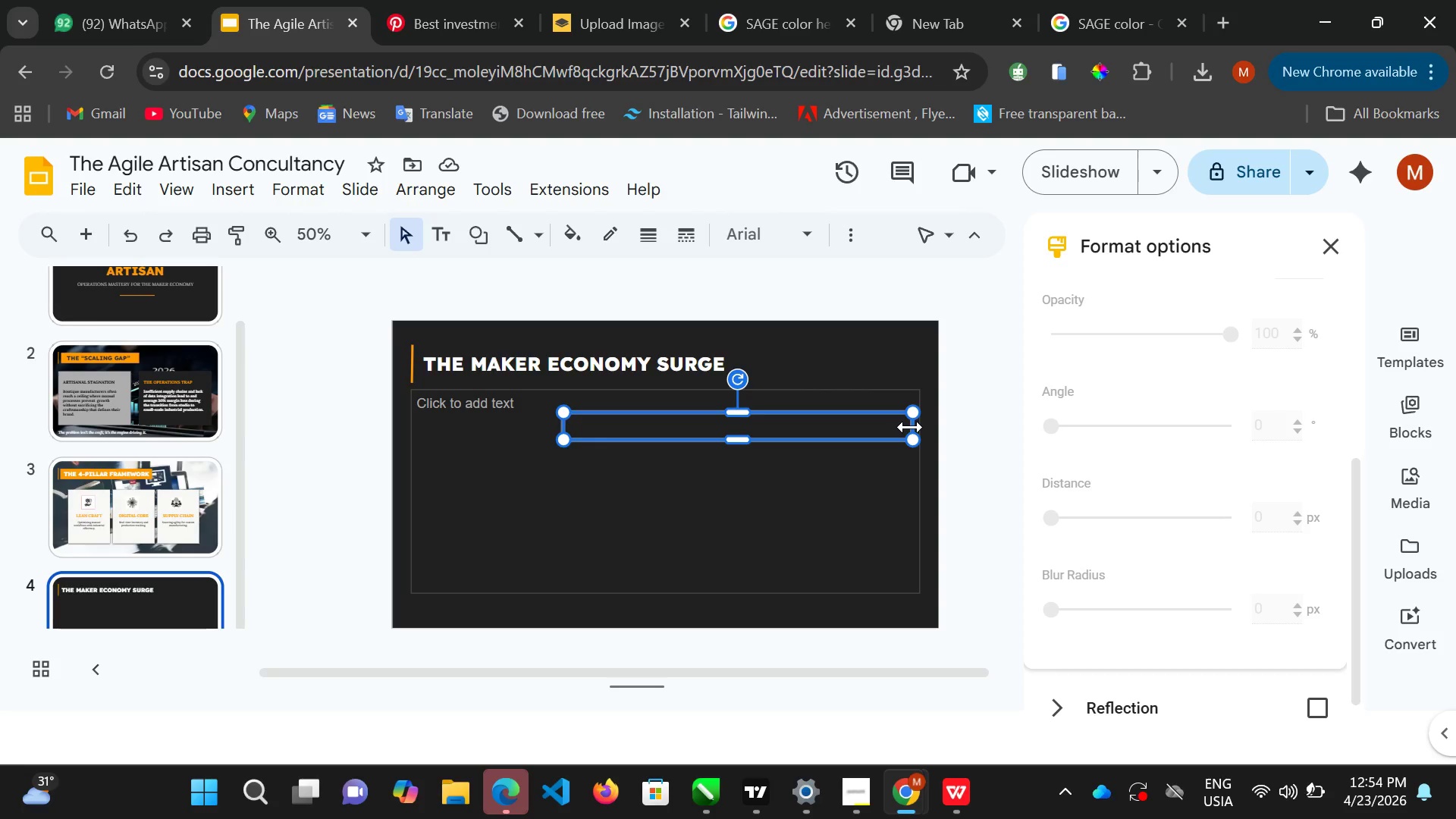 
left_click([914, 426])
 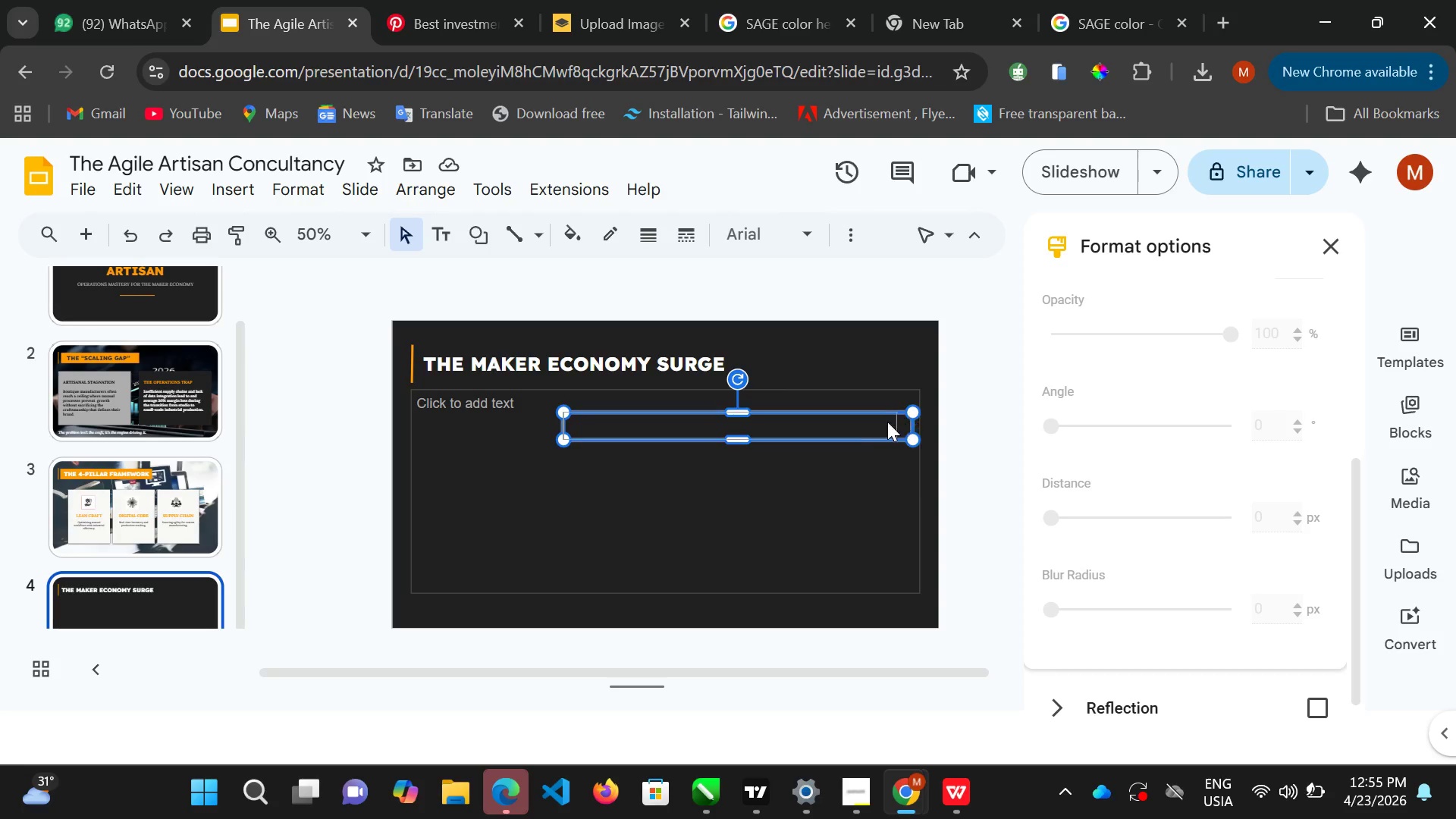 
left_click_drag(start_coordinate=[912, 422], to_coordinate=[856, 422])
 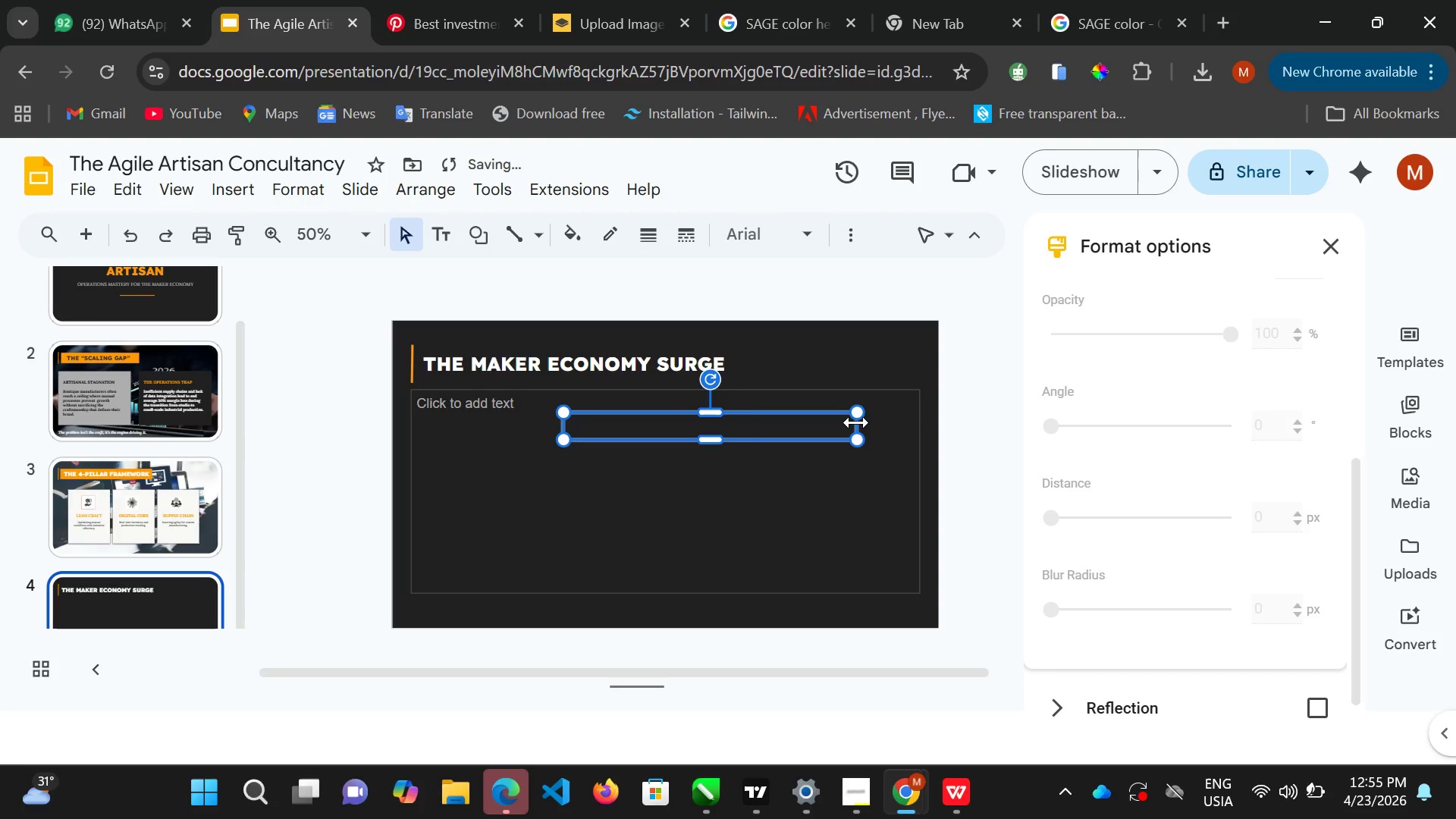 
left_click([856, 422])
 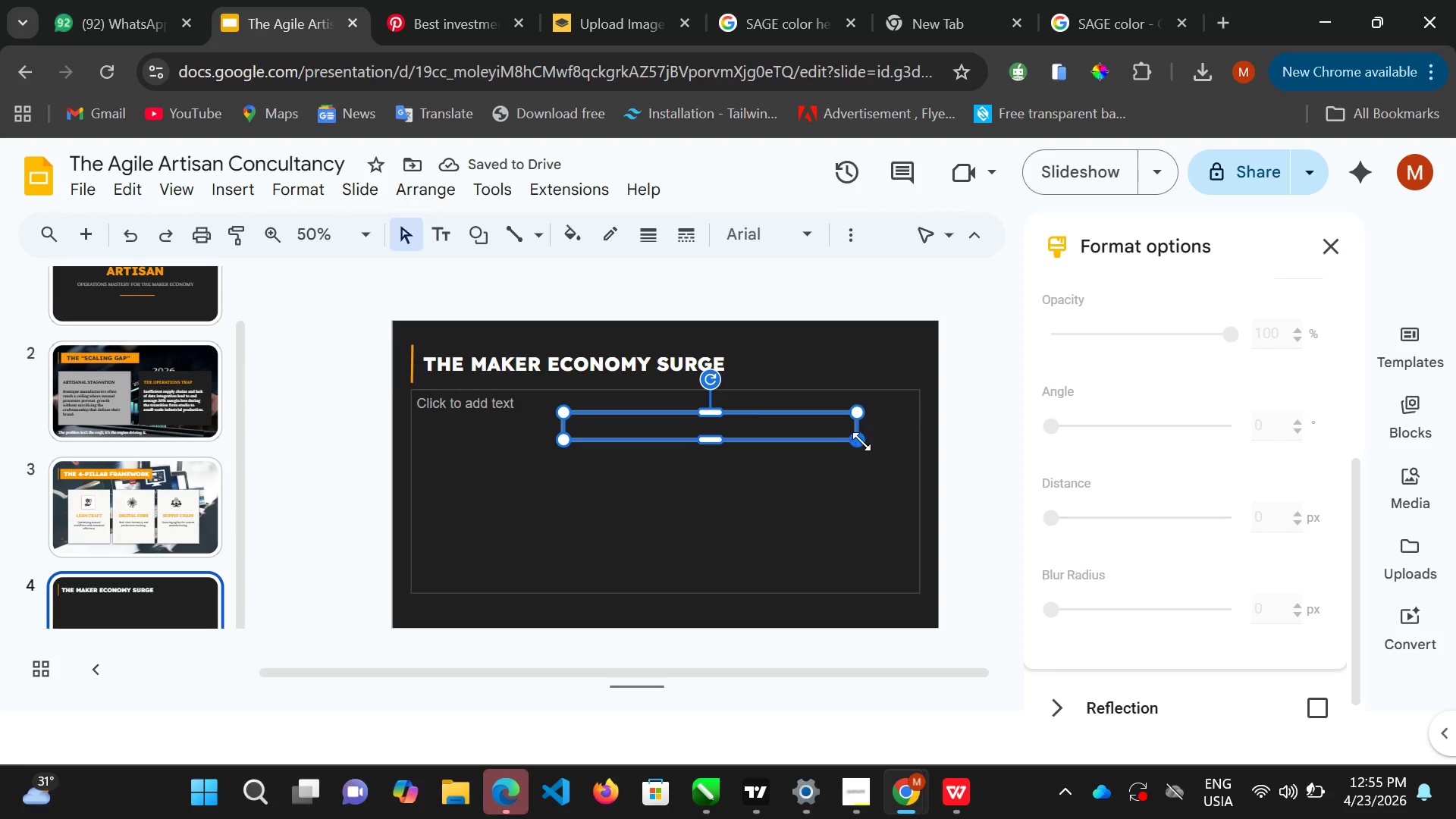 
wait(5.2)
 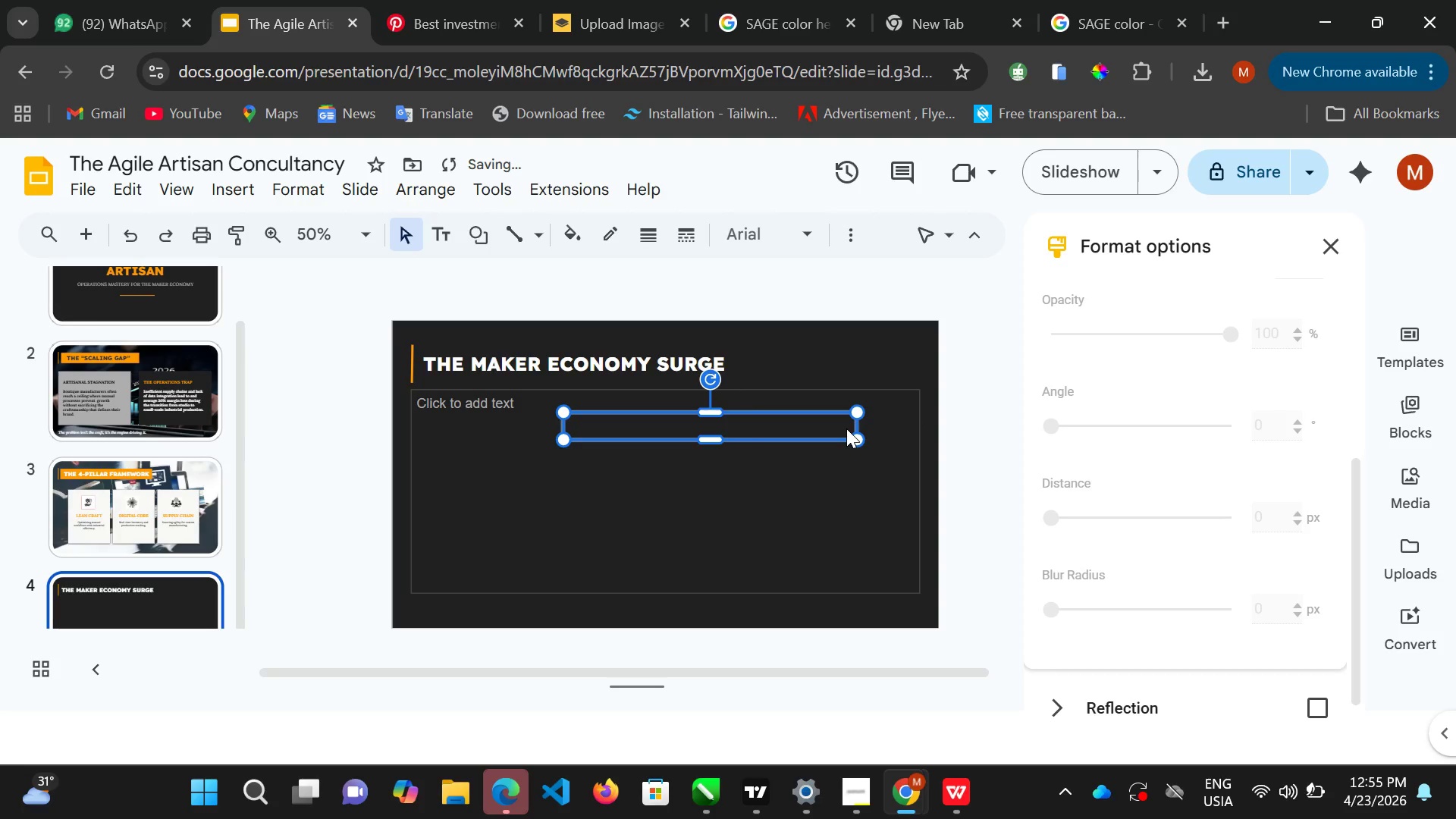 
left_click([854, 424])
 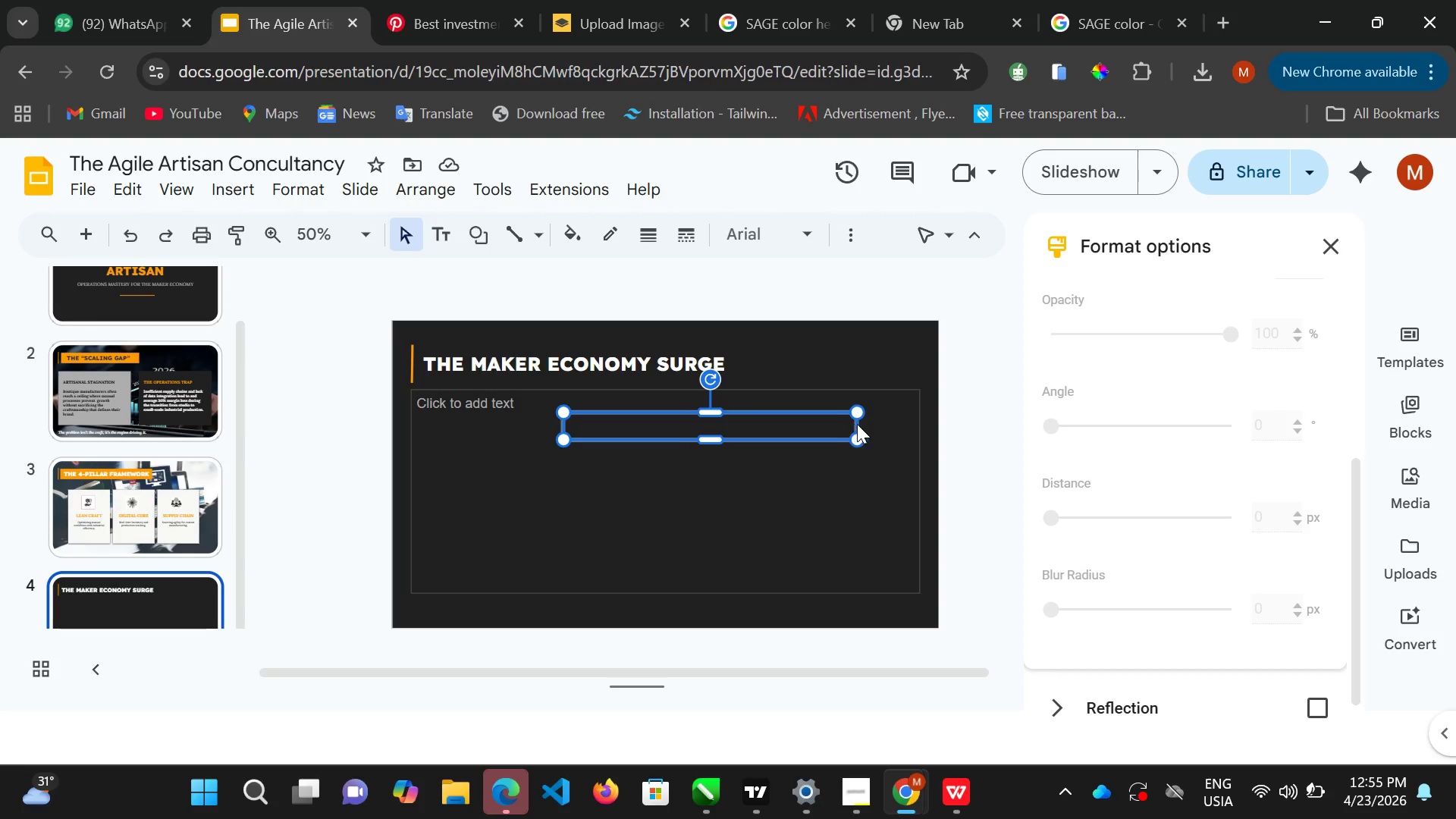 
left_click_drag(start_coordinate=[854, 424], to_coordinate=[859, 424])
 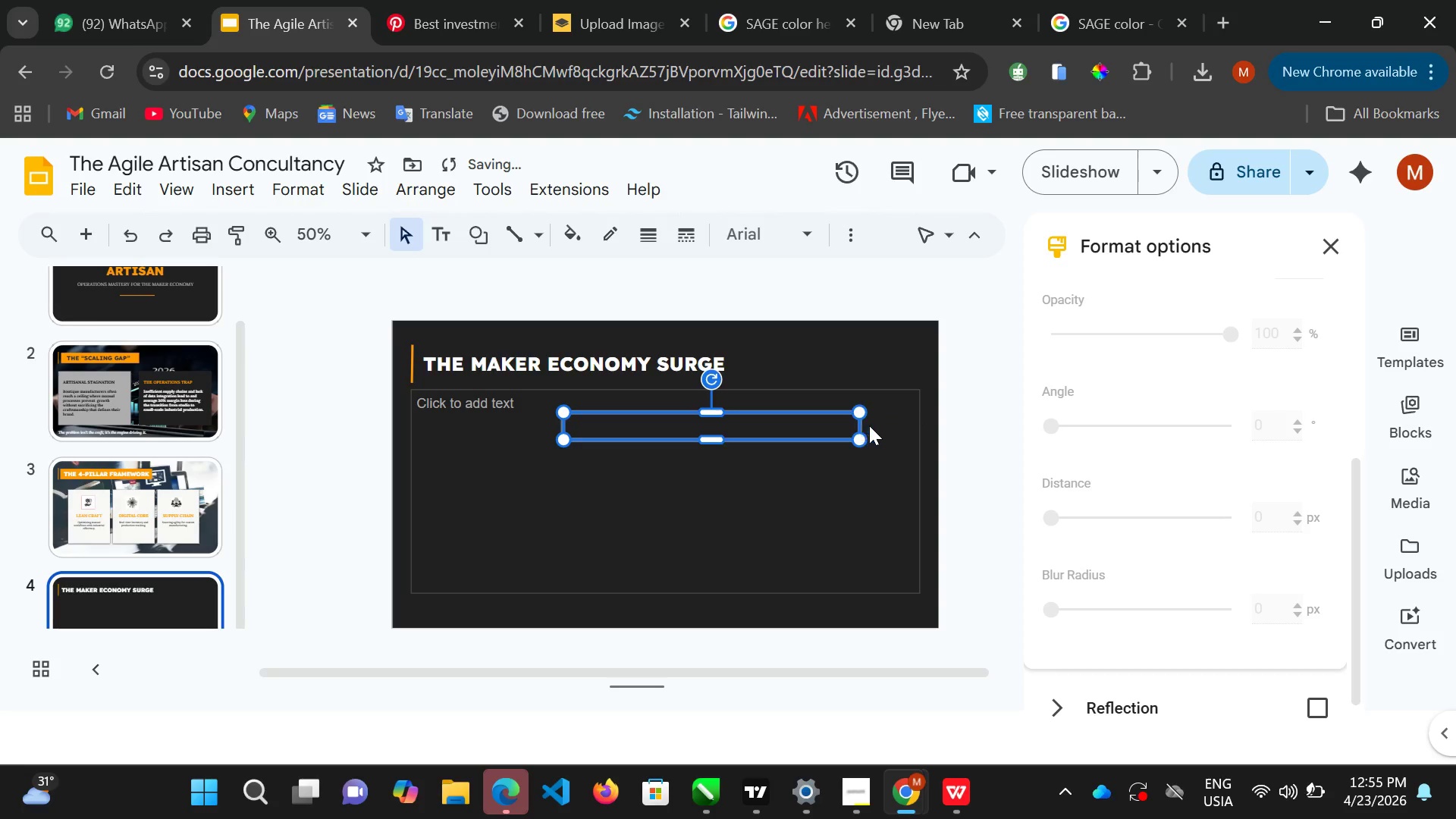 
left_click_drag(start_coordinate=[862, 425], to_coordinate=[869, 425])
 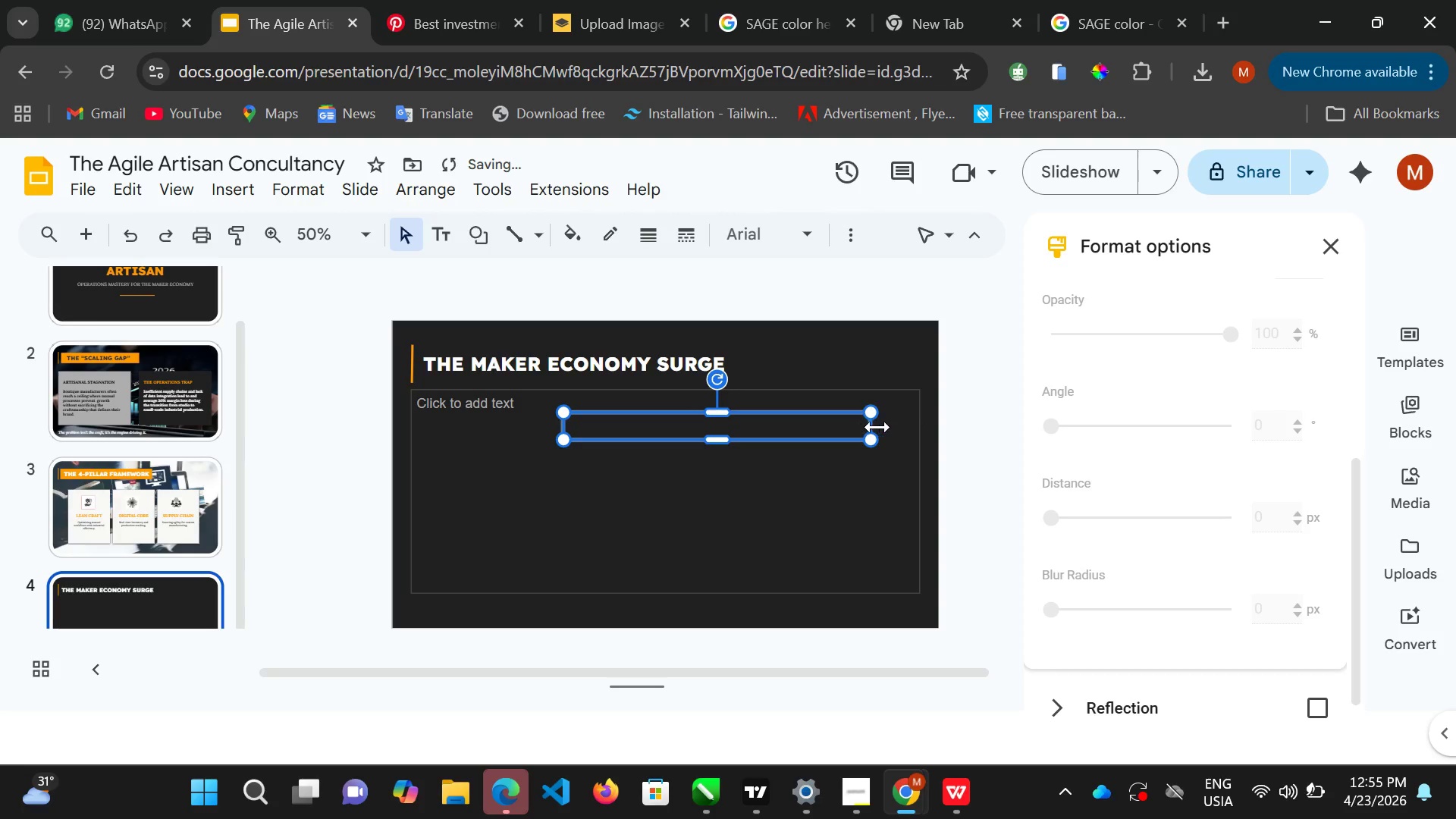 
left_click_drag(start_coordinate=[872, 426], to_coordinate=[884, 428])
 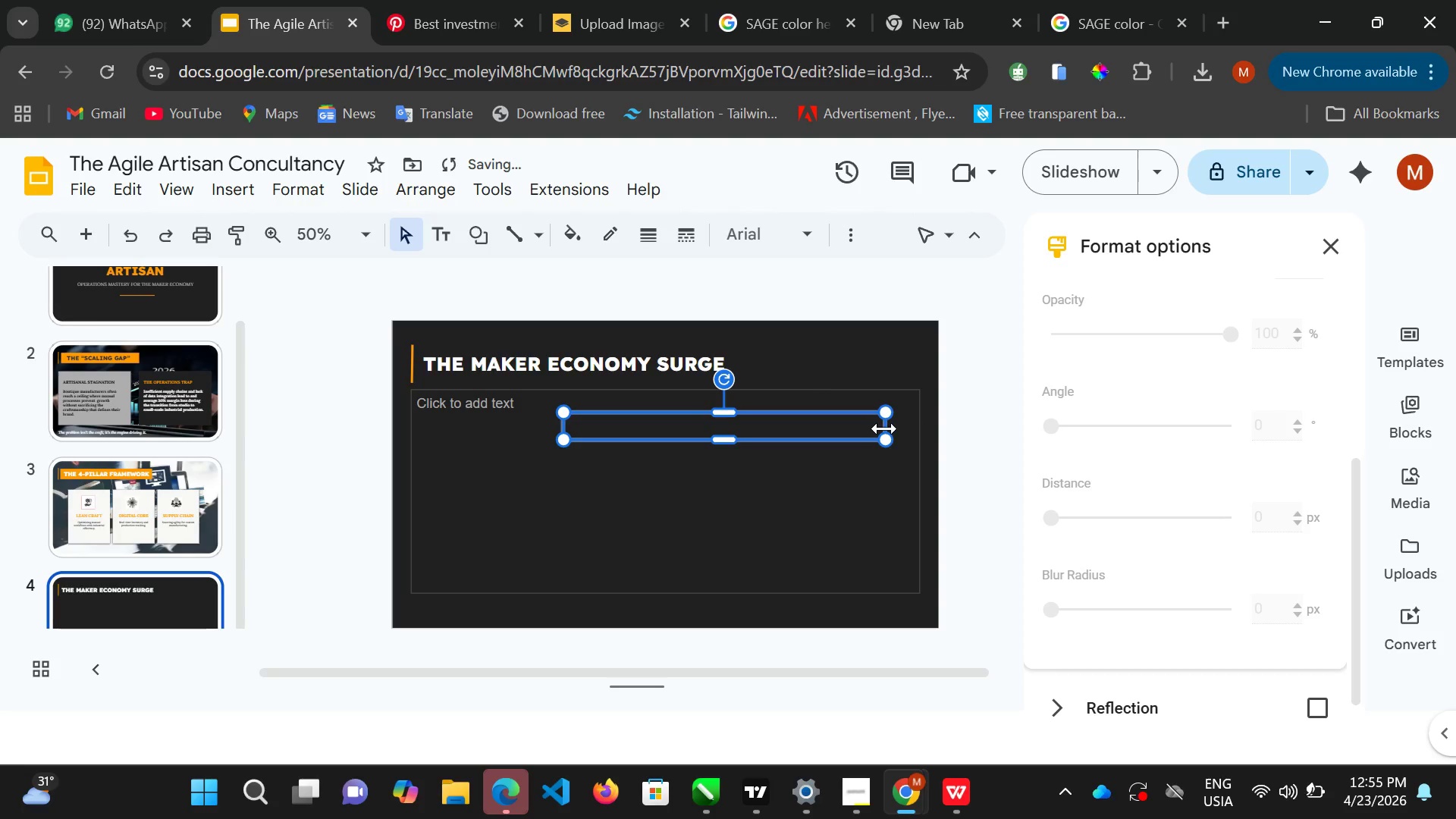 
left_click_drag(start_coordinate=[884, 428], to_coordinate=[893, 430])
 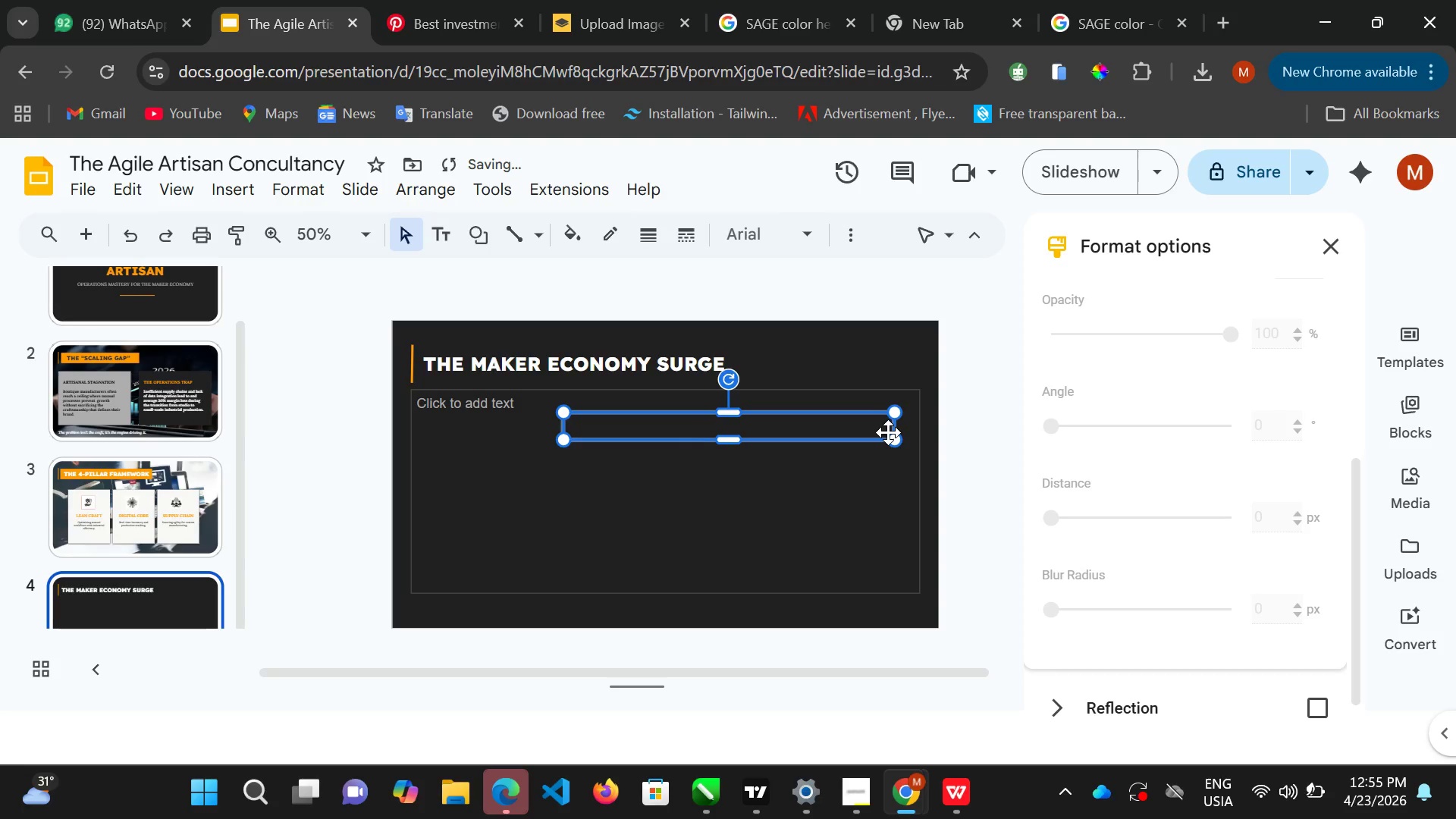 
key(ArrowRight)
 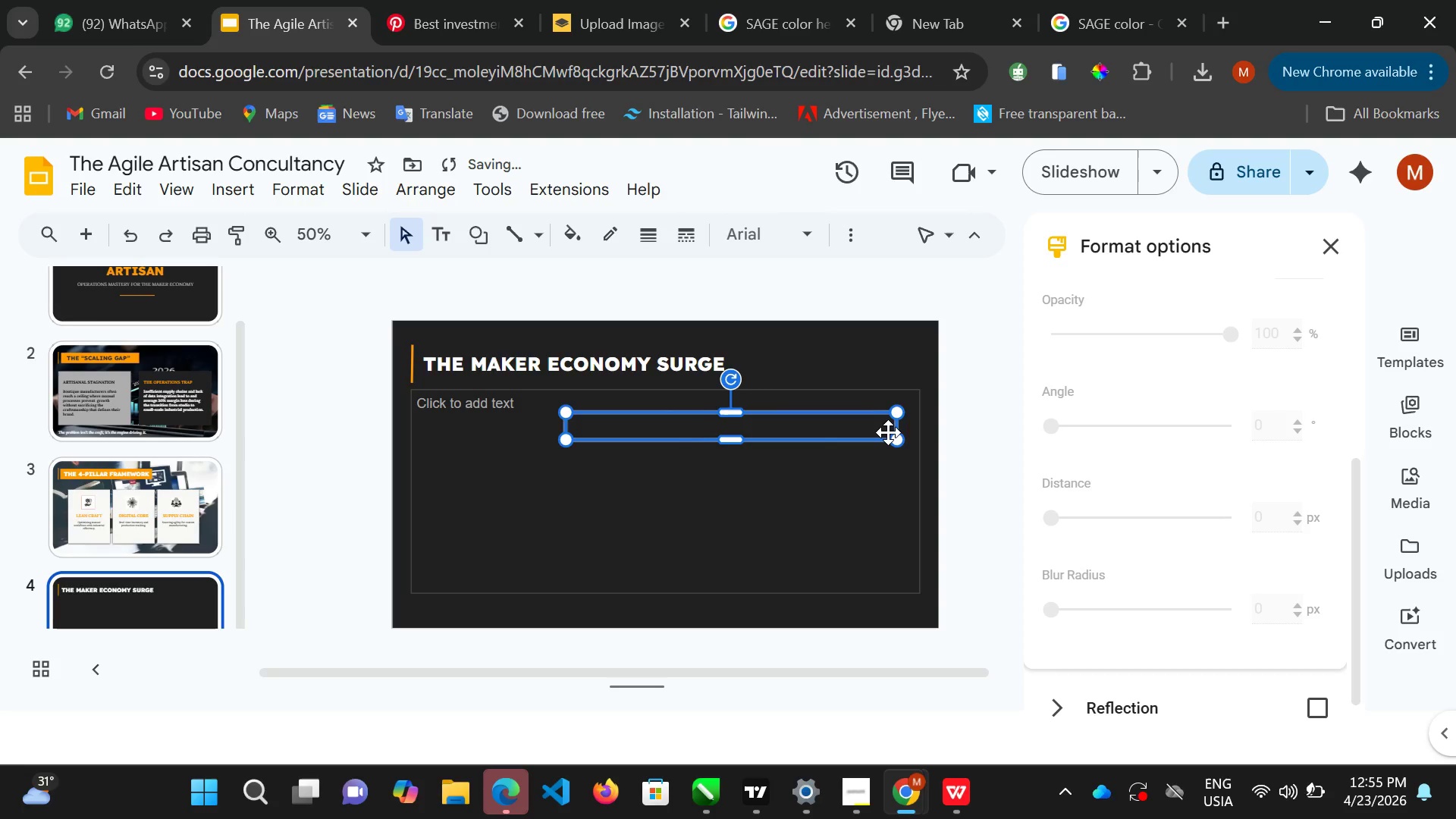 
key(ArrowRight)
 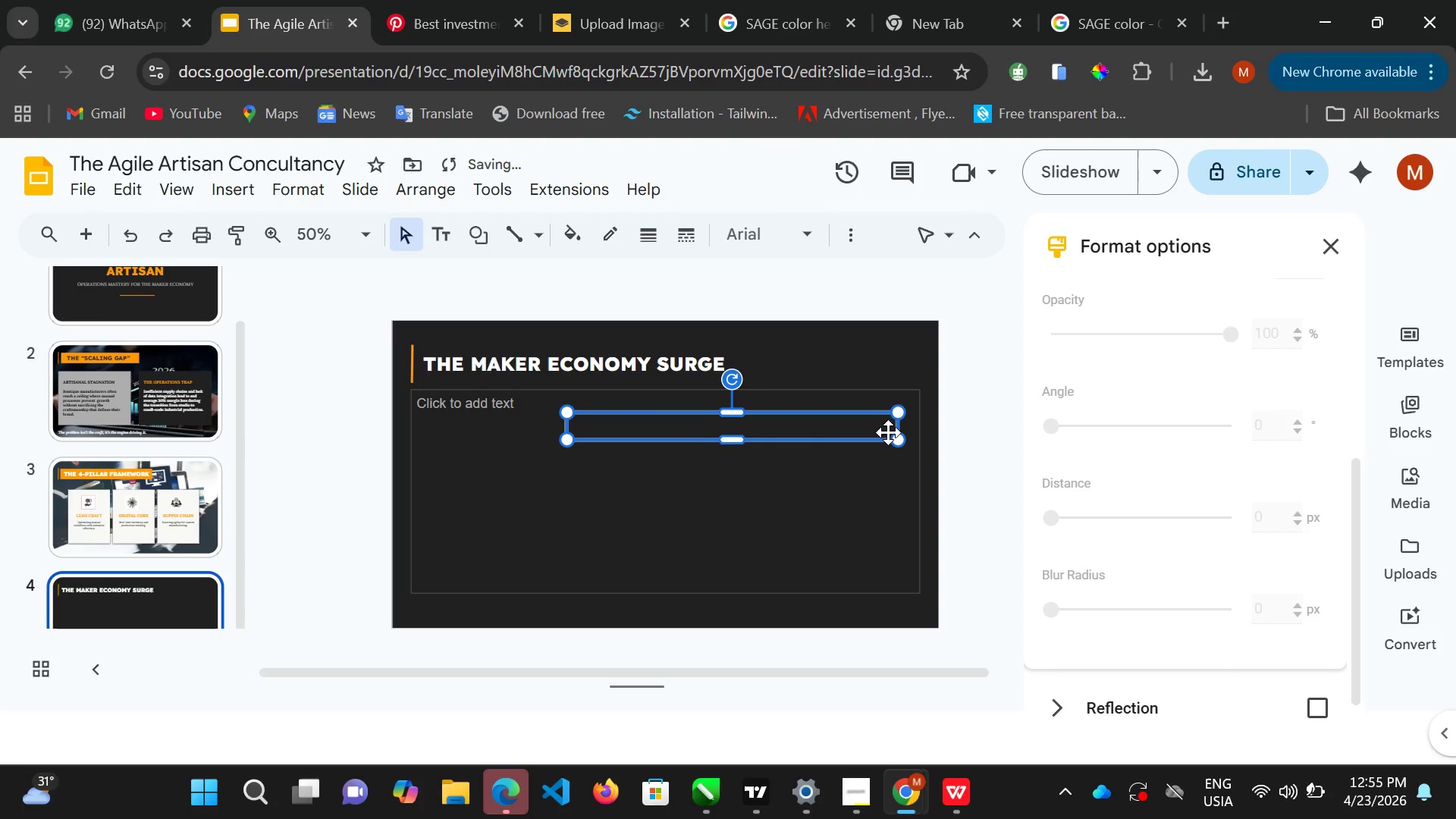 
key(ArrowRight)
 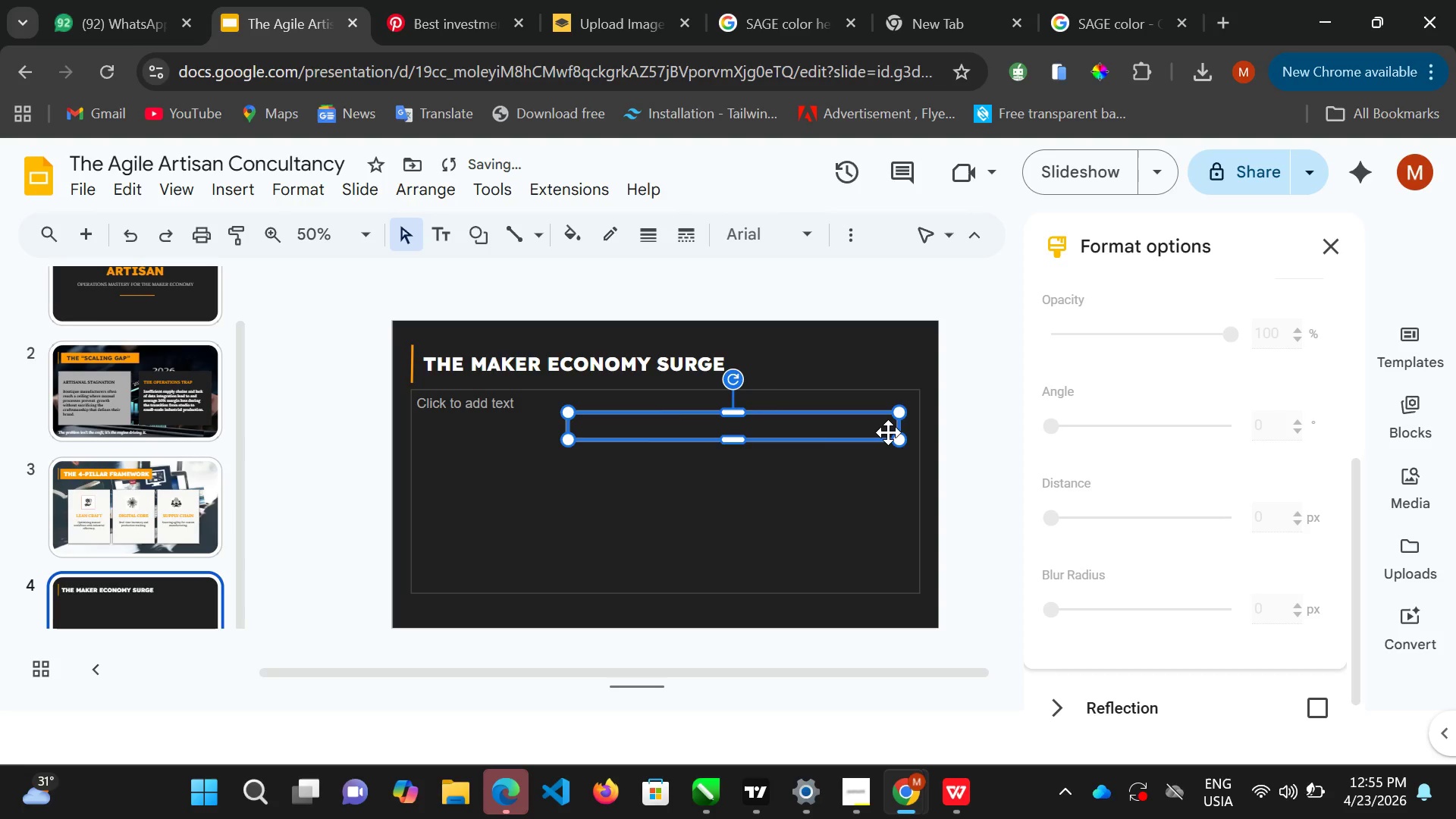 
hold_key(key=ArrowRight, duration=0.95)
 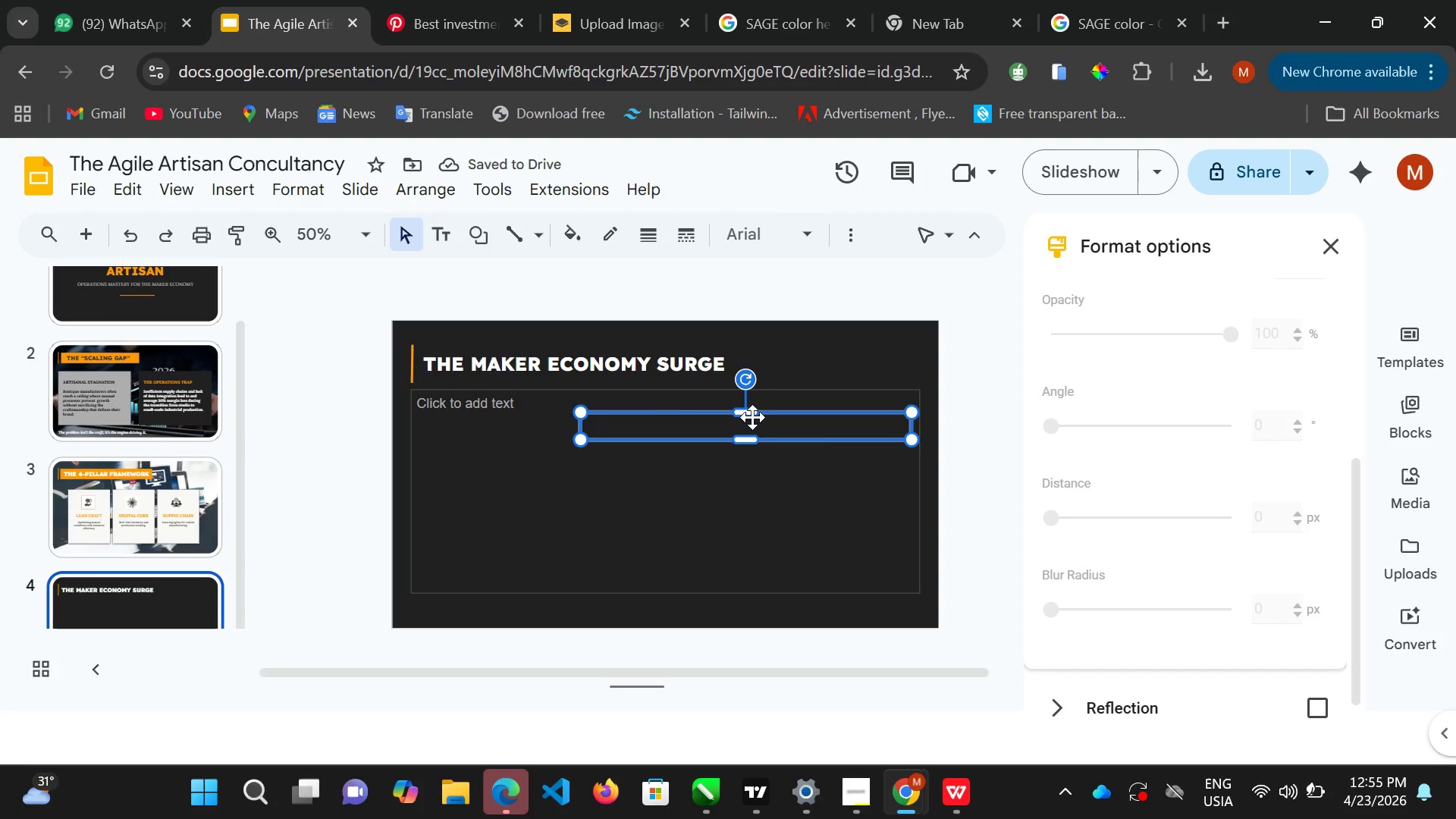 
wait(5.2)
 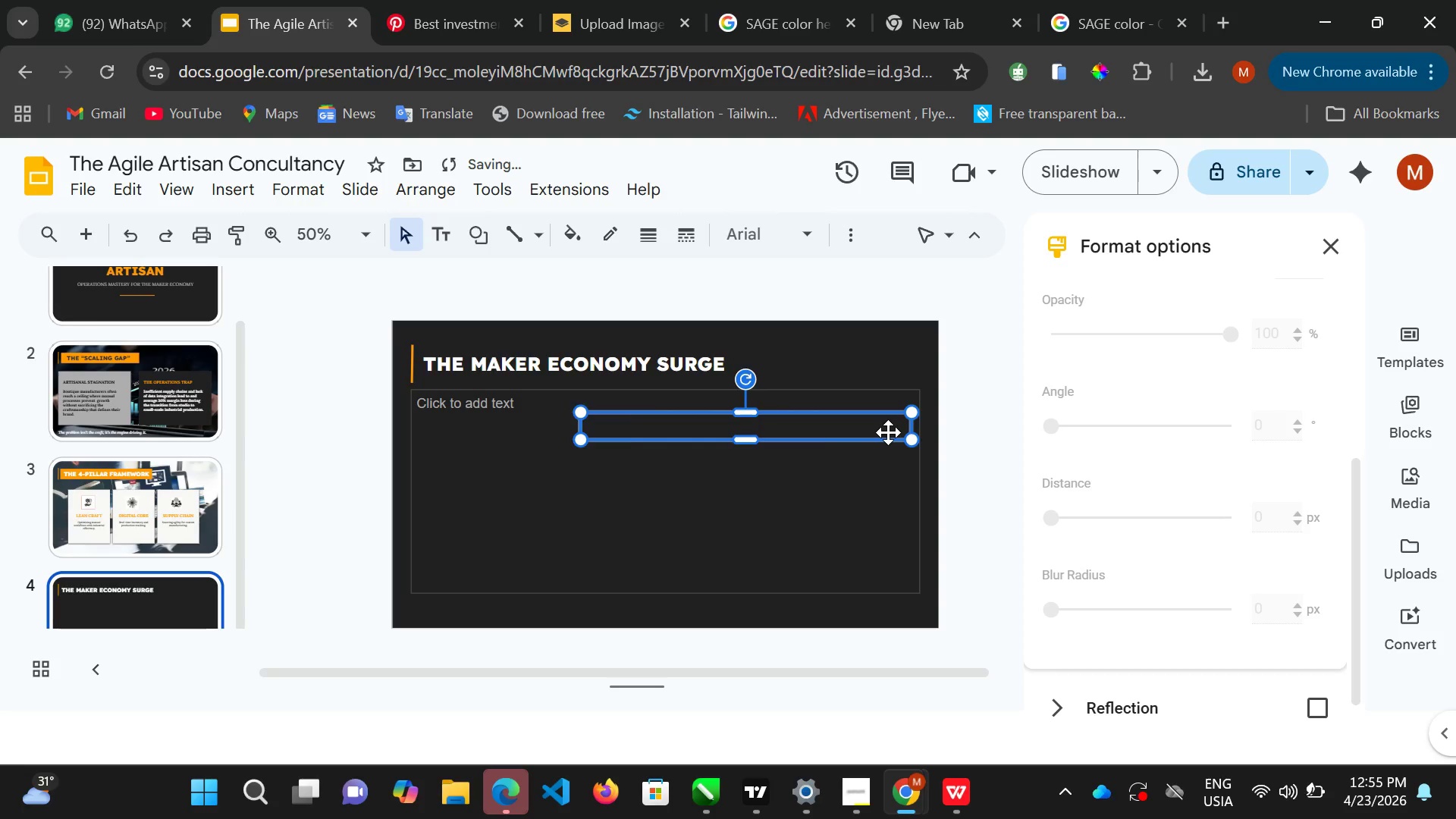 
key(Control+C)
 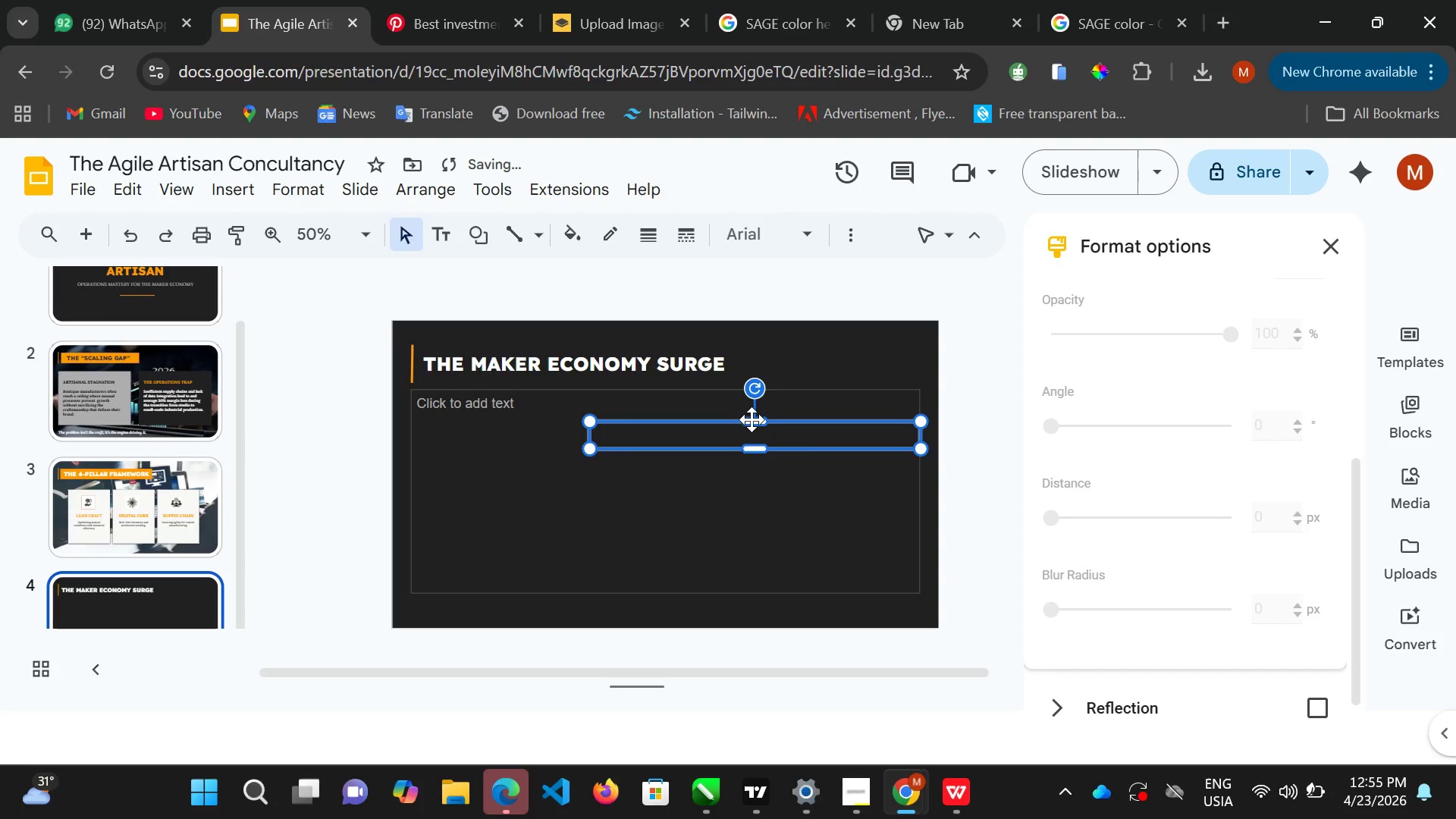 
key(Control+V)
 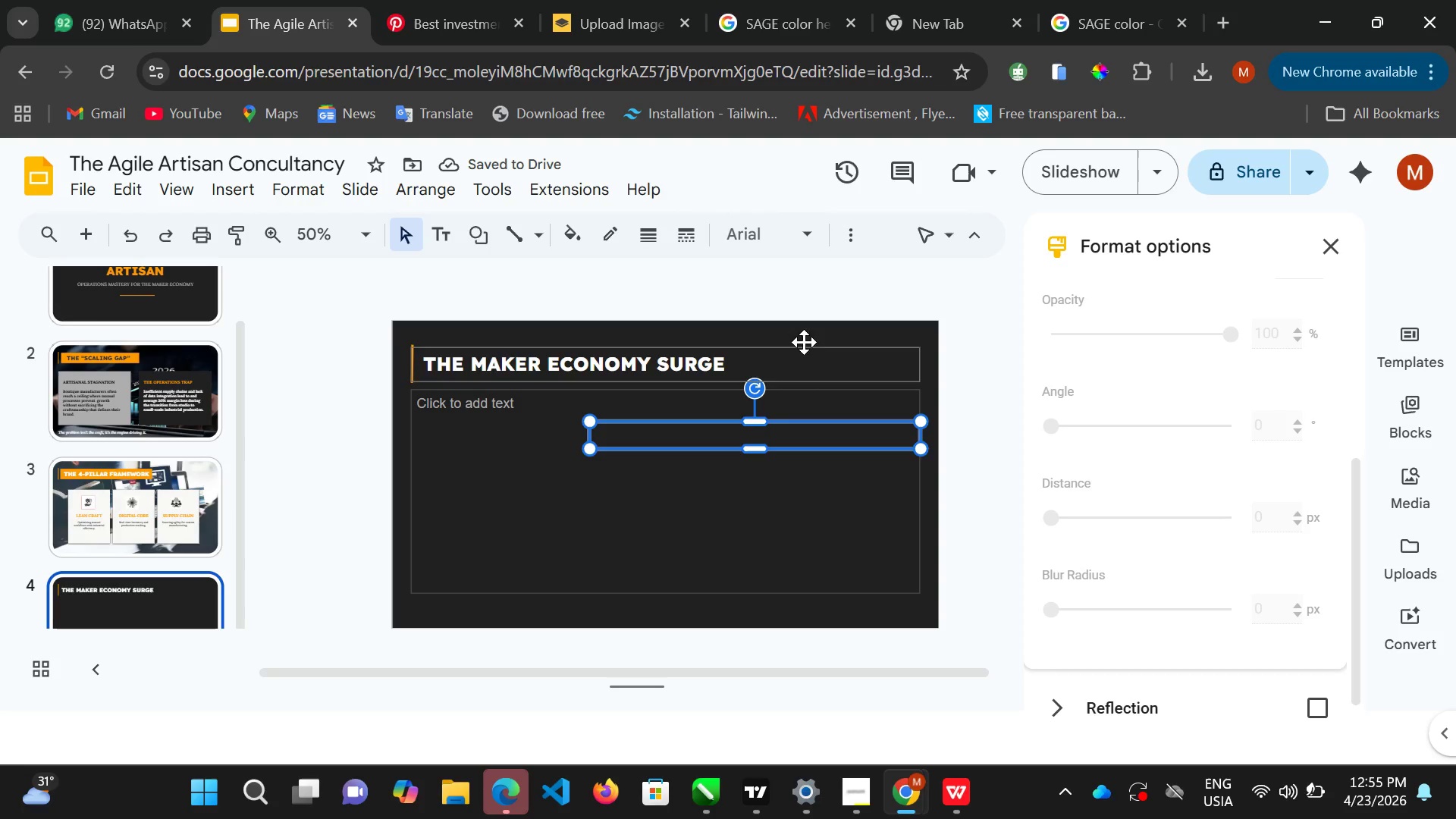 
left_click([817, 330])
 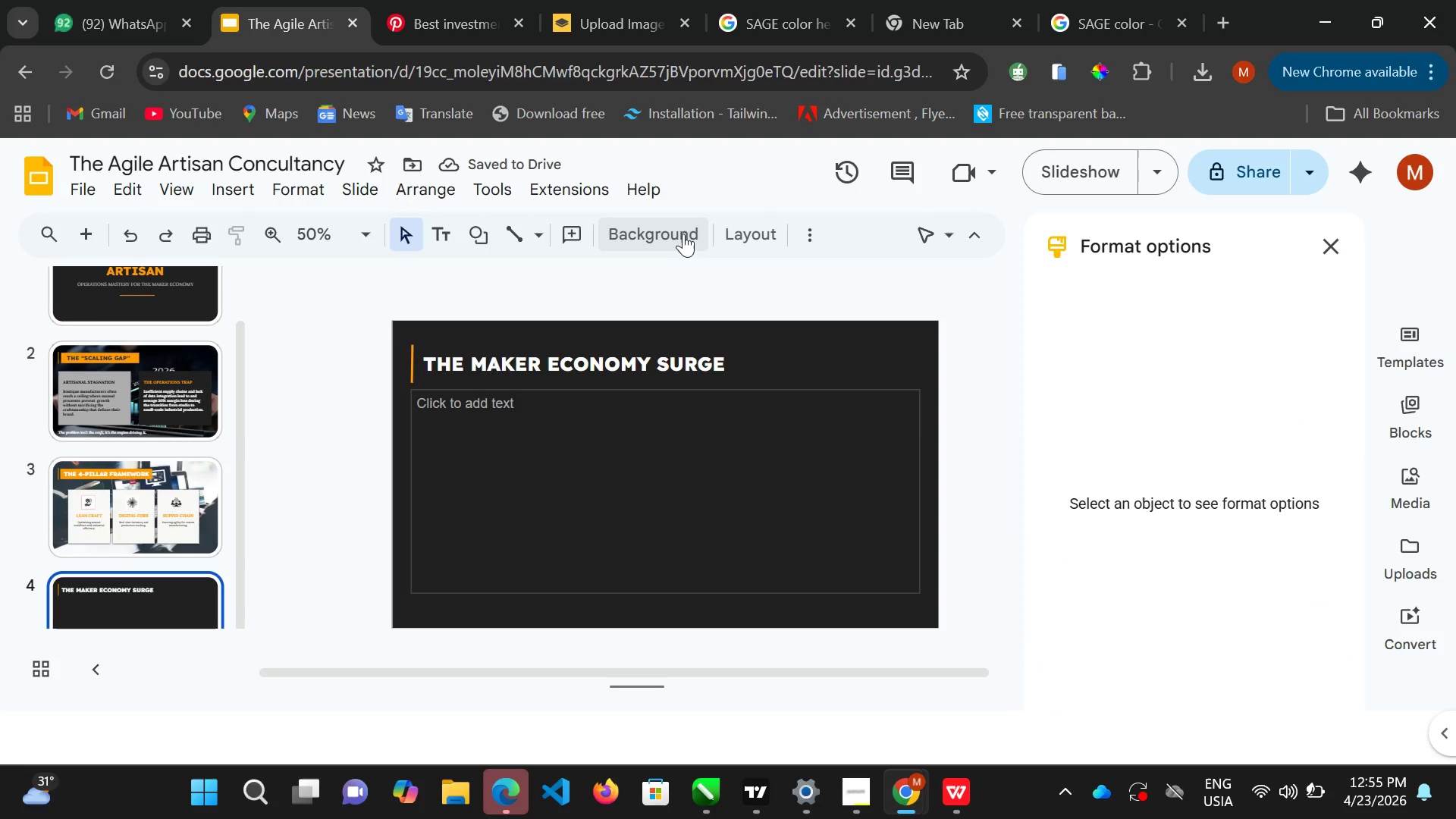 
left_click([681, 231])
 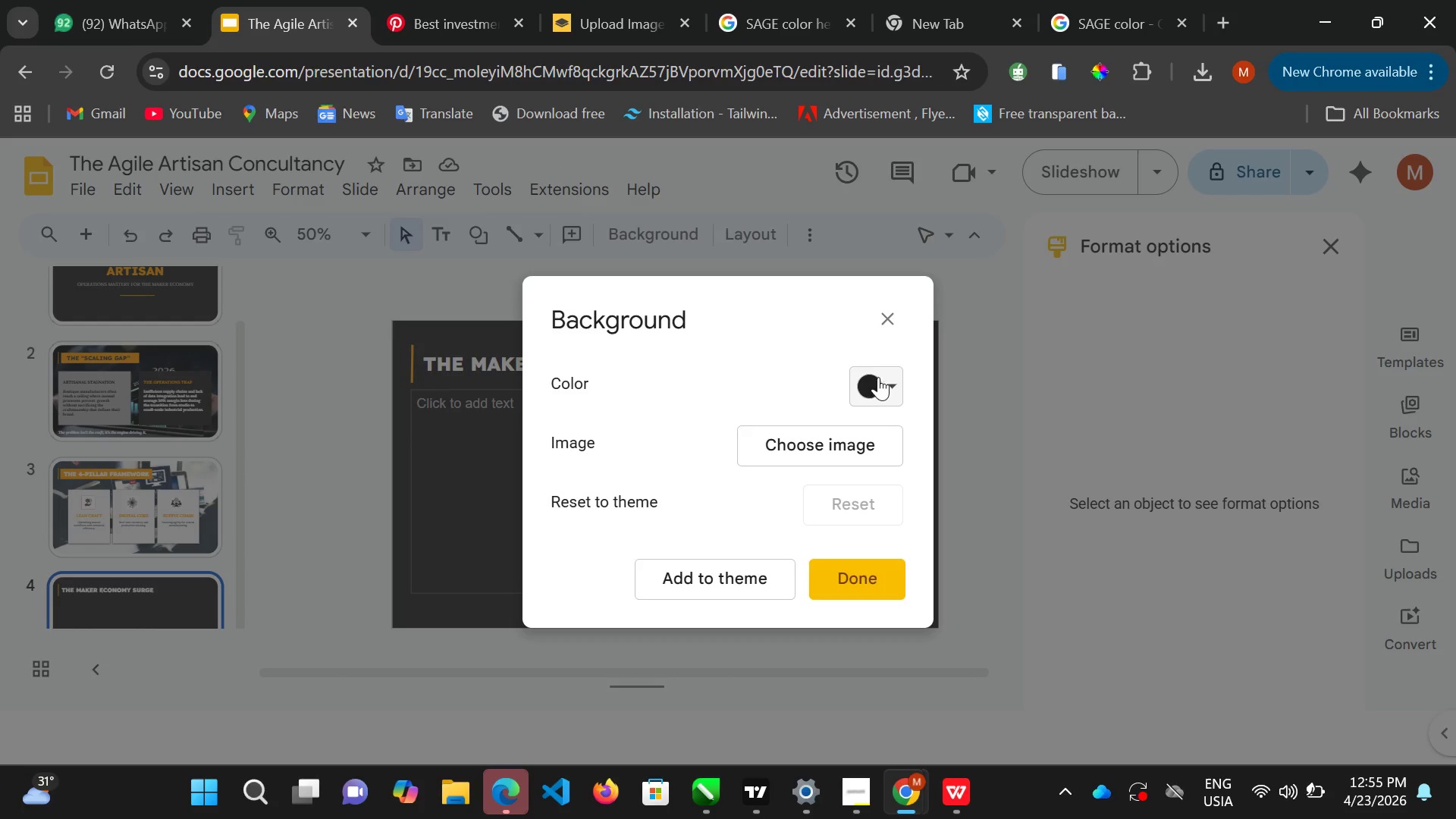 
double_click([878, 377])
 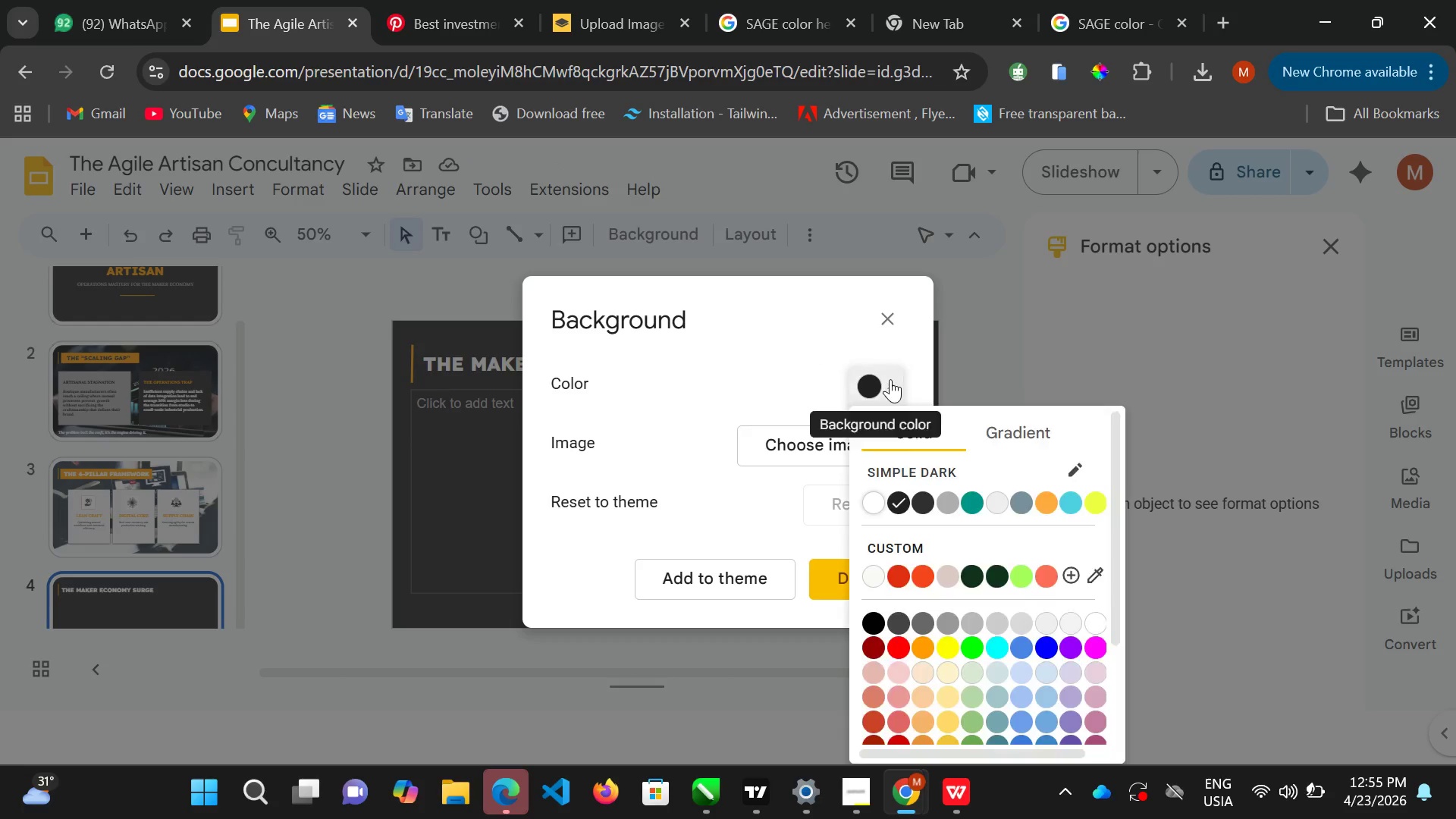 
left_click([890, 379])
 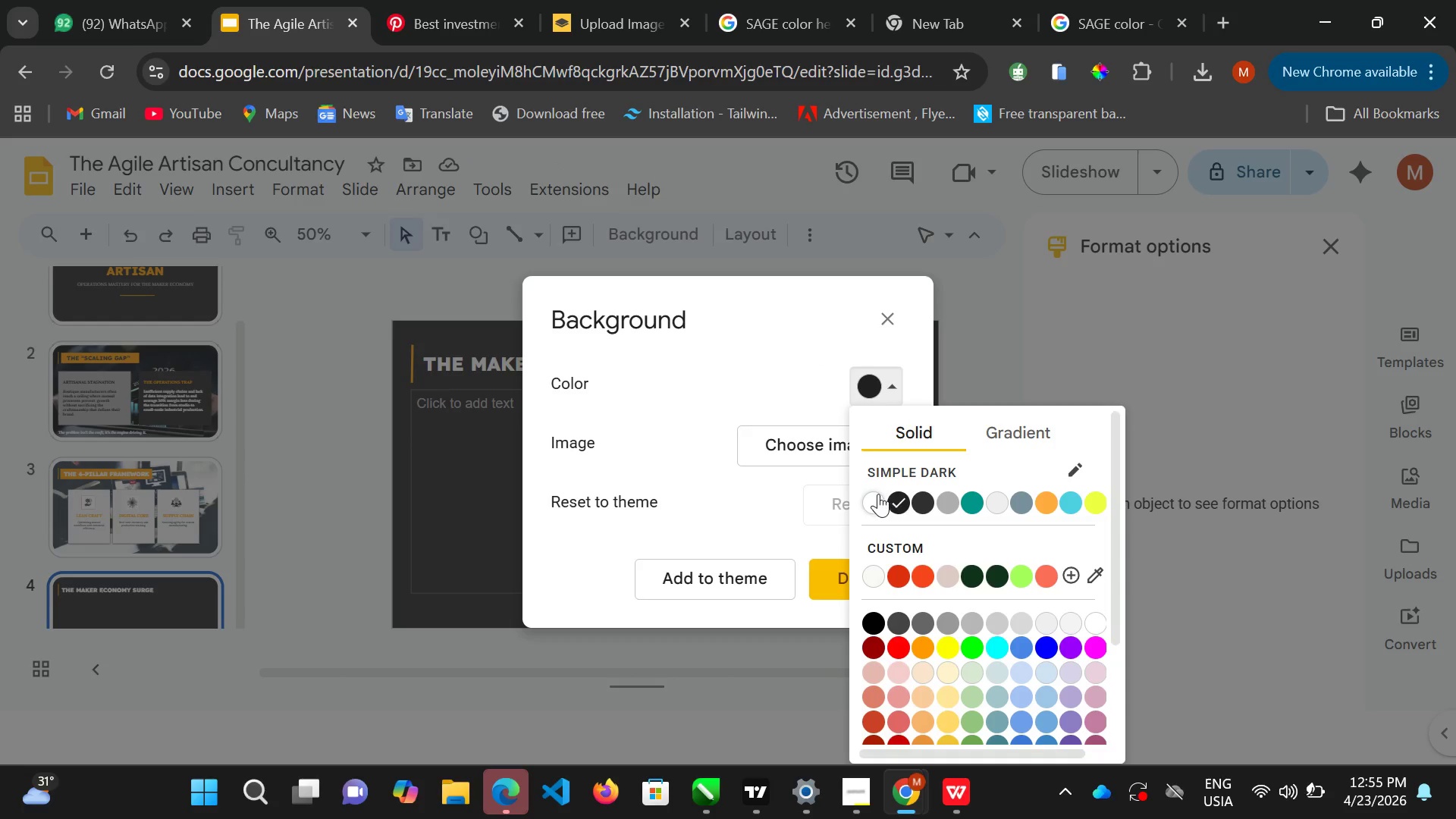 
double_click([879, 492])
 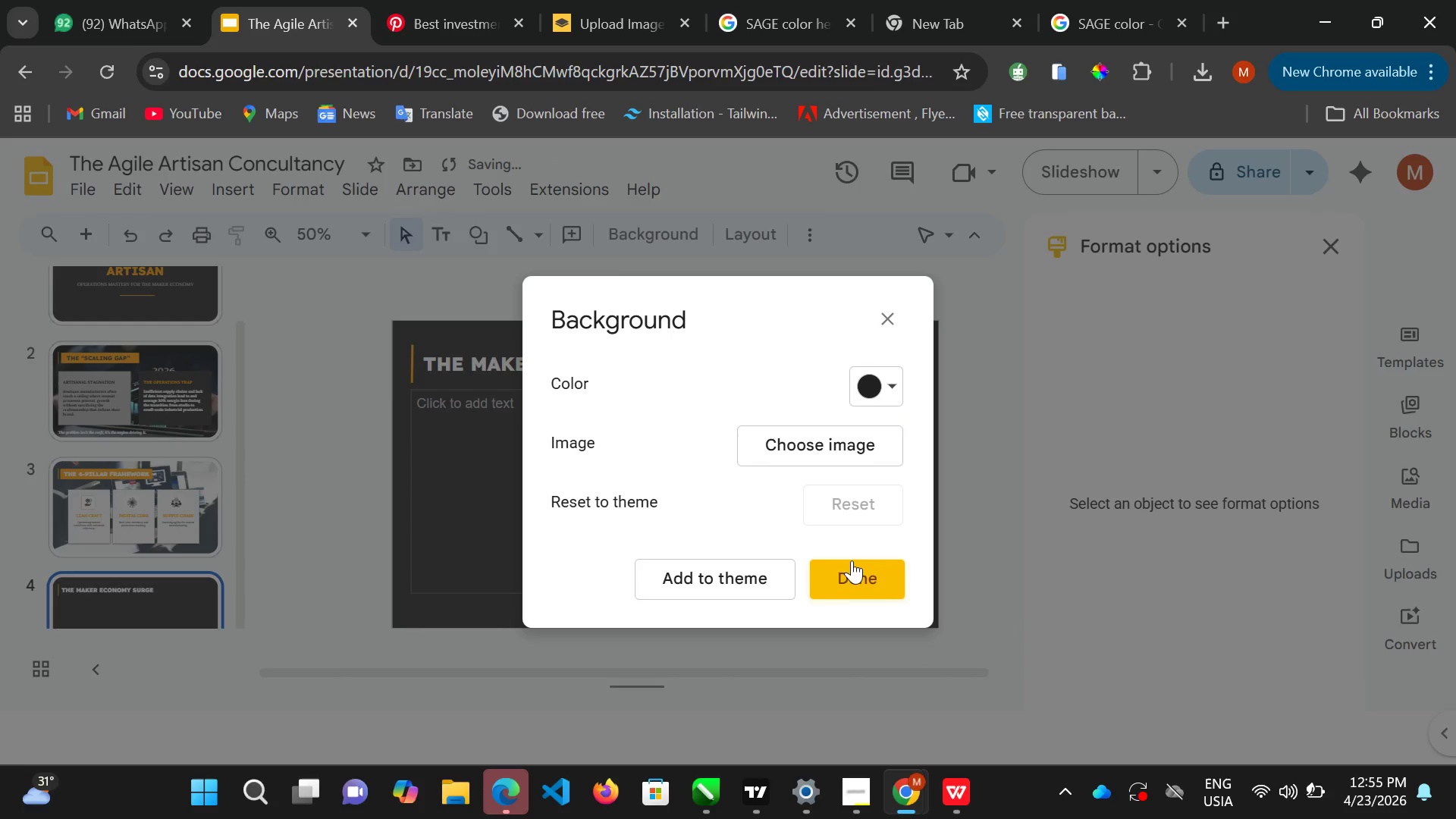 
double_click([850, 564])
 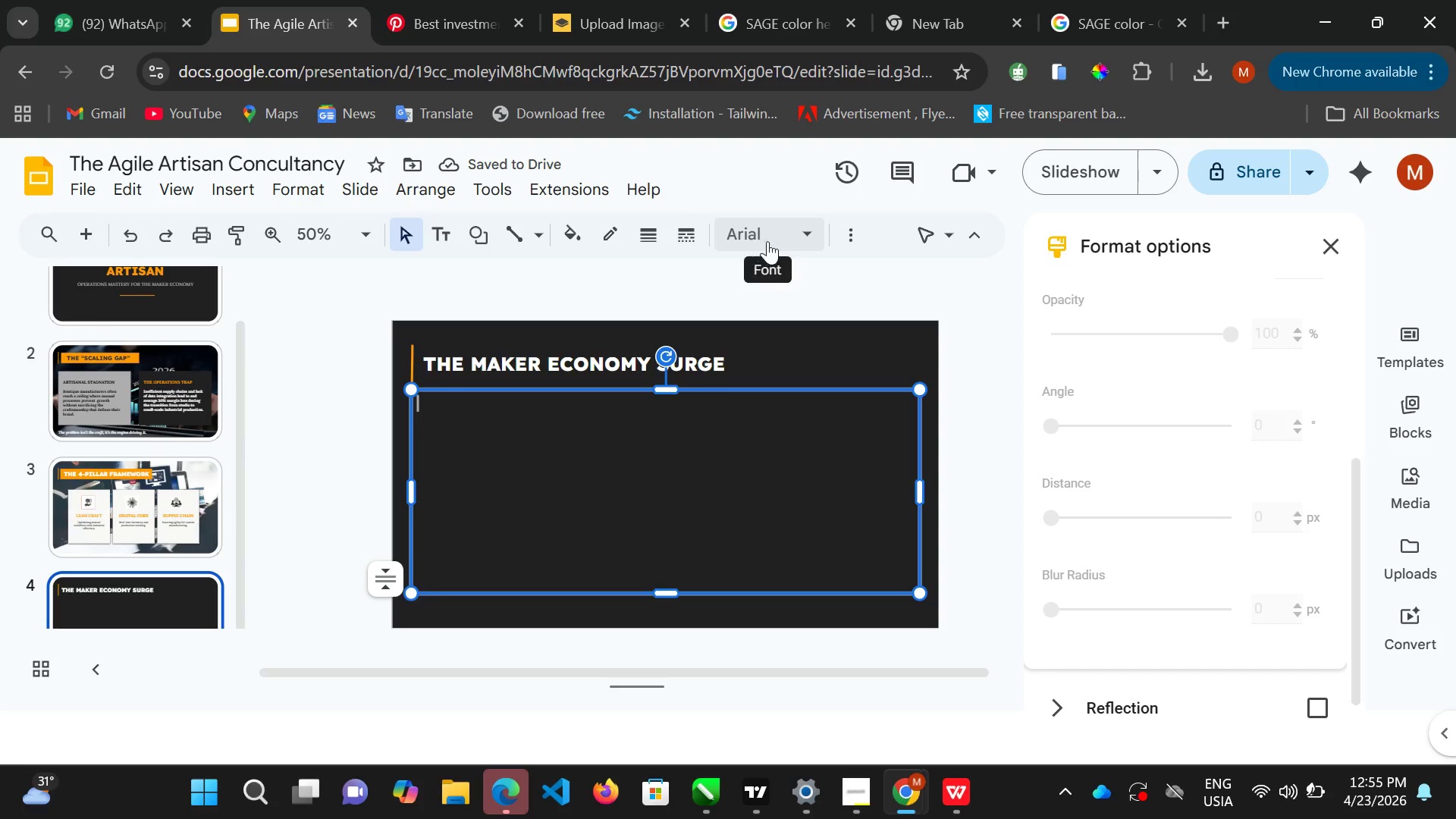 
left_click([822, 322])
 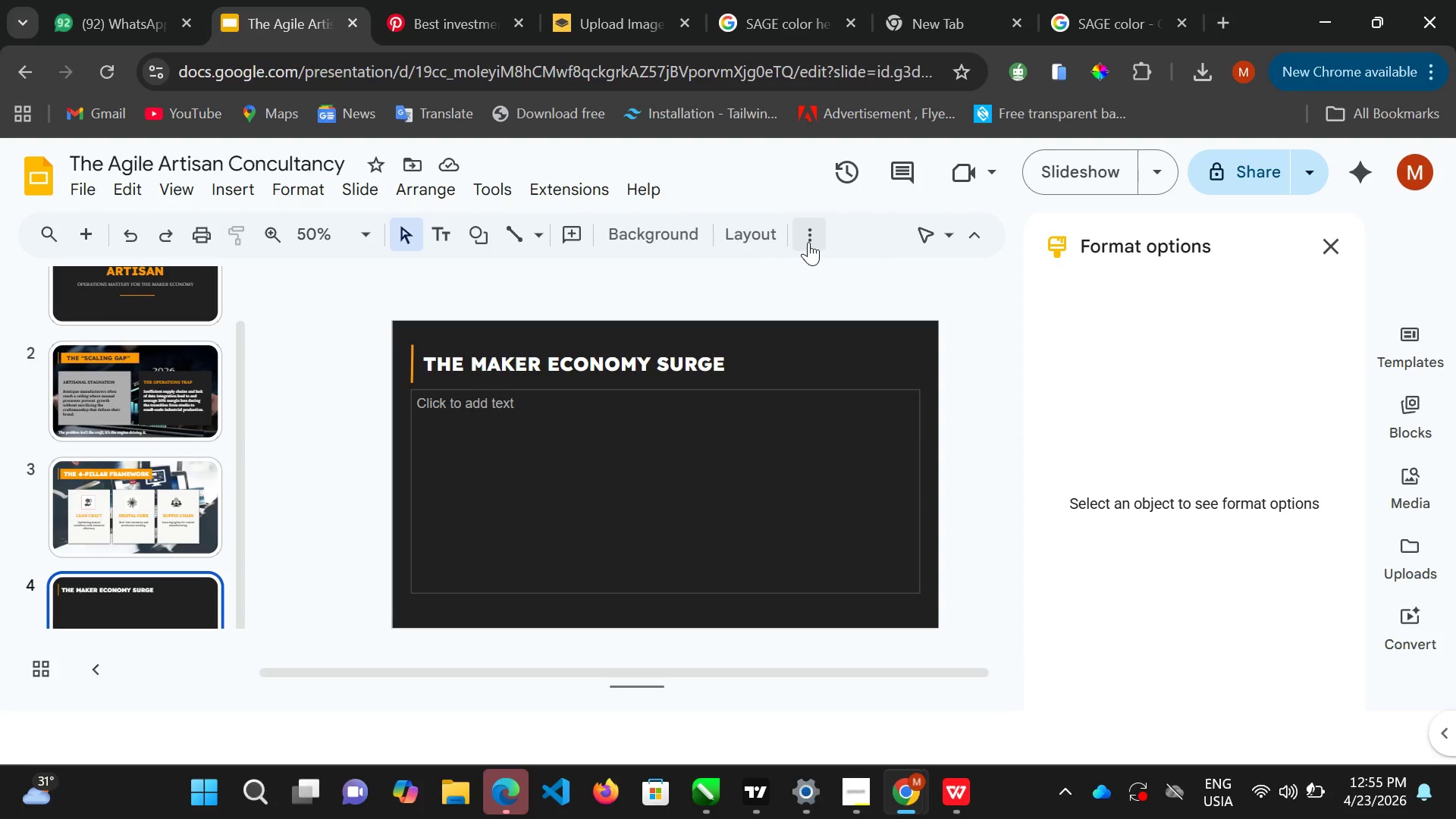 
double_click([808, 242])
 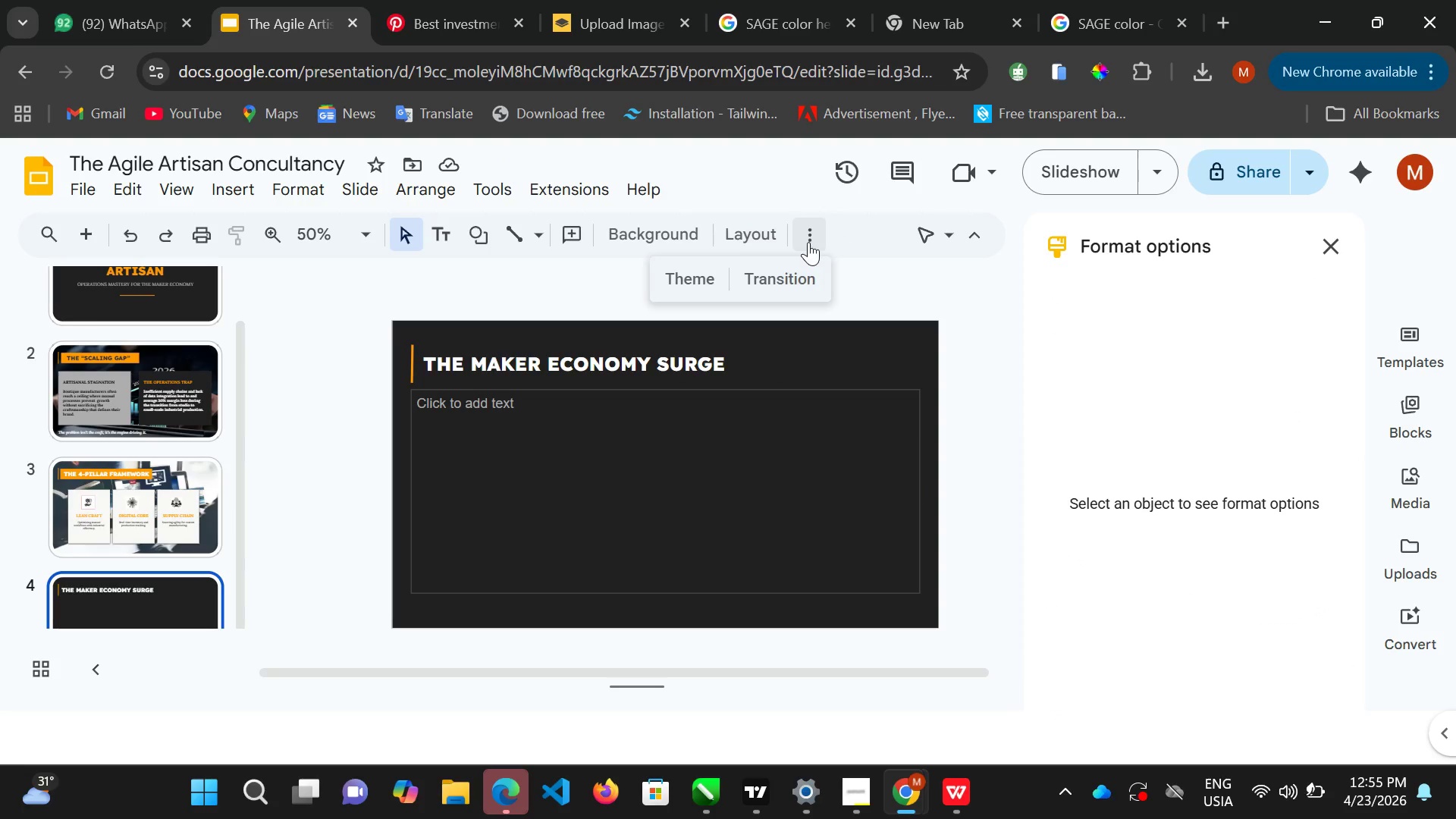 
triple_click([808, 242])
 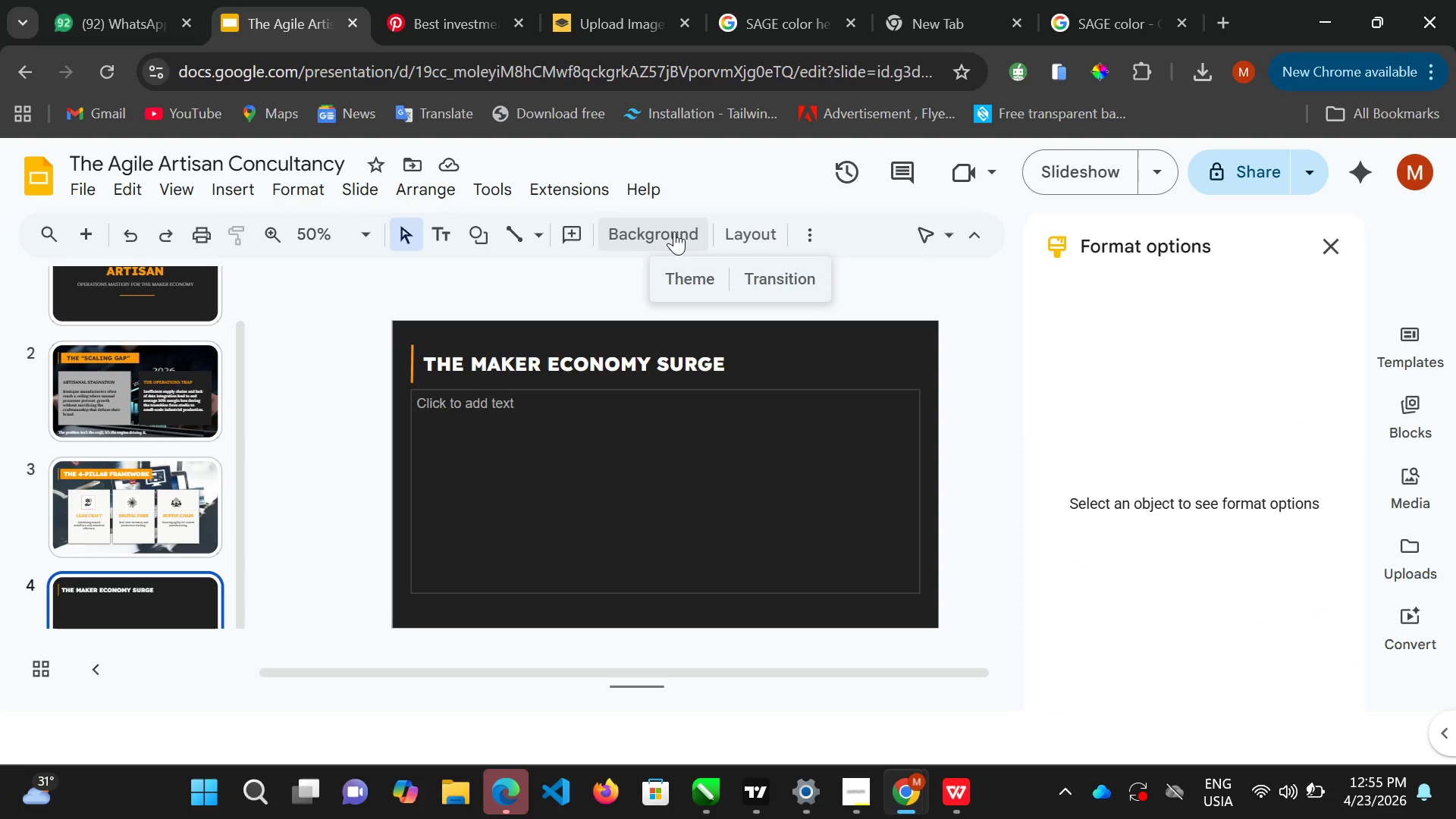 
left_click([673, 231])
 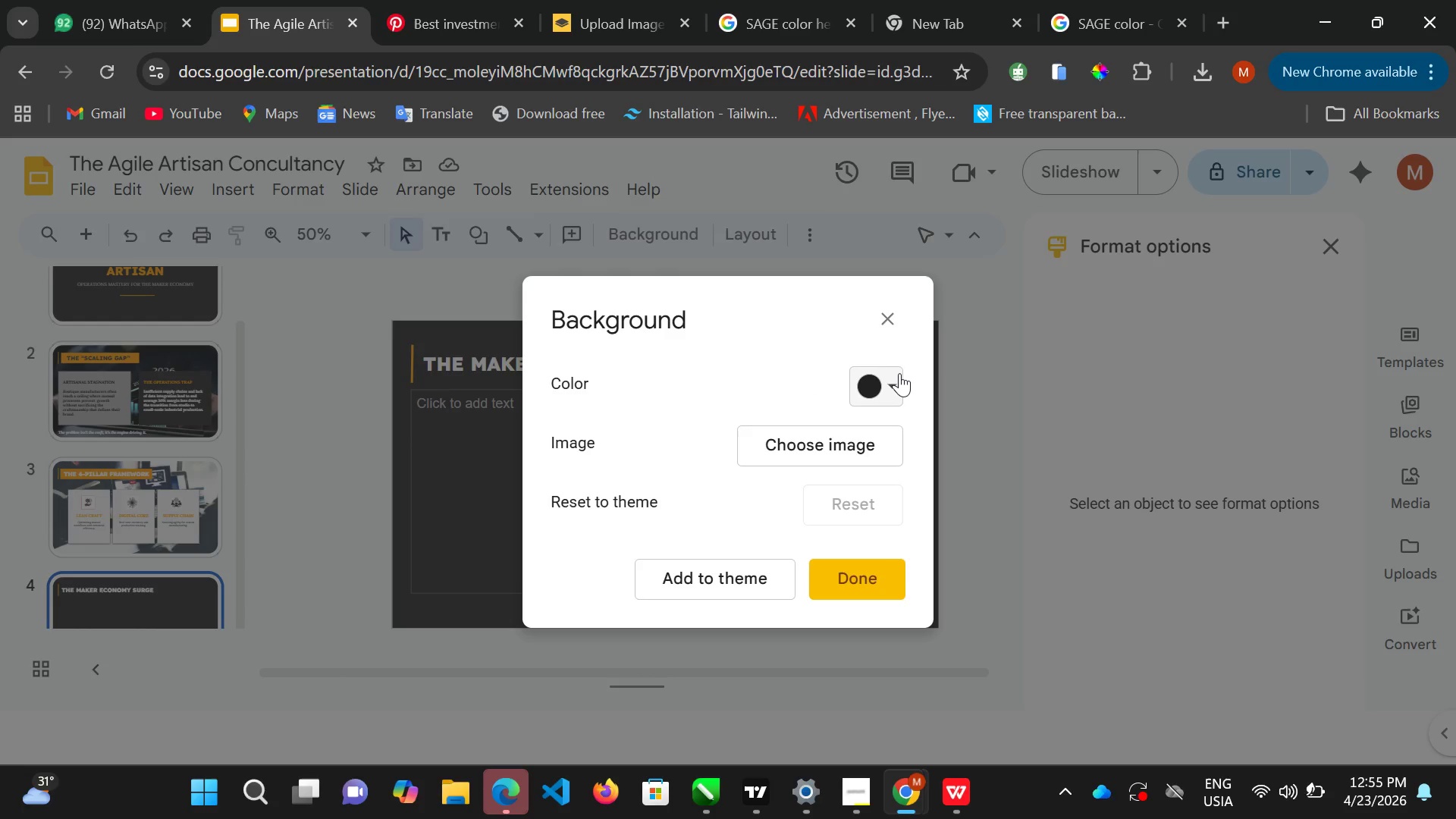 
left_click([899, 373])
 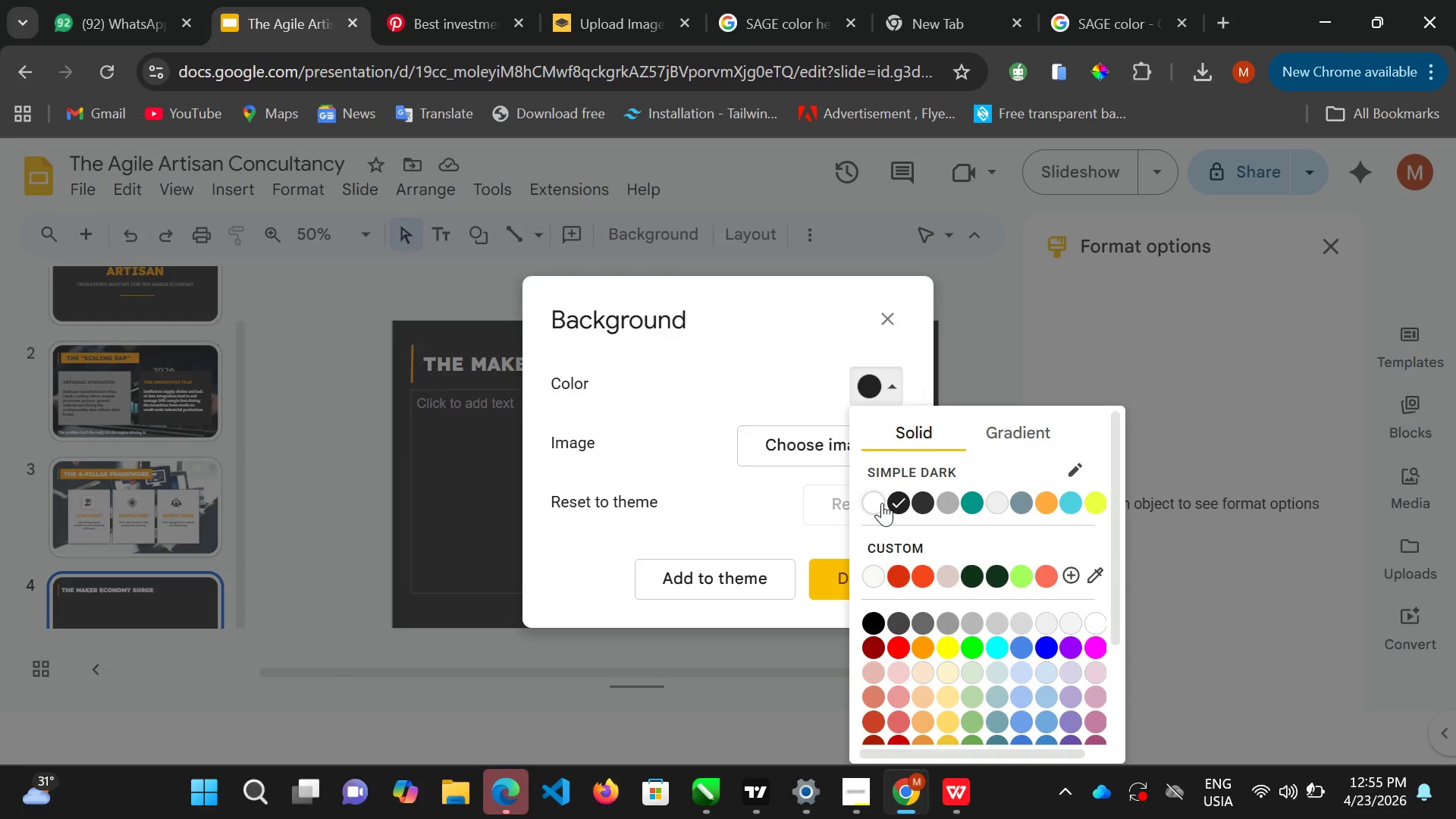 
left_click([882, 503])
 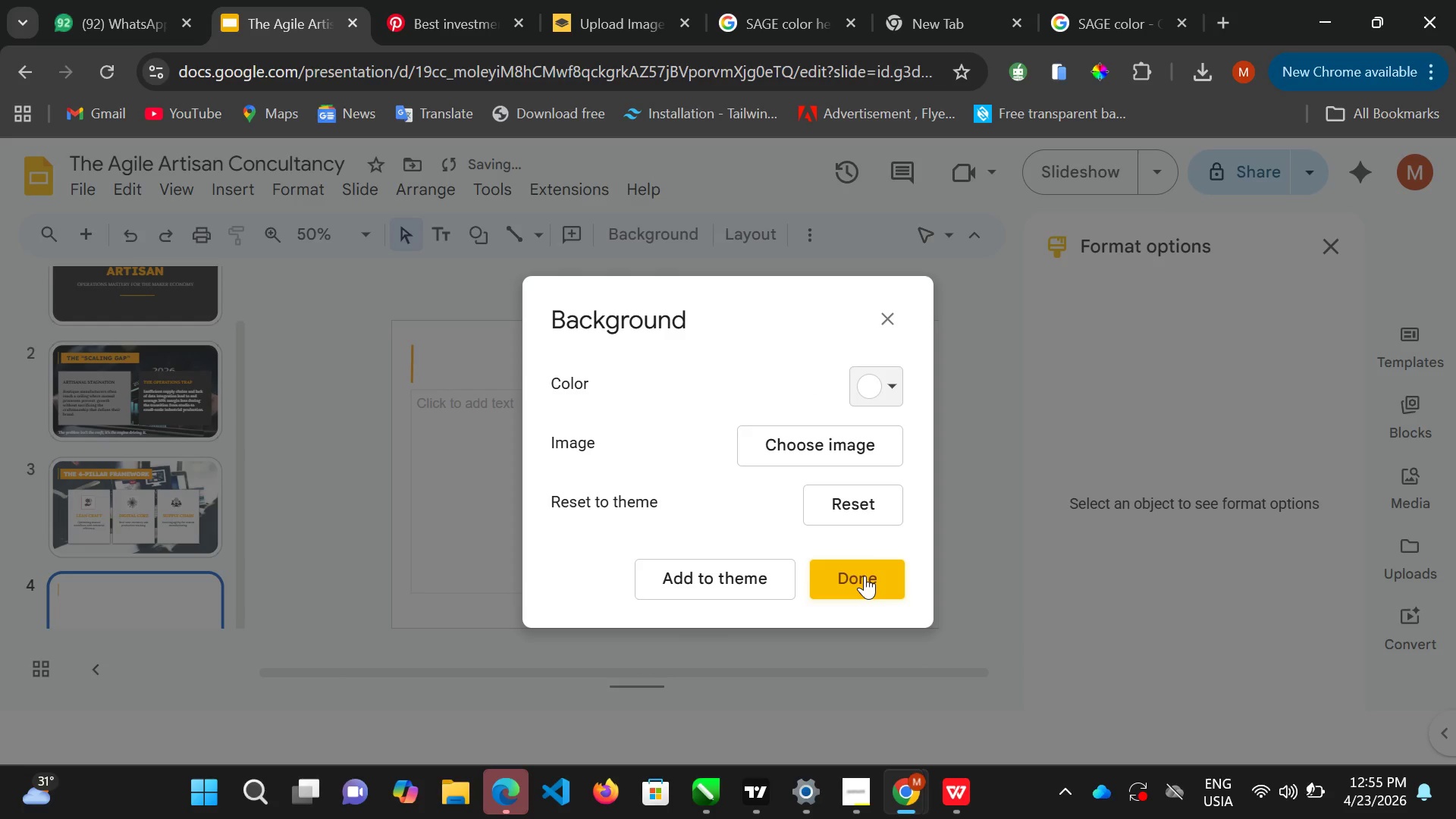 
left_click([865, 576])
 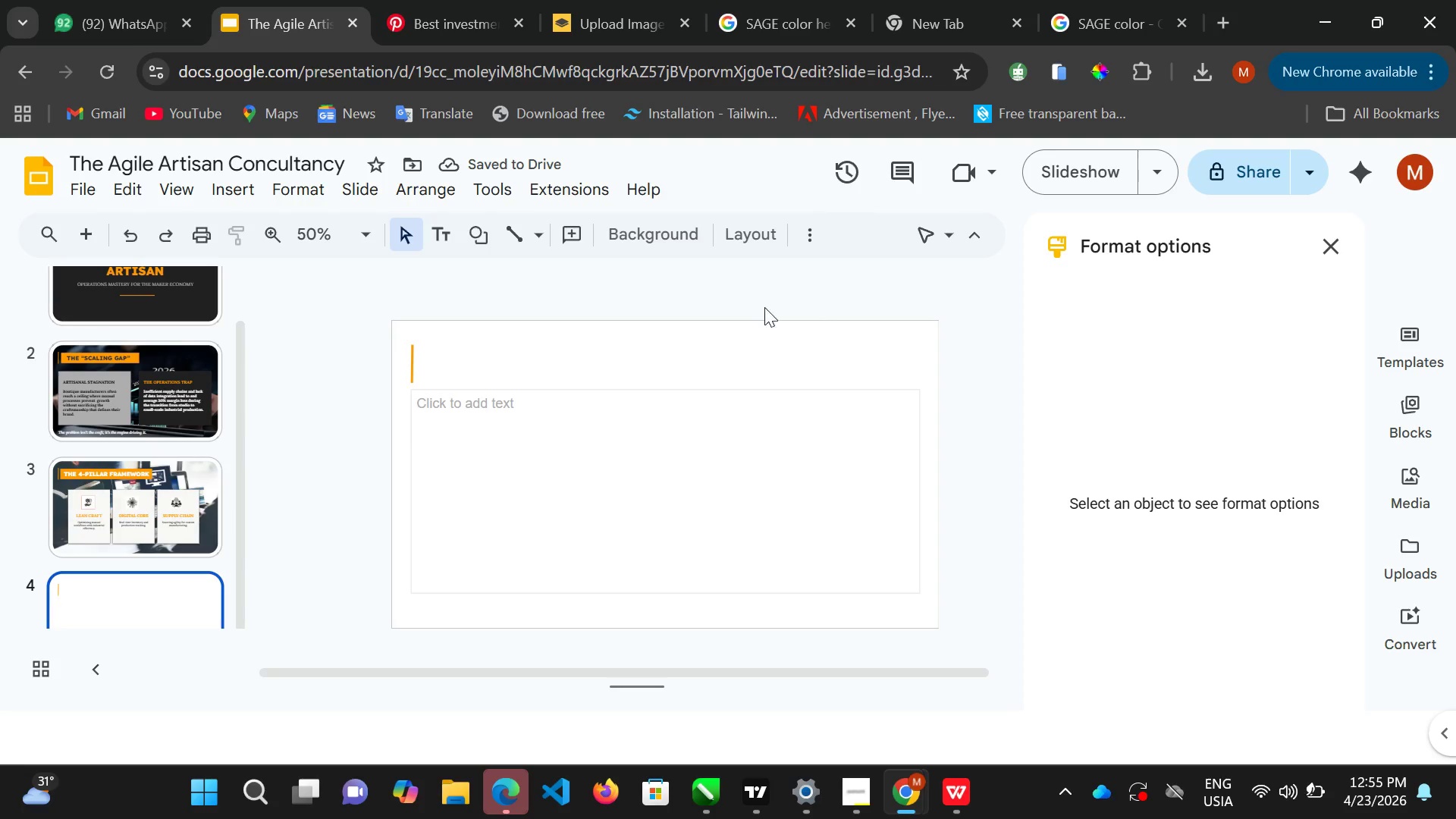 
left_click([684, 221])
 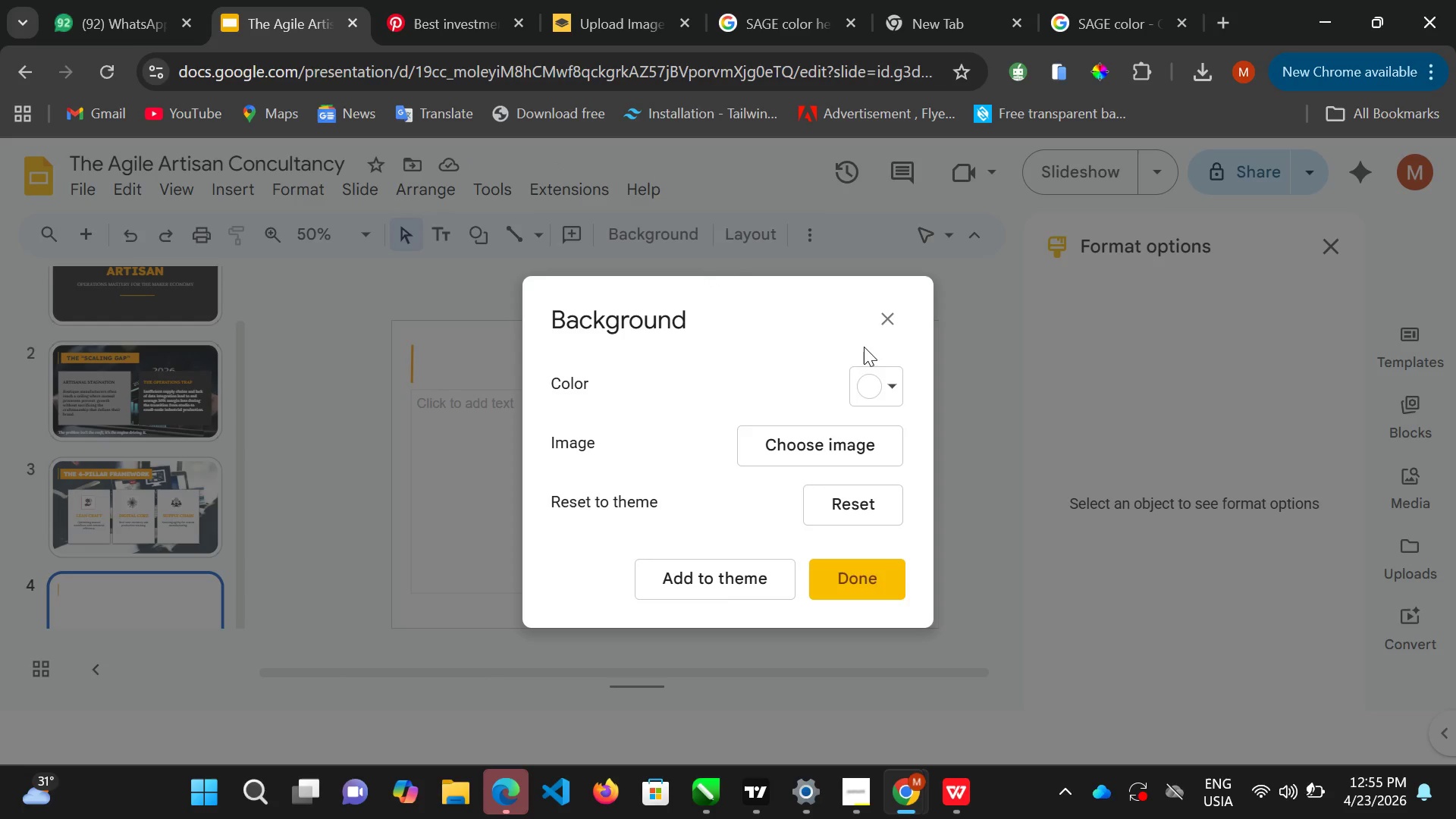 
mouse_move([883, 344])
 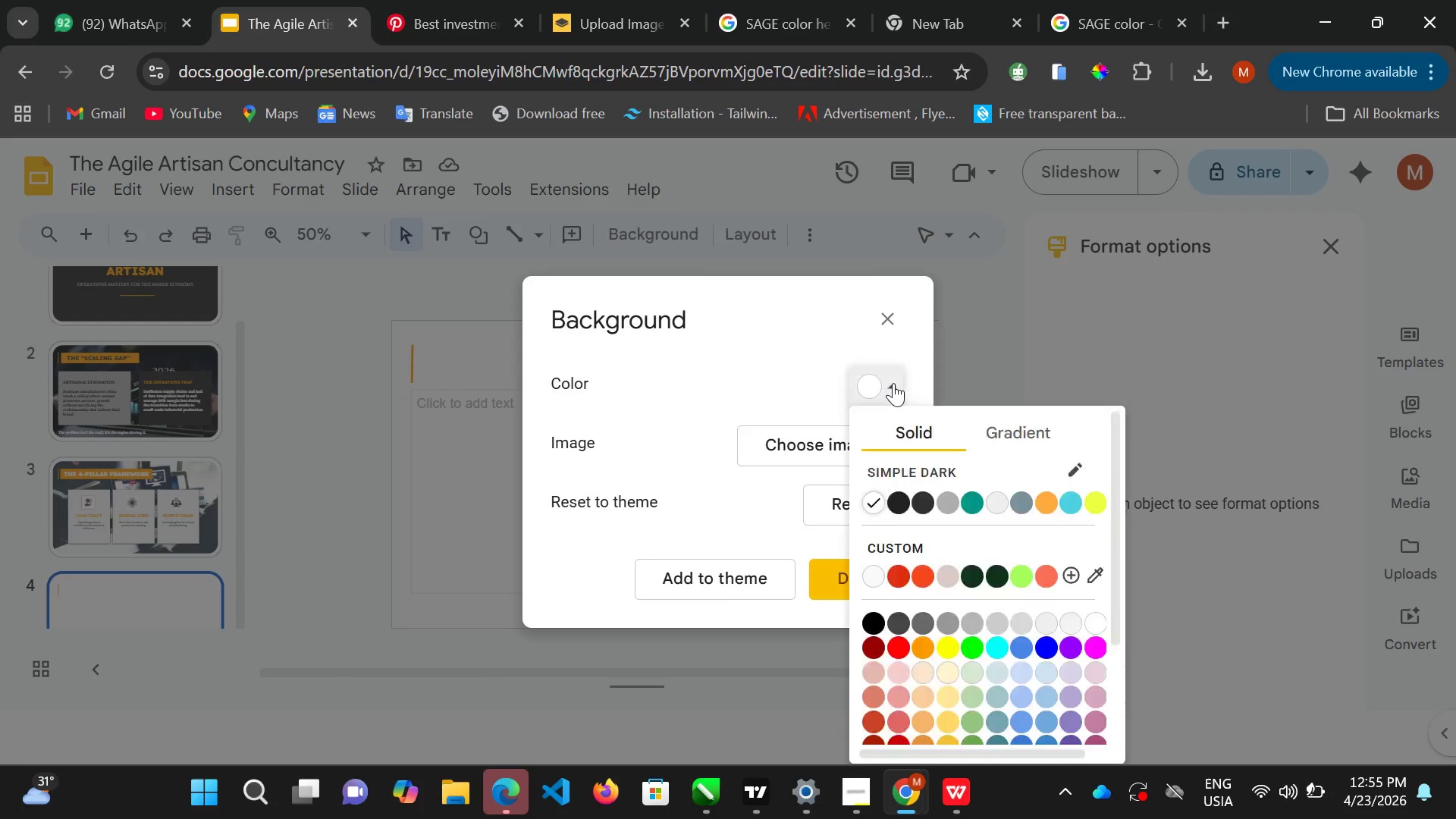 
double_click([893, 383])
 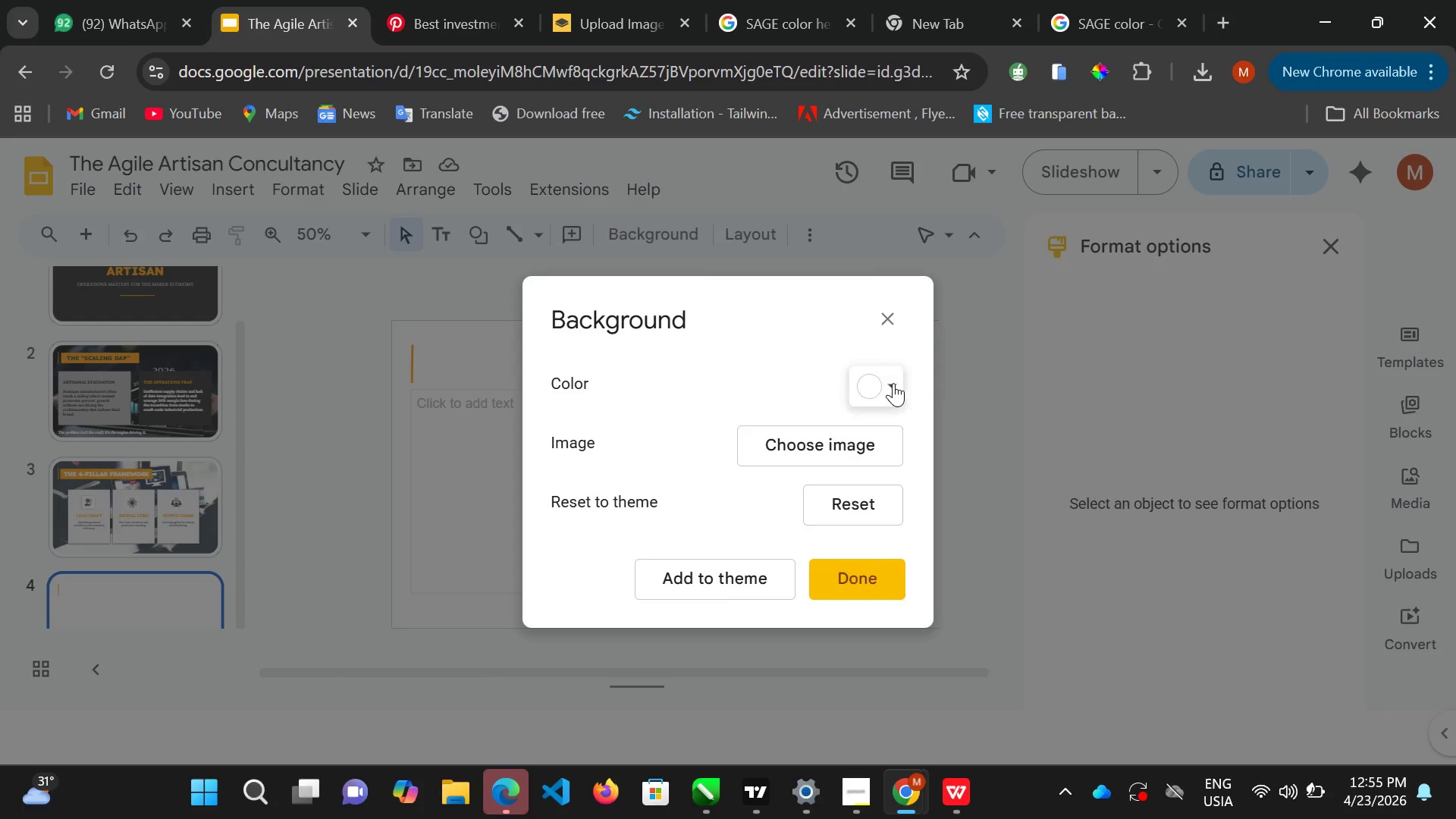 
double_click([893, 383])
 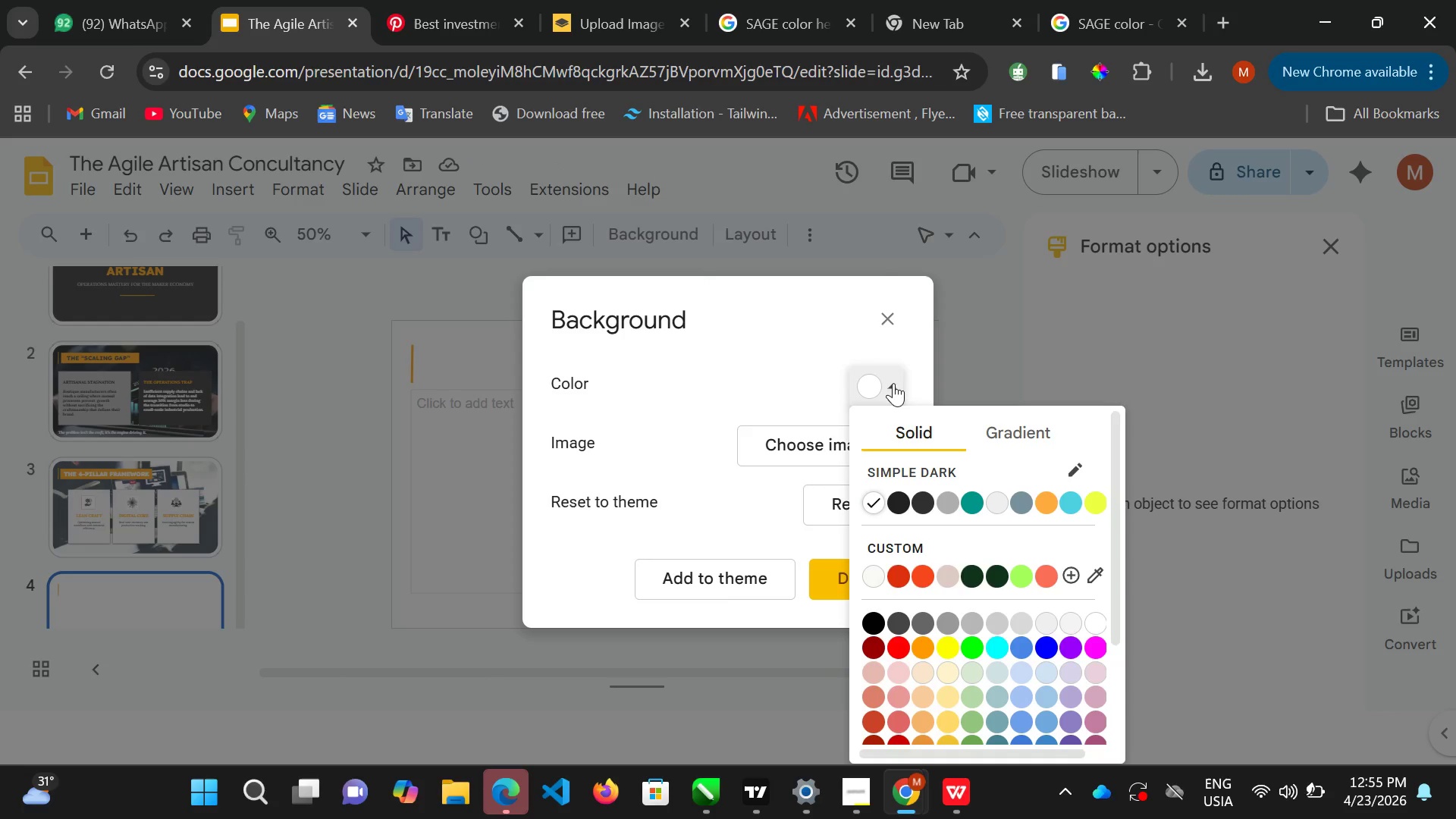 
triple_click([893, 383])
 